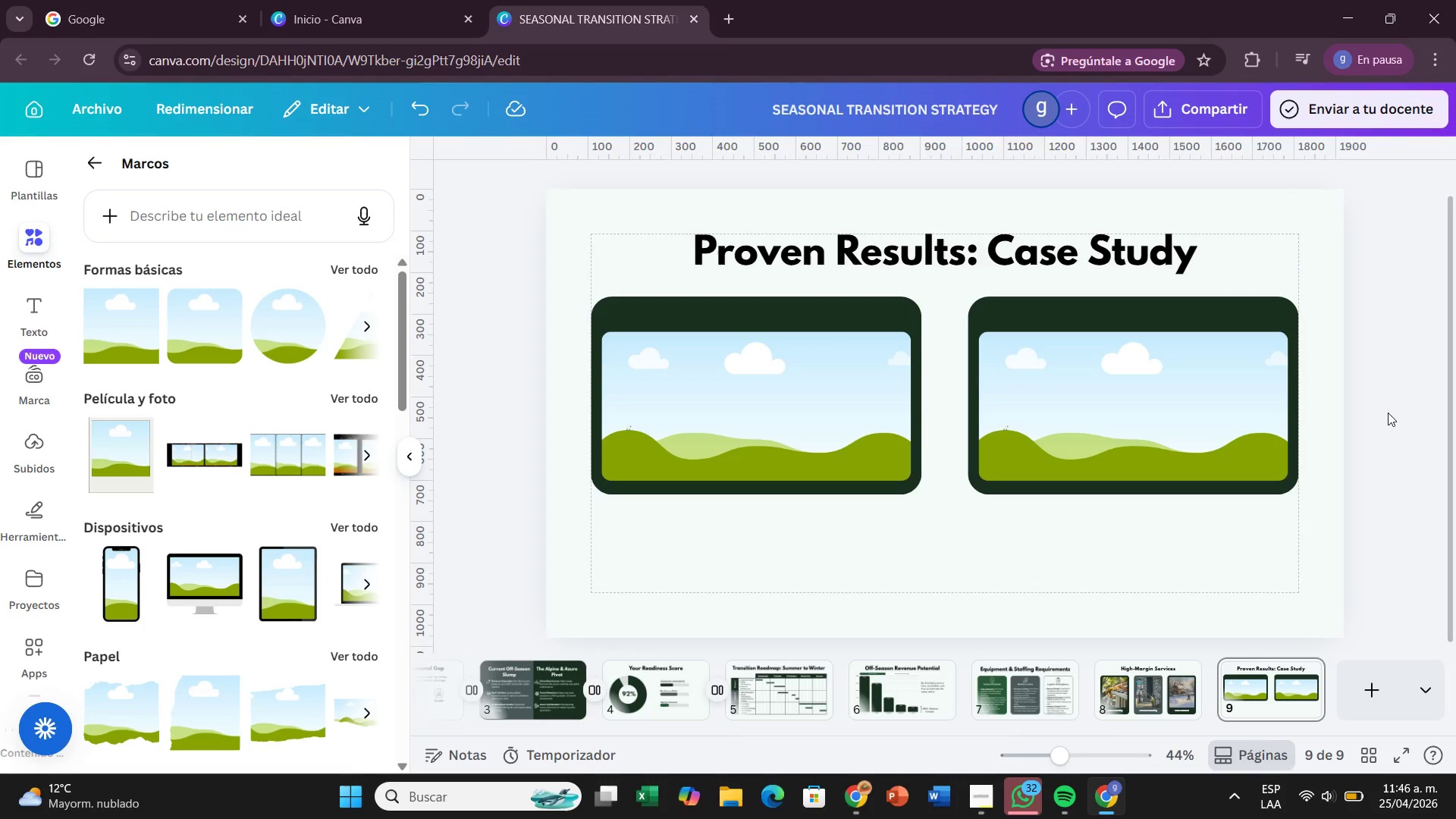 
wait(39.73)
 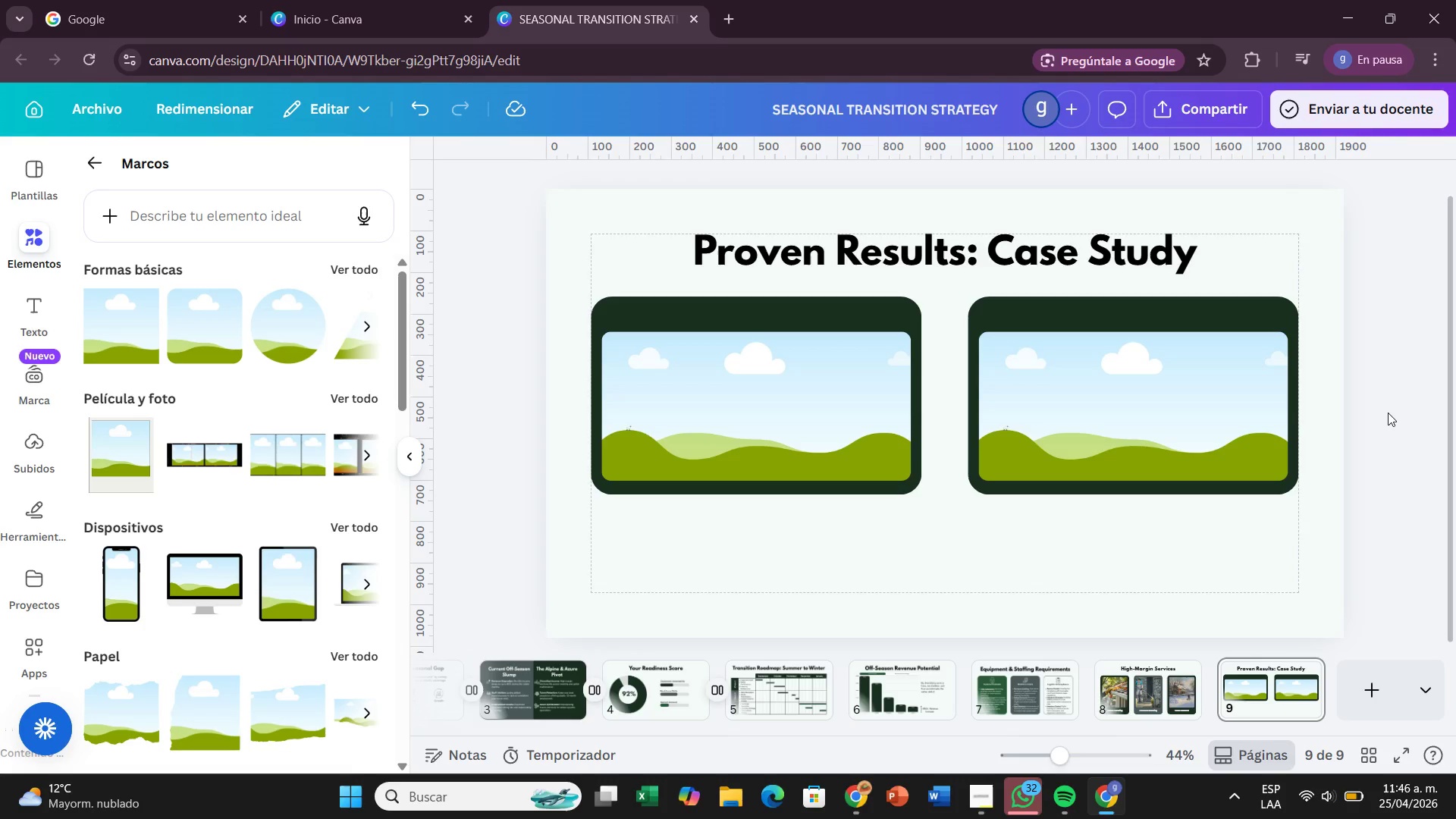 
left_click([510, 351])
 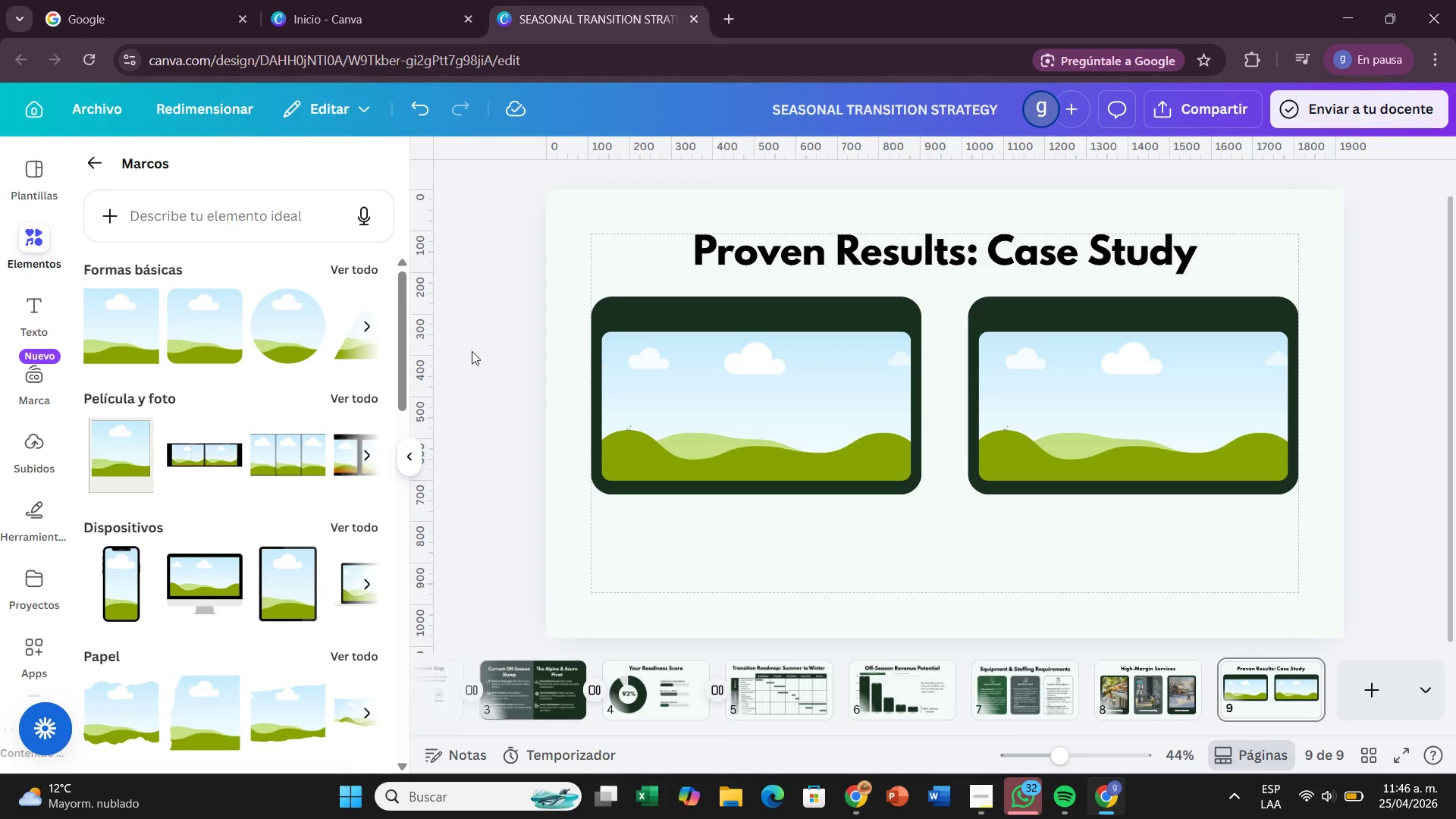 
wait(34.7)
 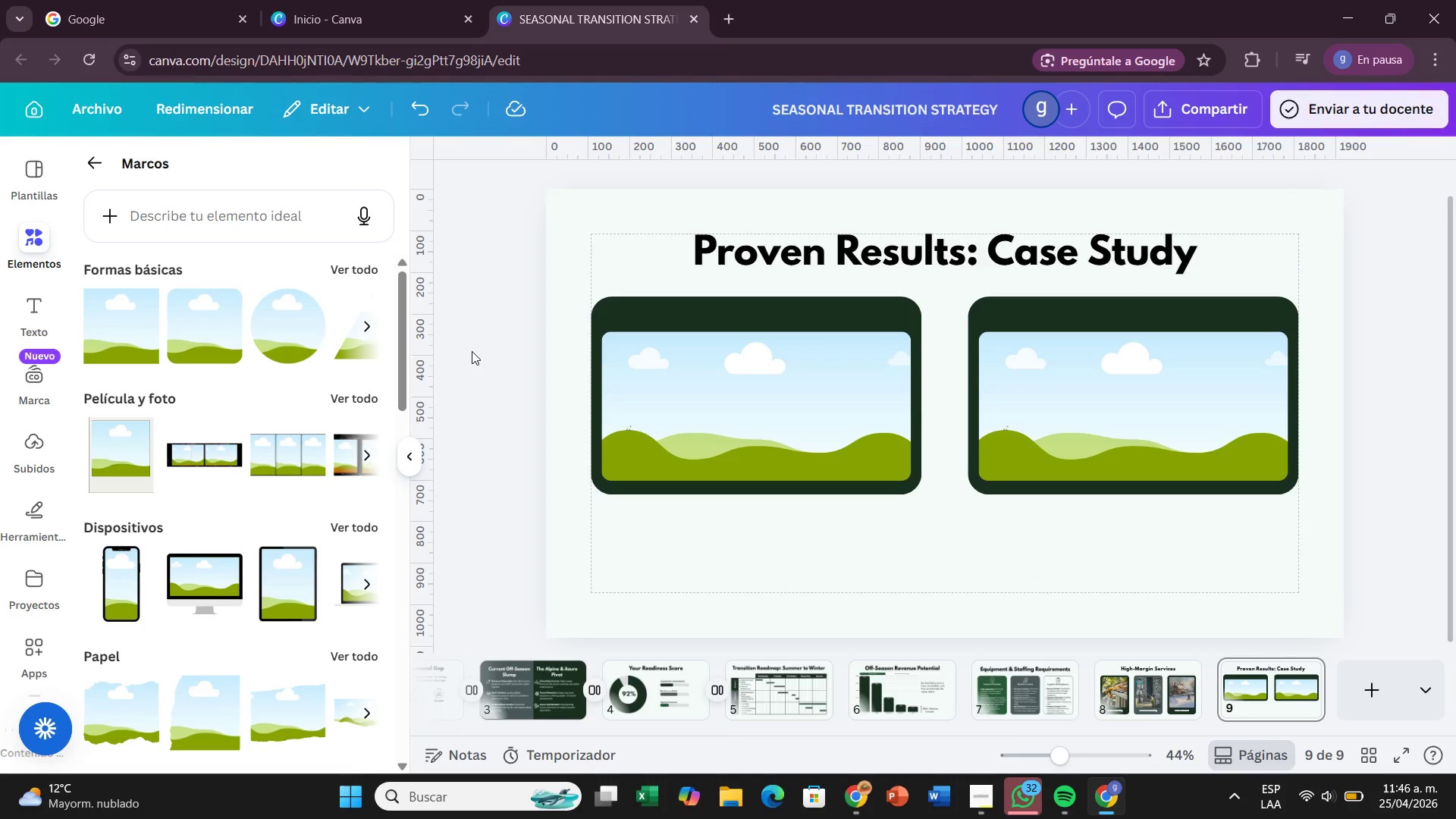 
left_click([94, 177])
 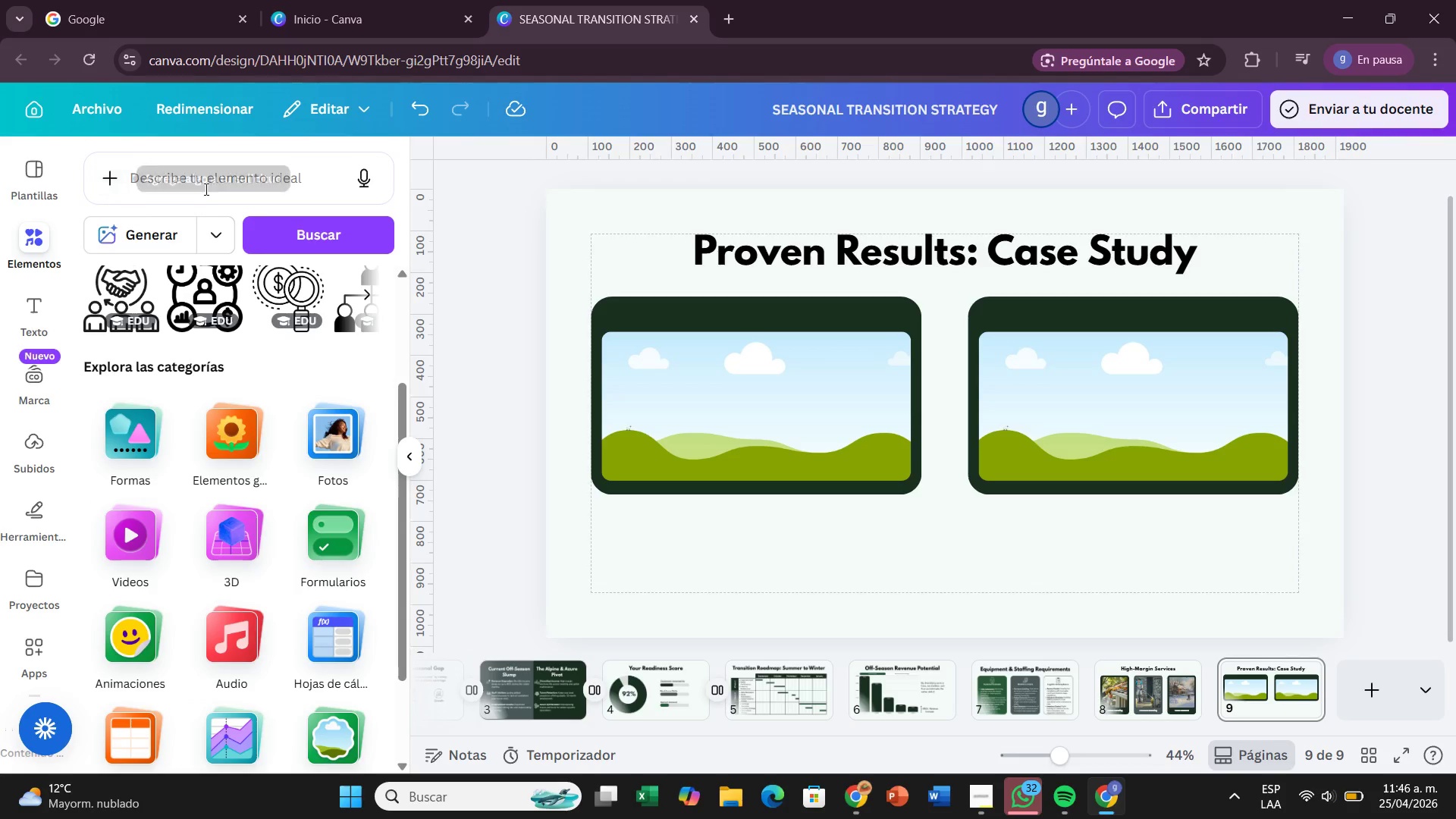 
scroll: coordinate [345, 302], scroll_direction: up, amount: 7.0
 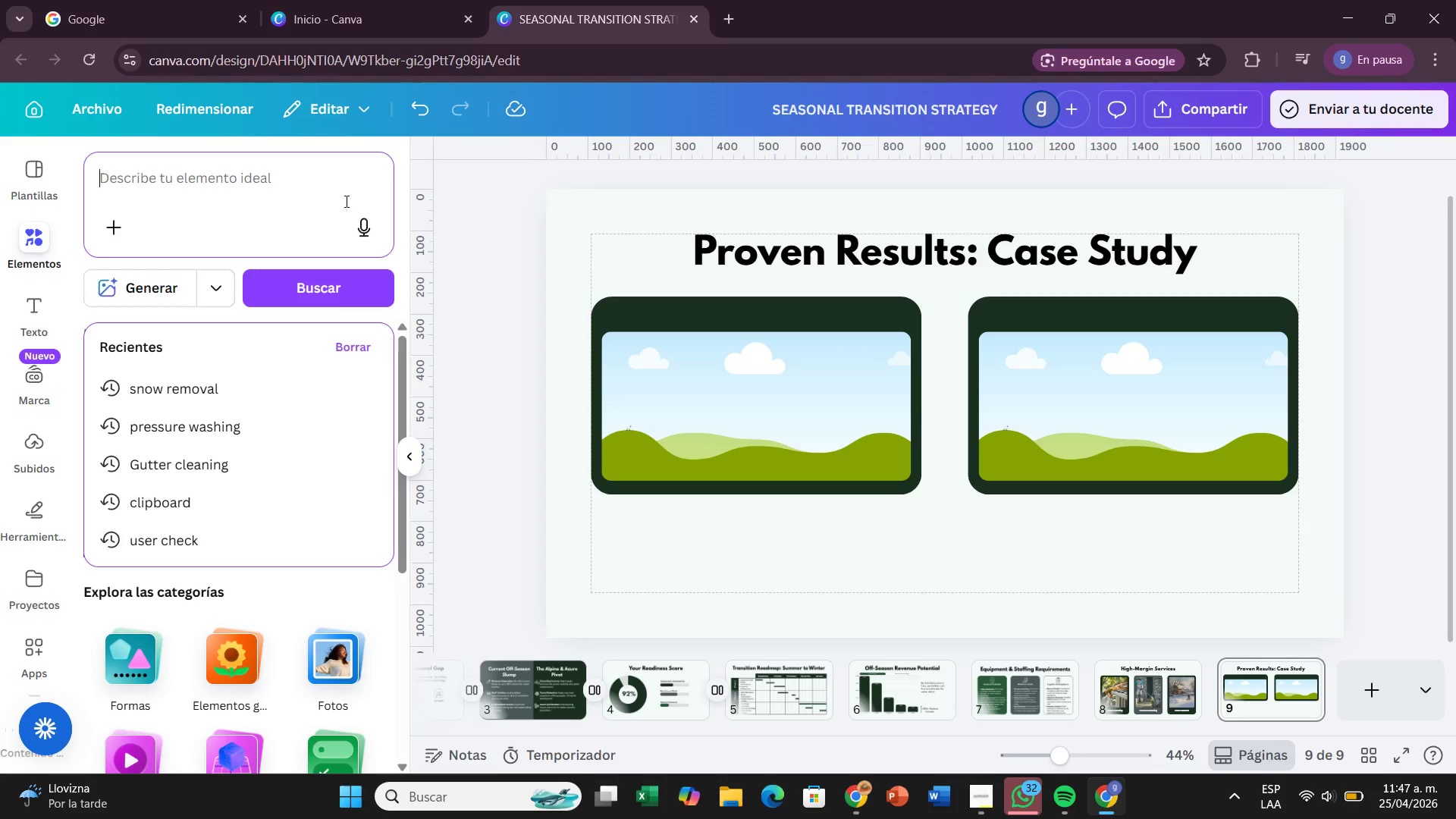 
wait(44.66)
 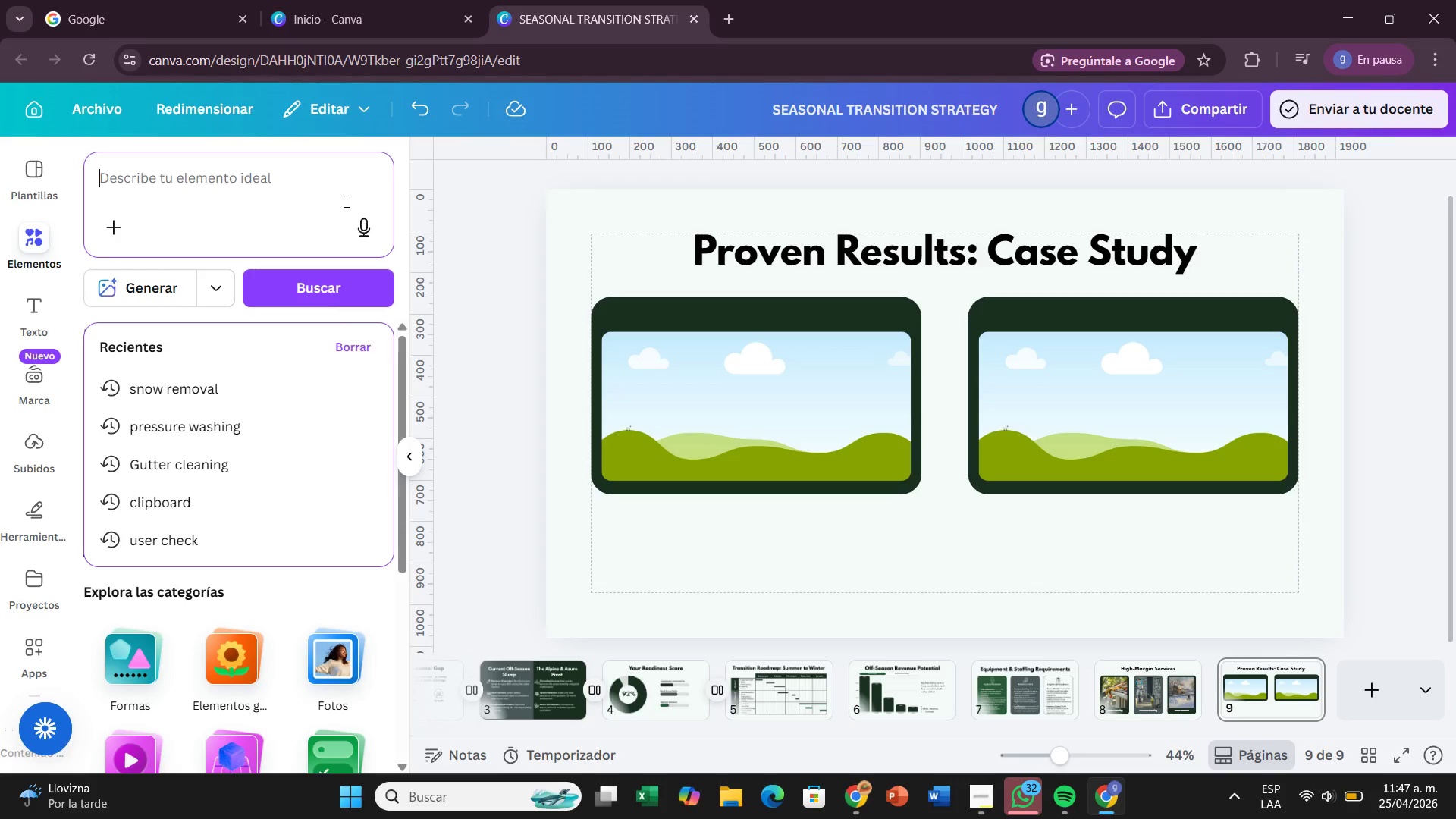 
left_click_drag(start_coordinate=[345, 201], to_coordinate=[344, 225])
 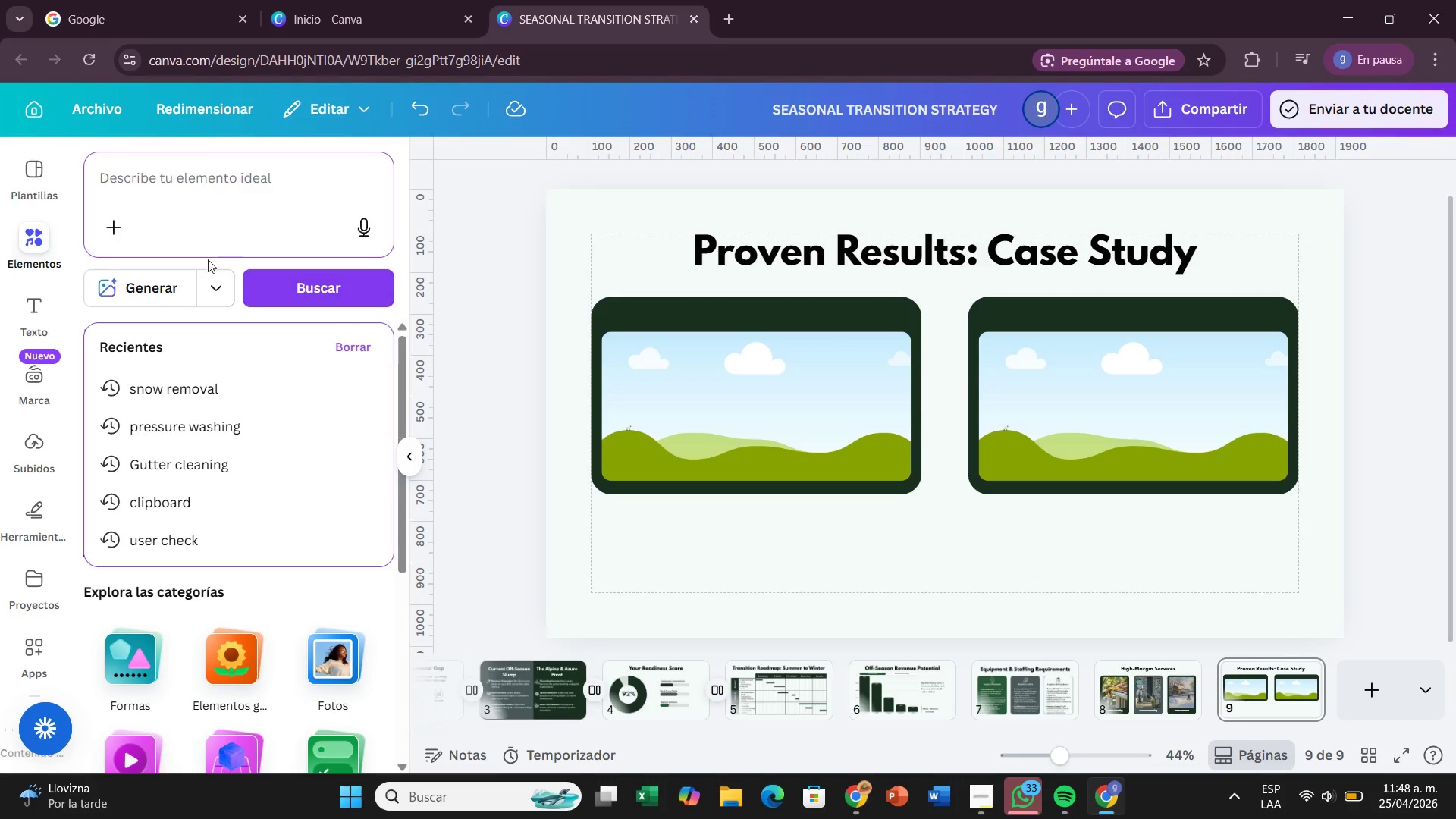 
wait(33.56)
 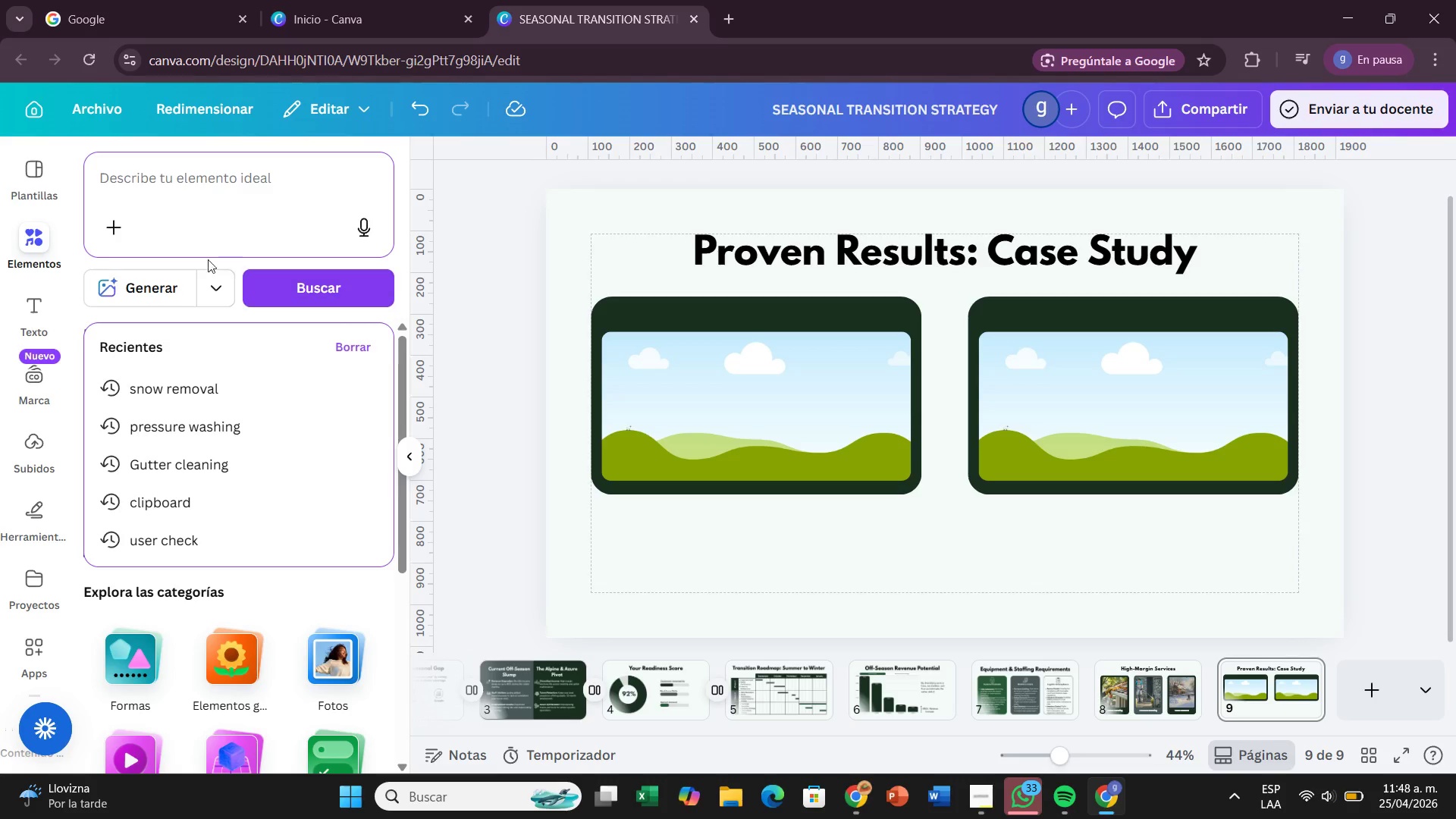 
left_click([933, 557])
 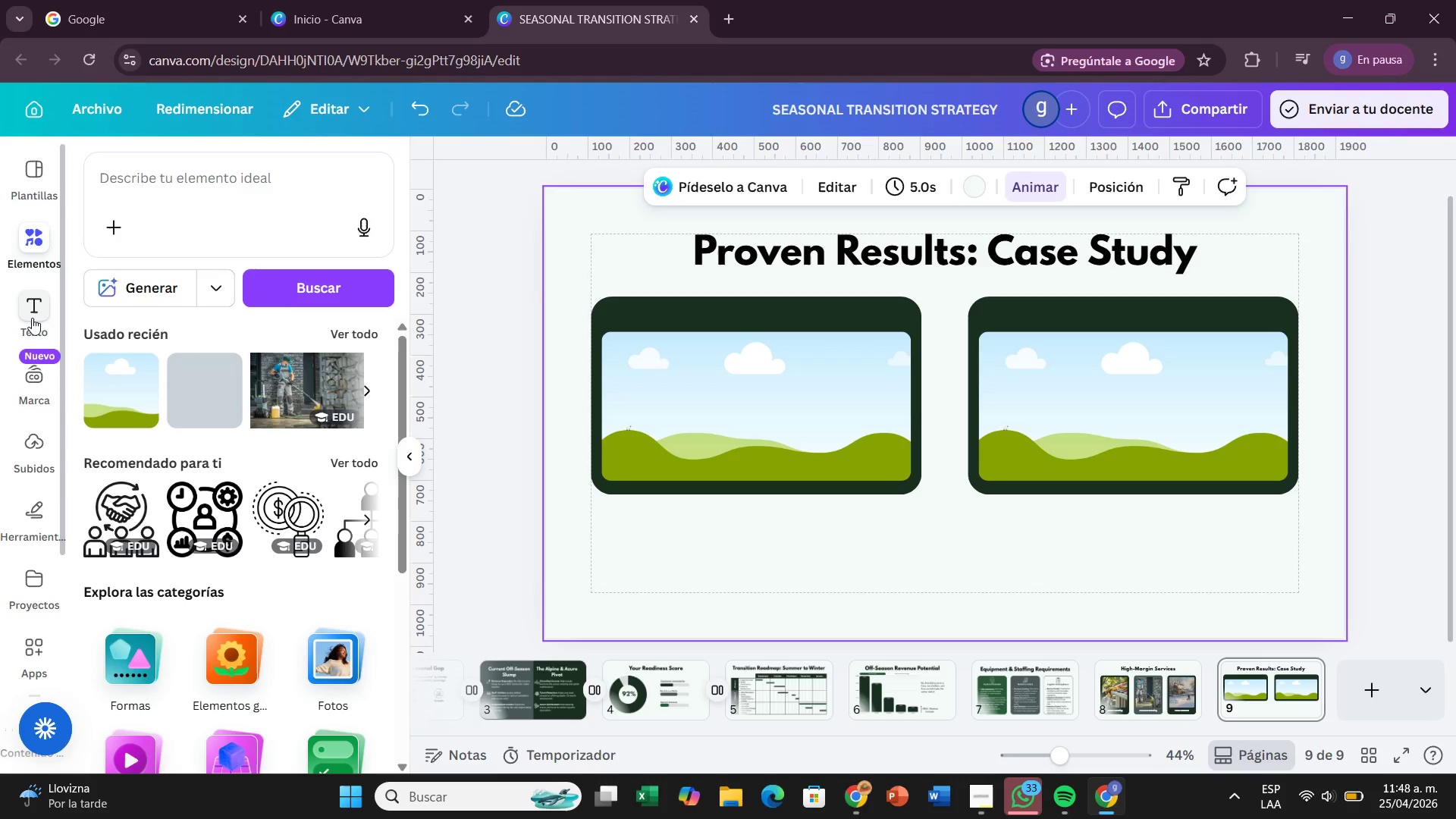 
wait(29.12)
 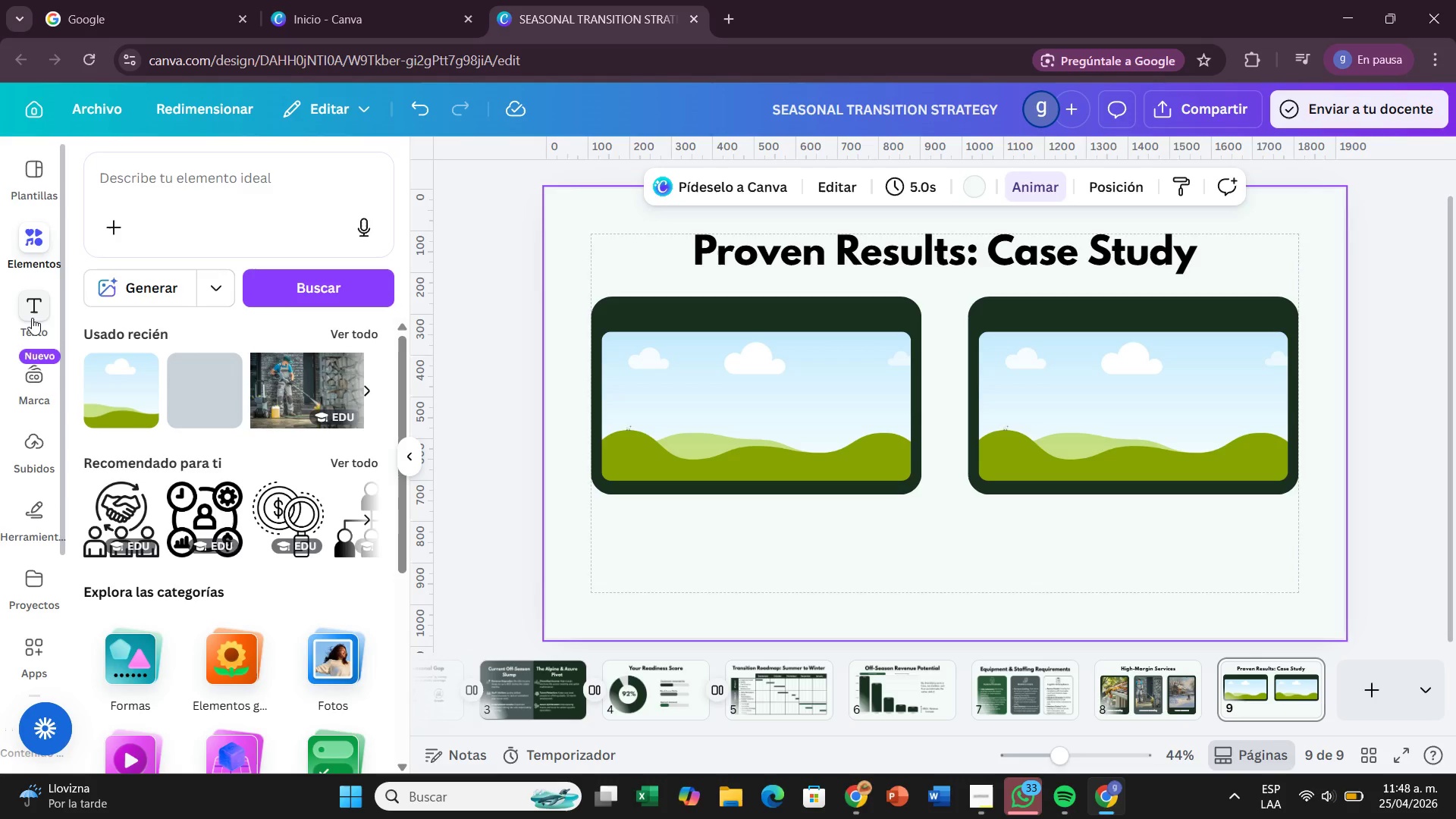 
left_click([214, 204])
 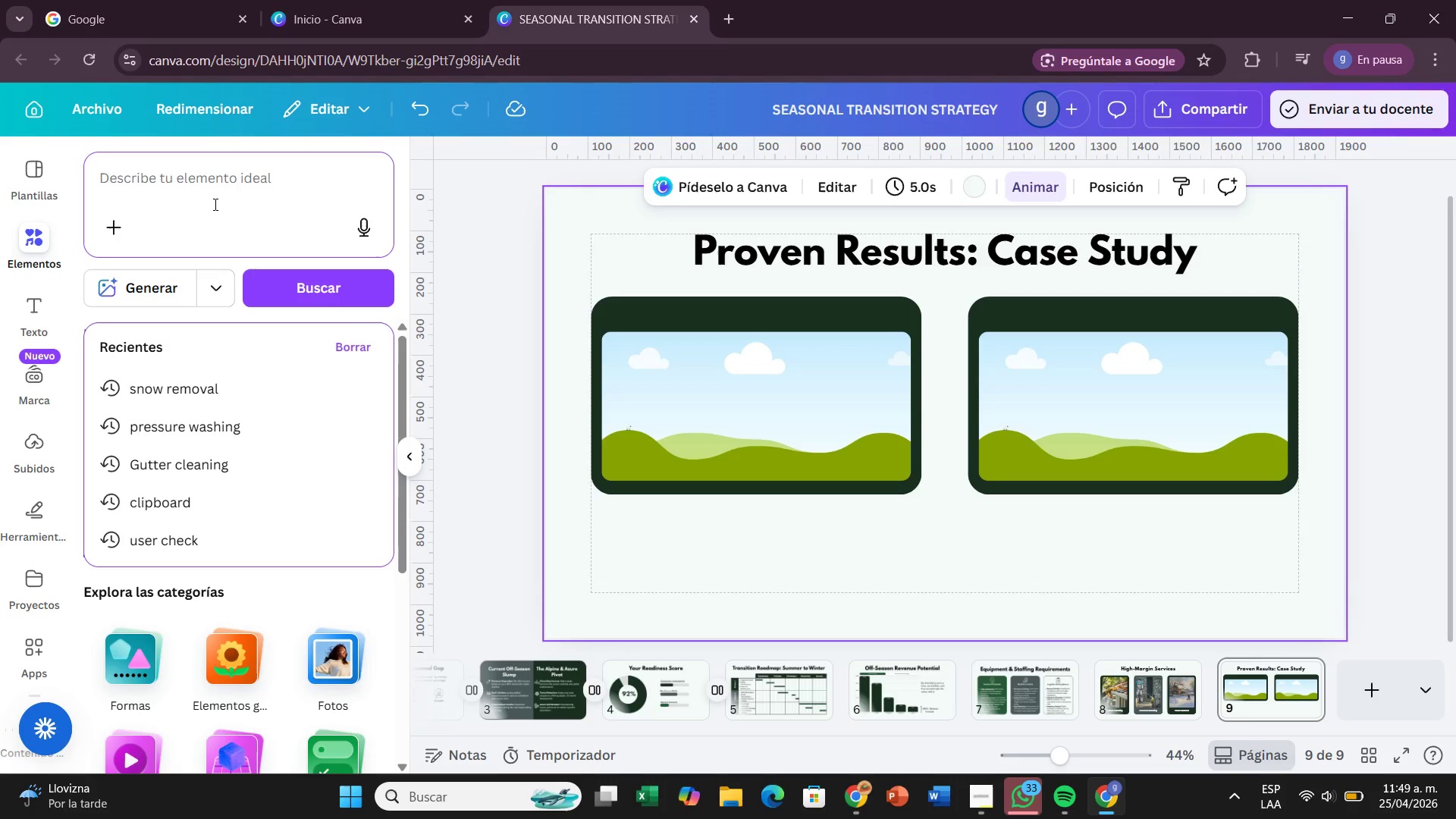 
wait(47.41)
 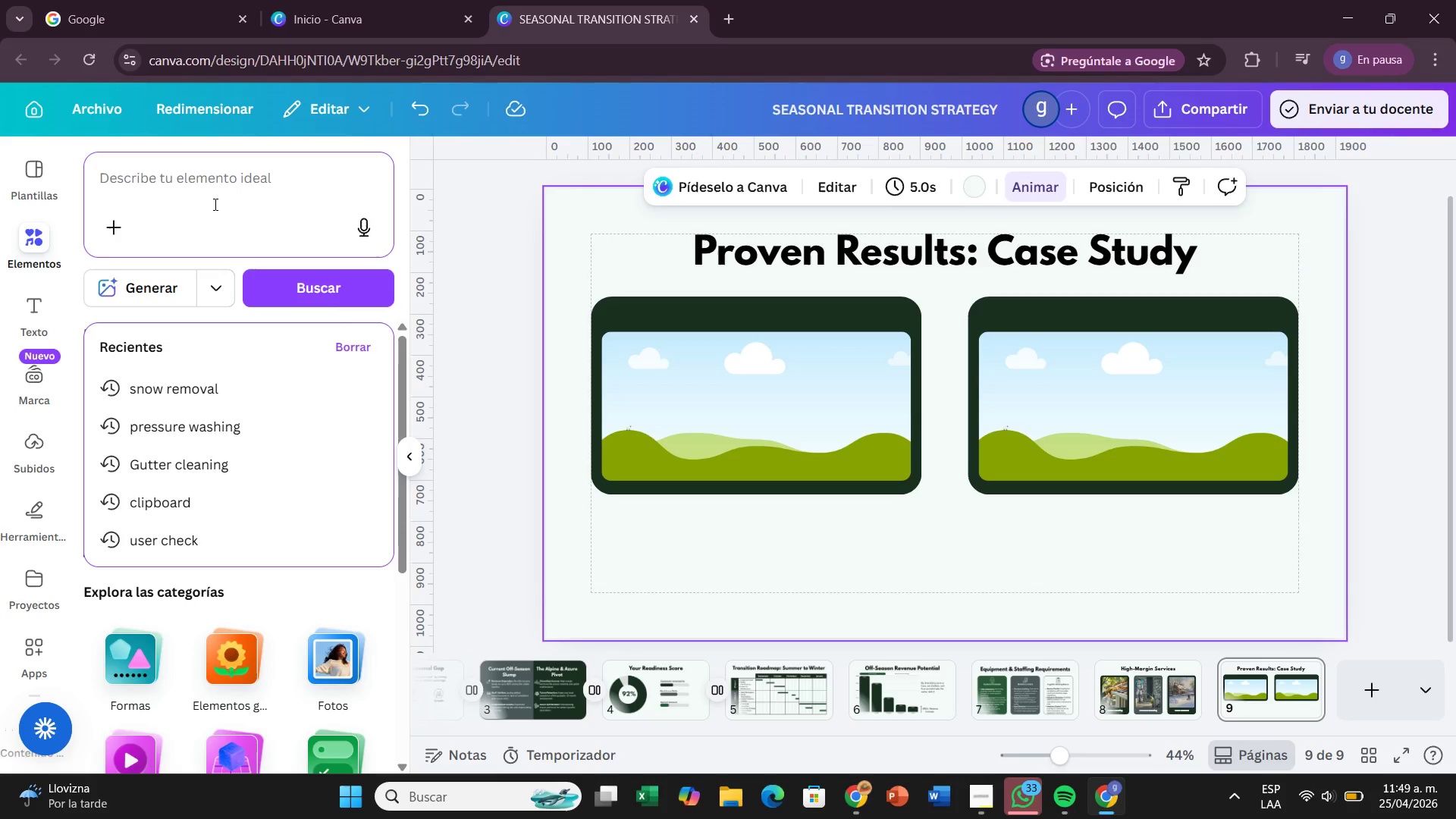 
left_click([214, 204])
 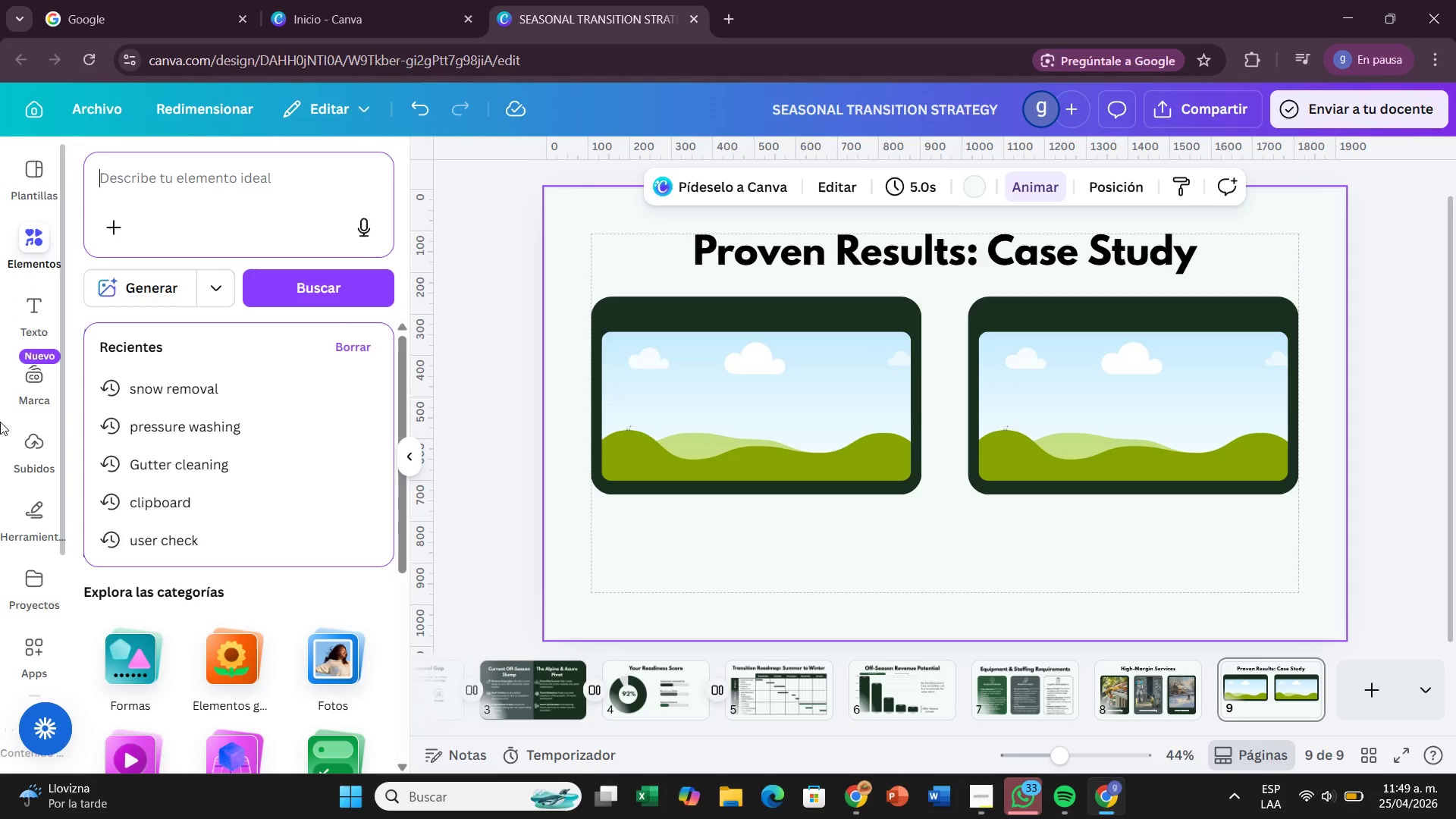 
wait(15.23)
 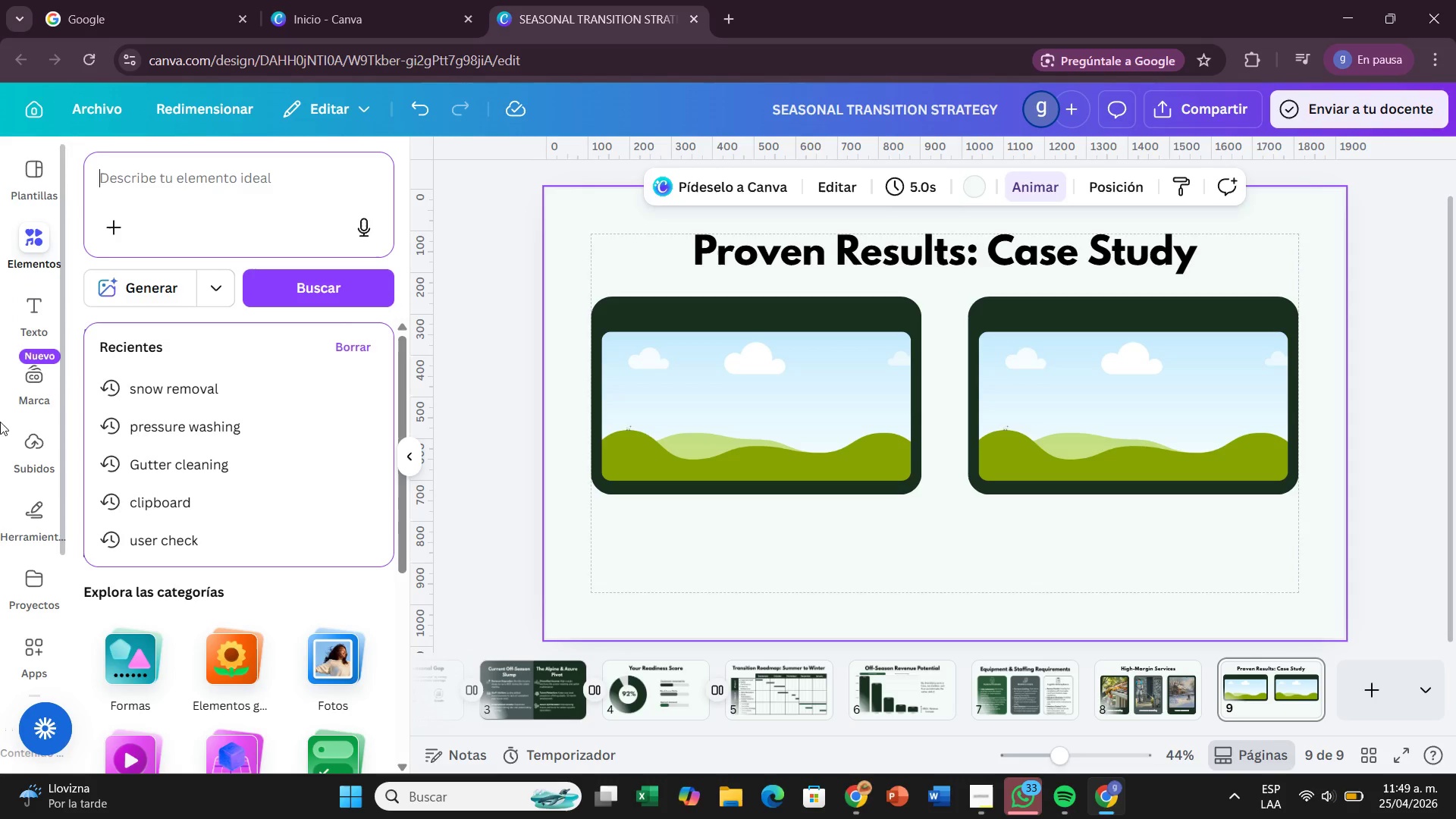 
left_click([185, 202])
 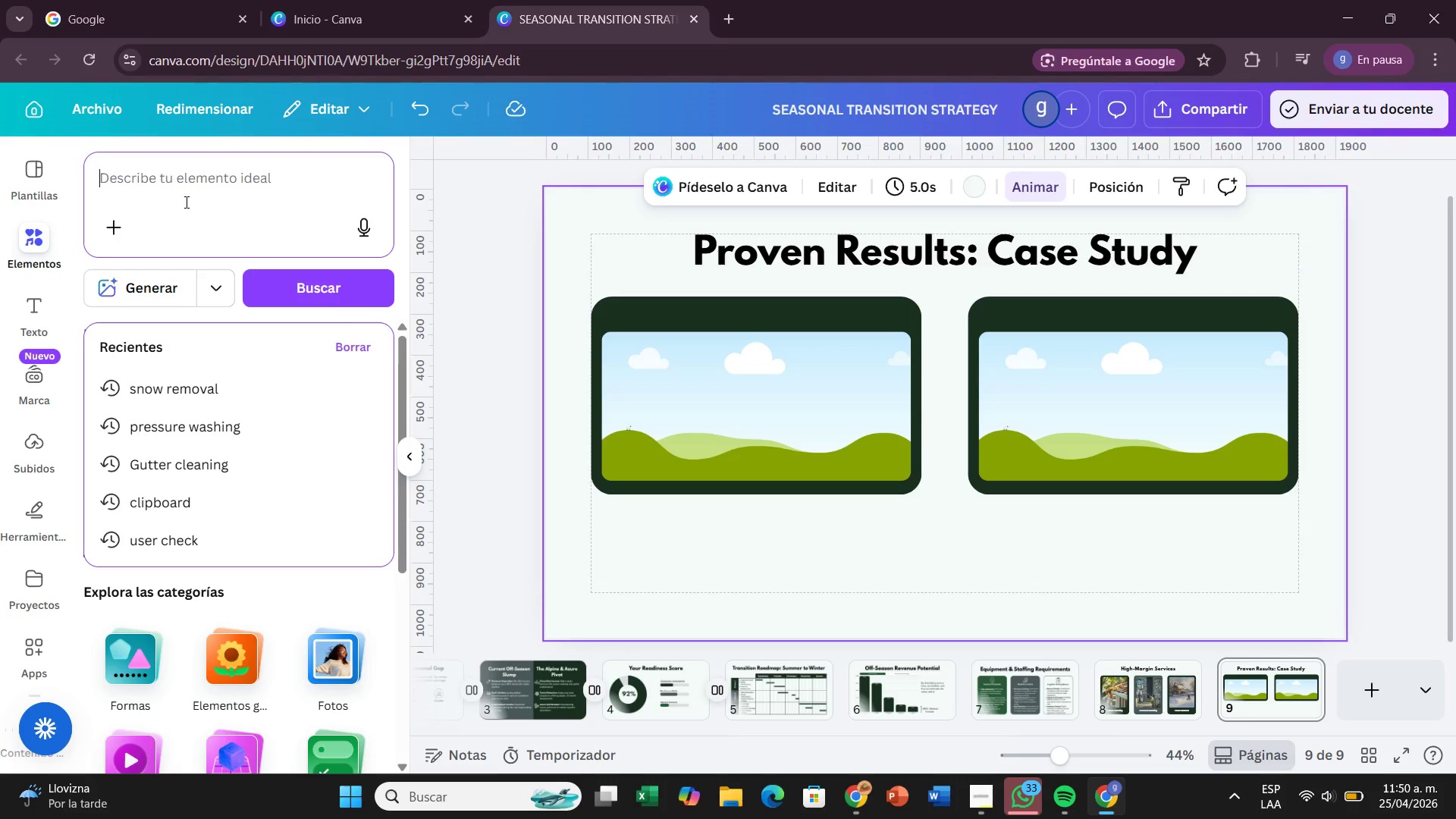 
wait(20.03)
 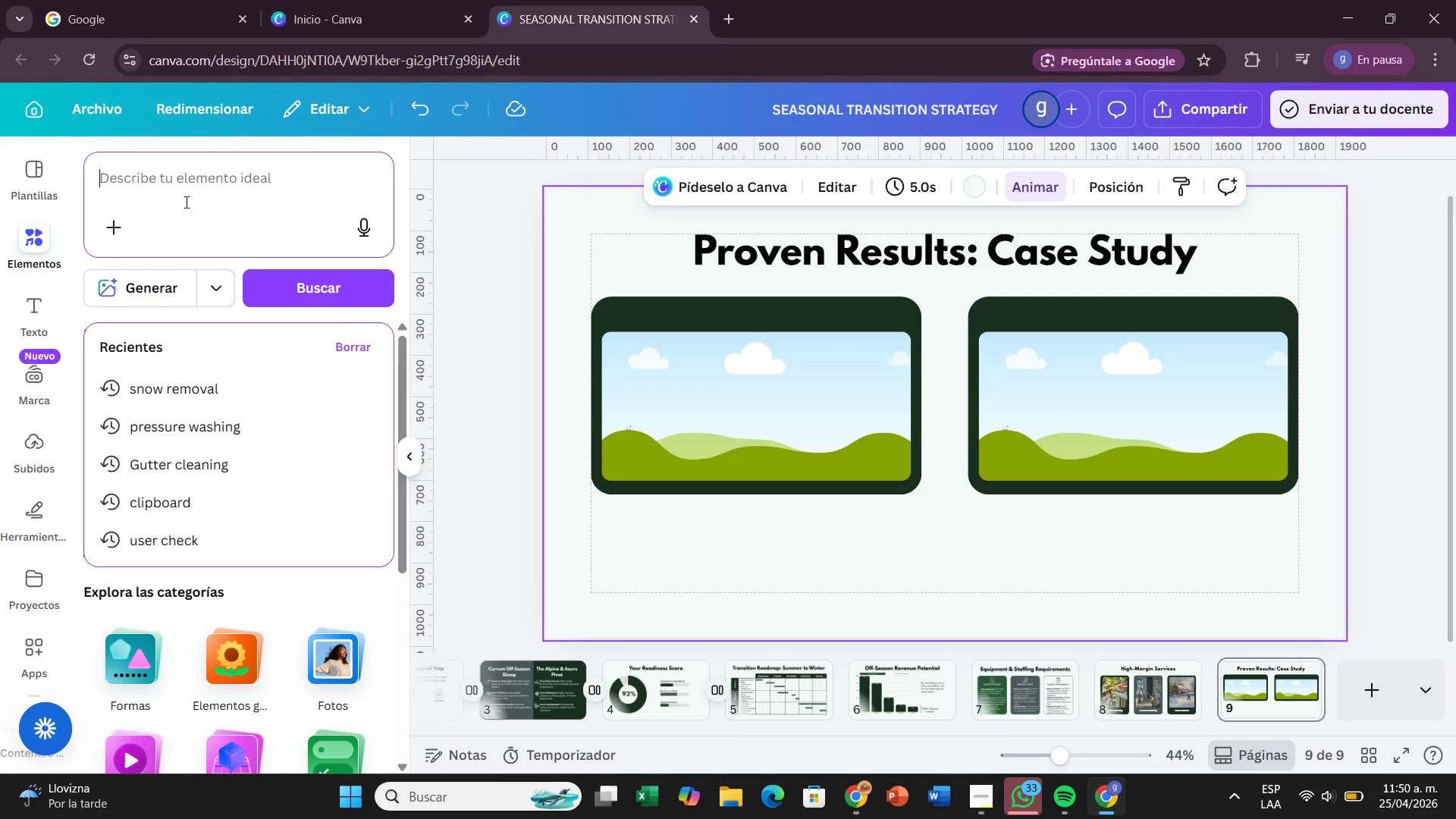 
type(A low-sin)
 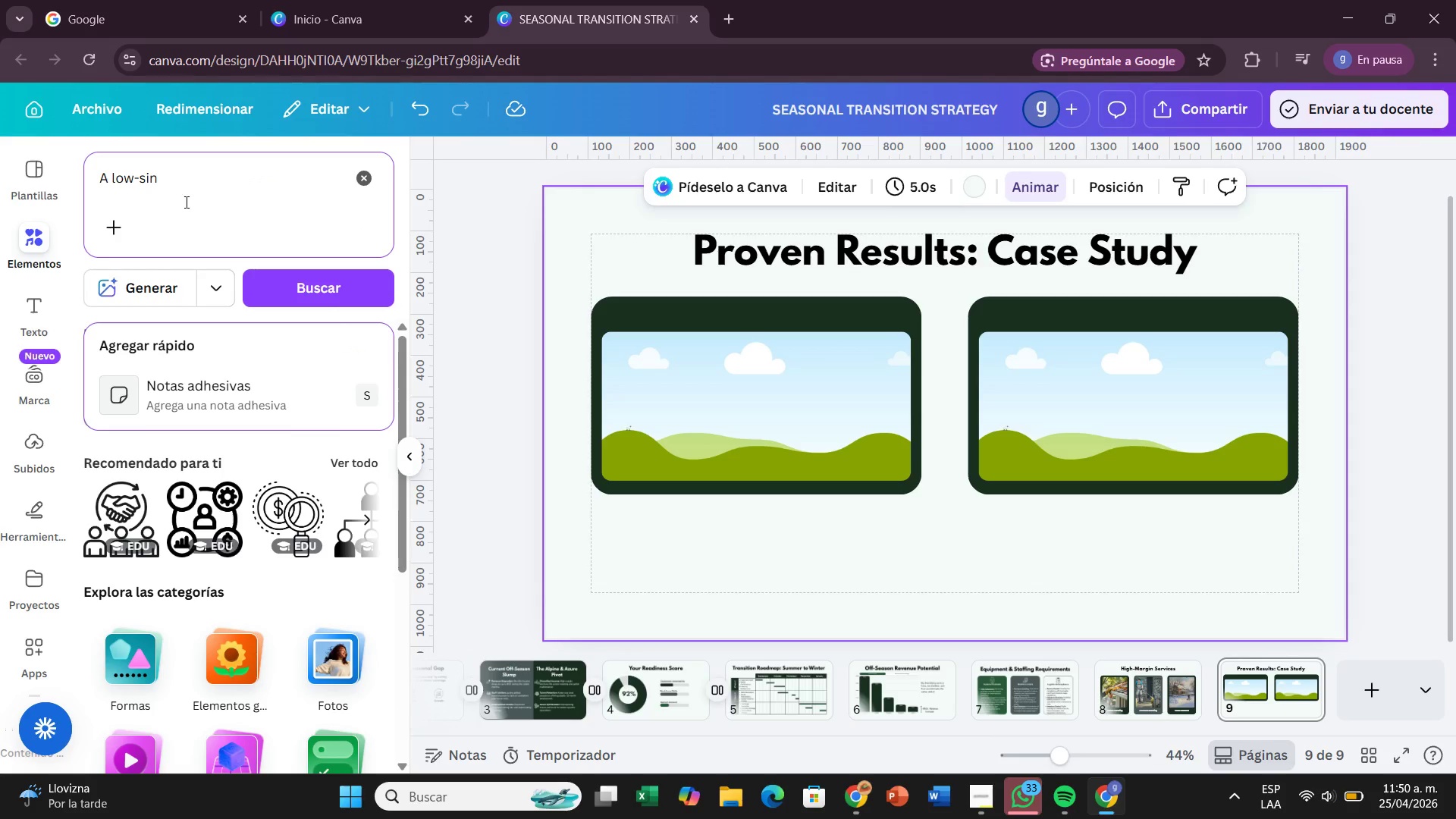 
wait(5.2)
 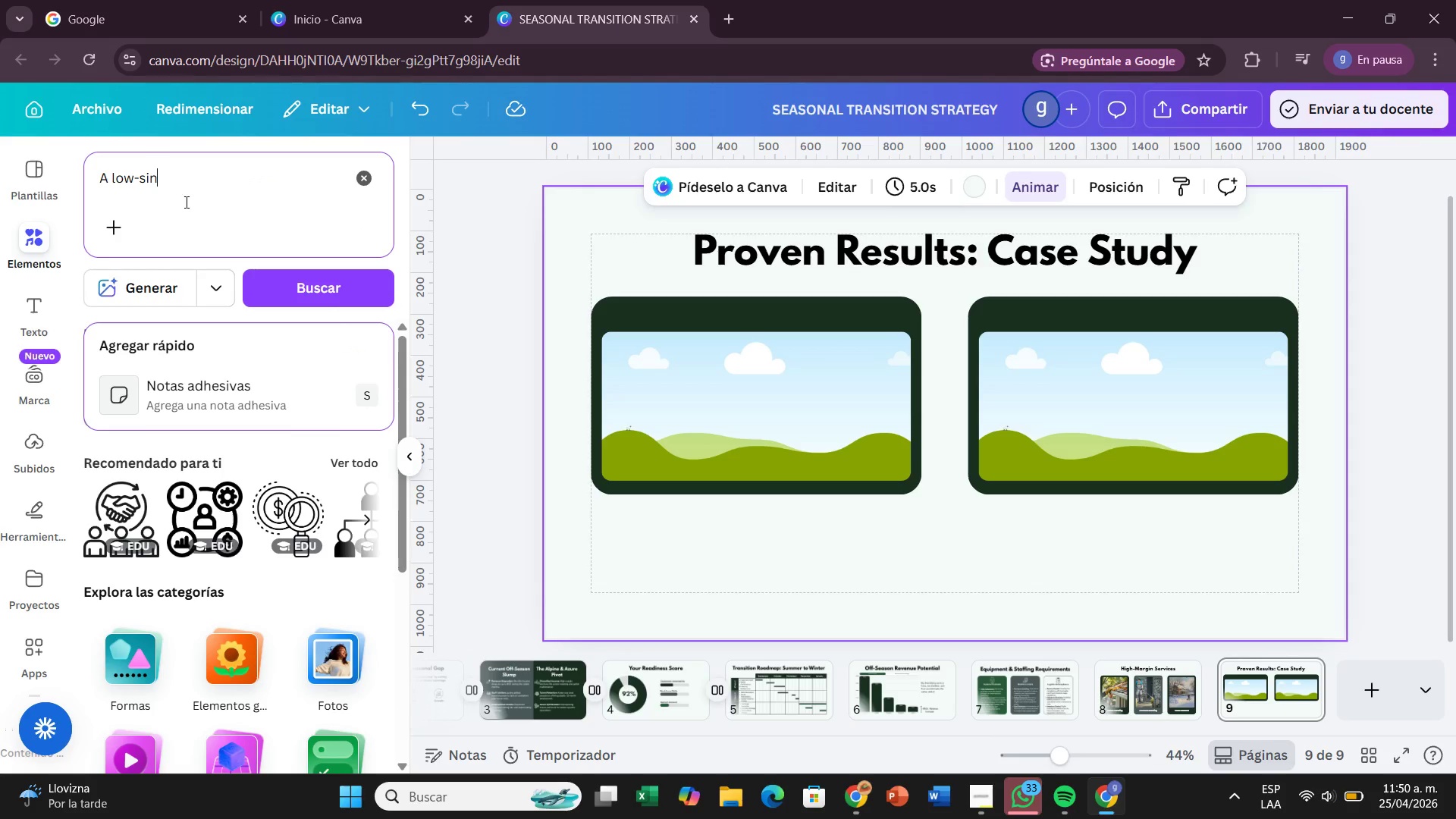 
key(Backspace)
key(Backspace)
key(Backspace)
type(angle, wide-angle c`)
key(Backspace)
type(lose-i)
key(Backspace)
type(up phtograph sg)
key(Backspace)
type(howing  the edge of a residential roof. A metal gutter )
 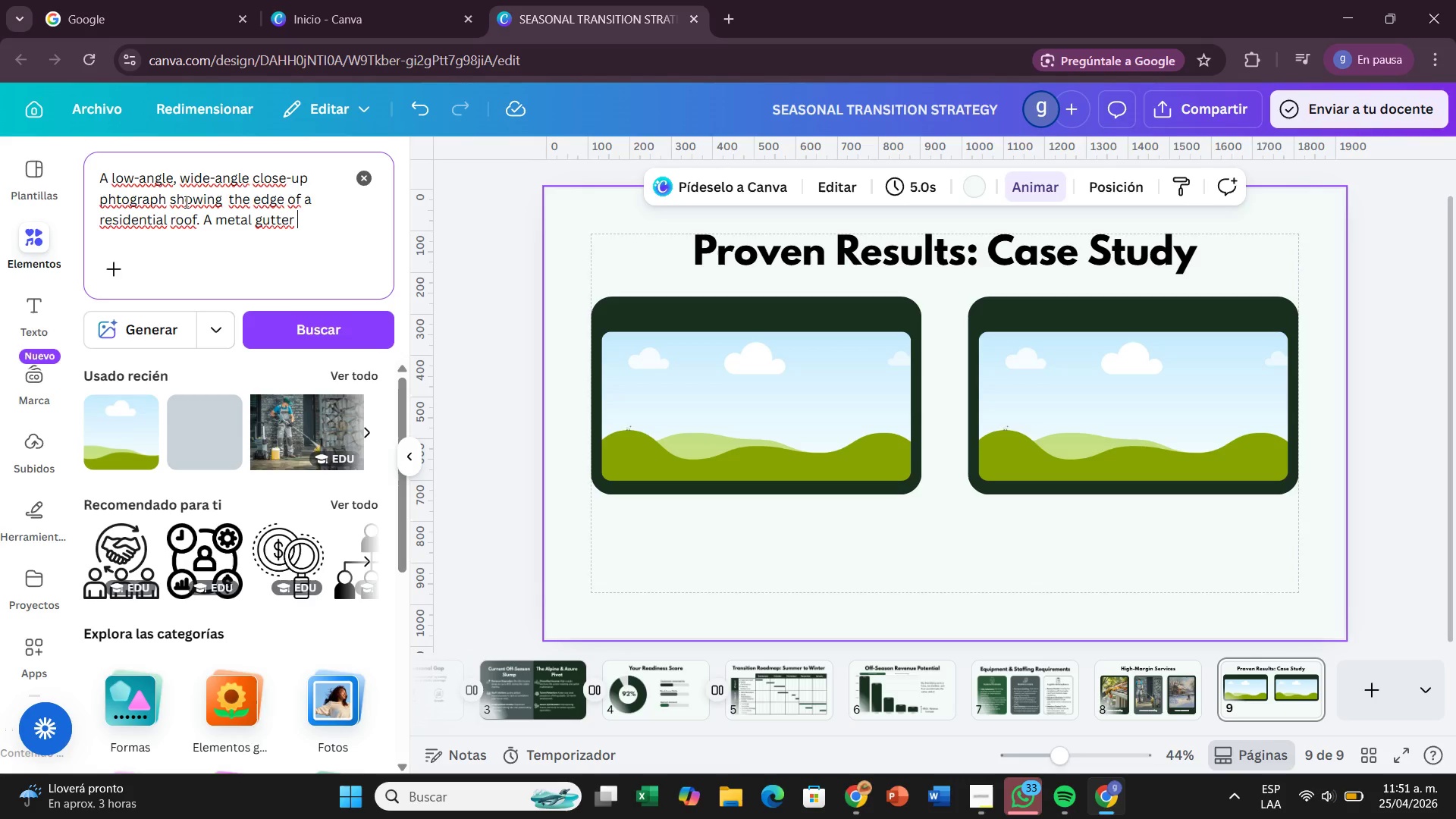 
wait(13.53)
 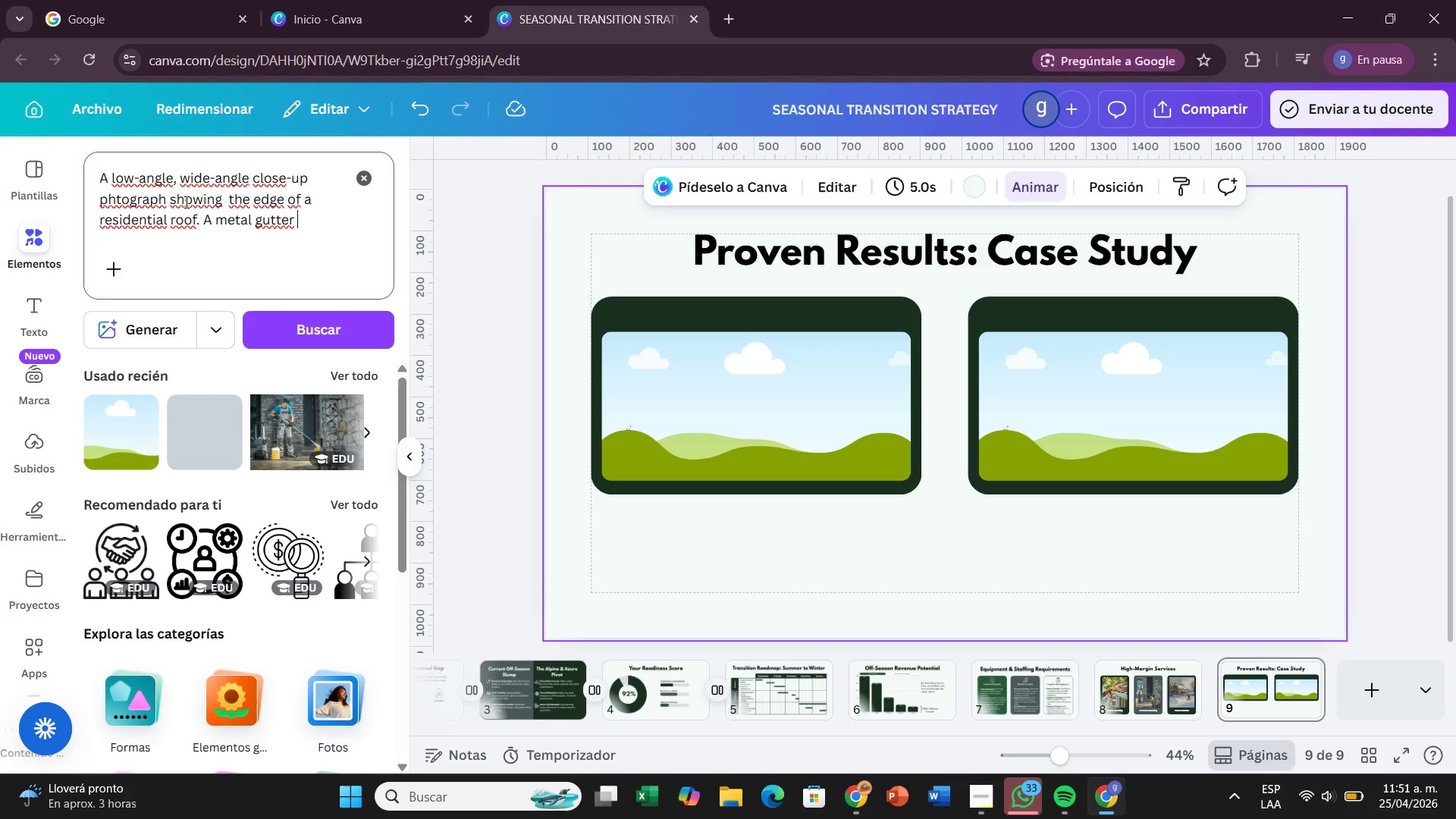 
type(is completely full and )
 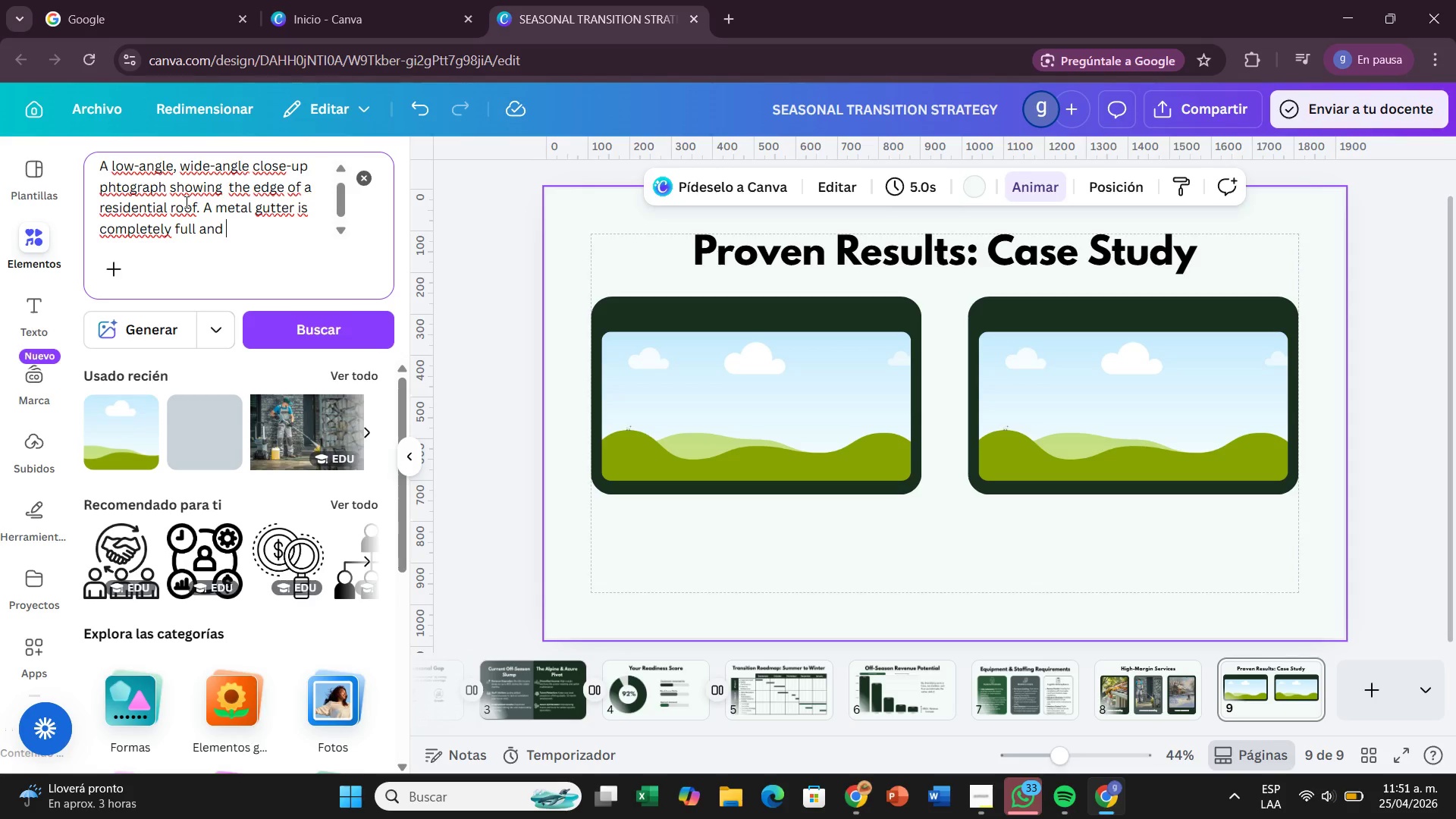 
type(overflowing )
 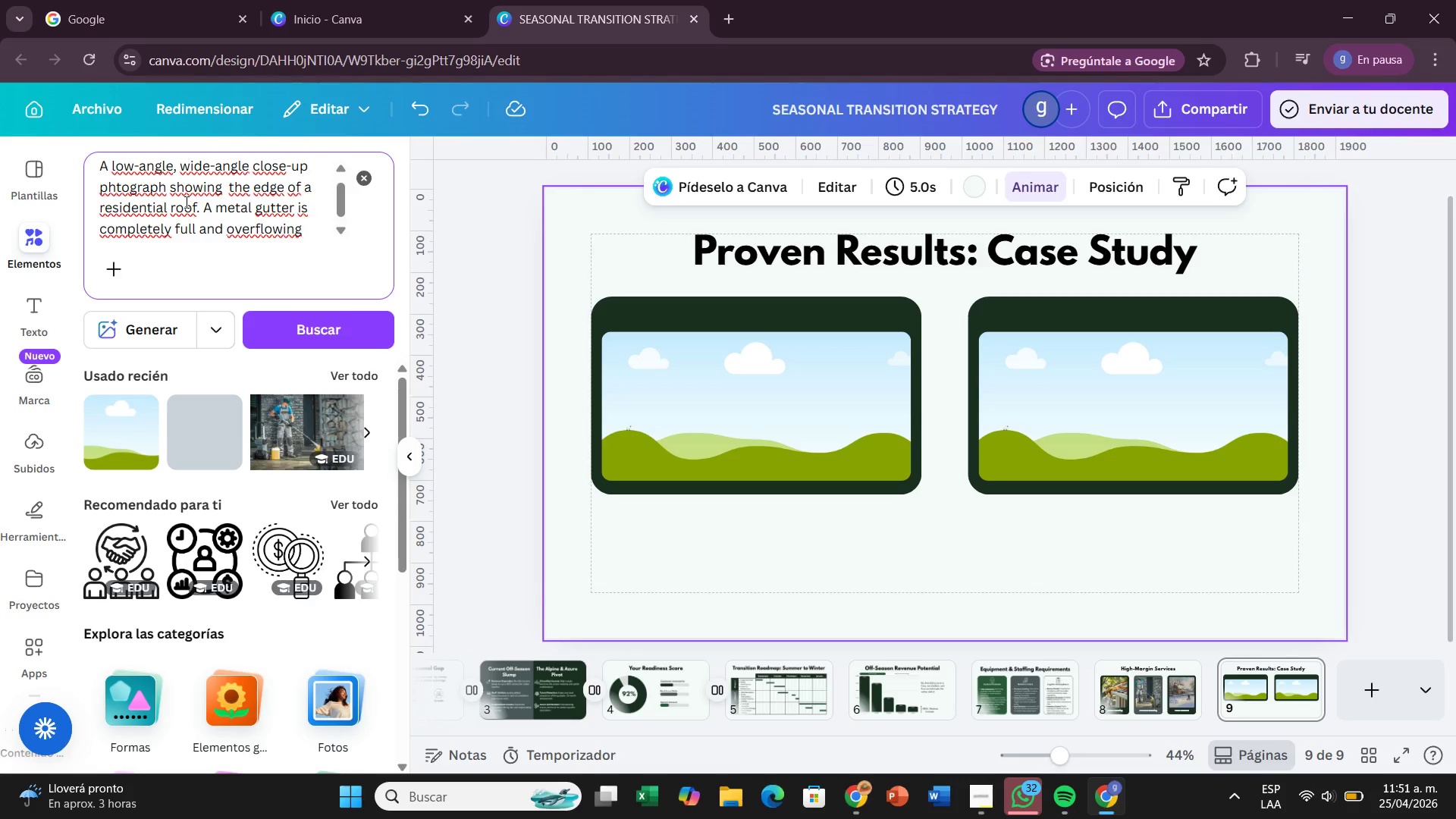 
wait(23.69)
 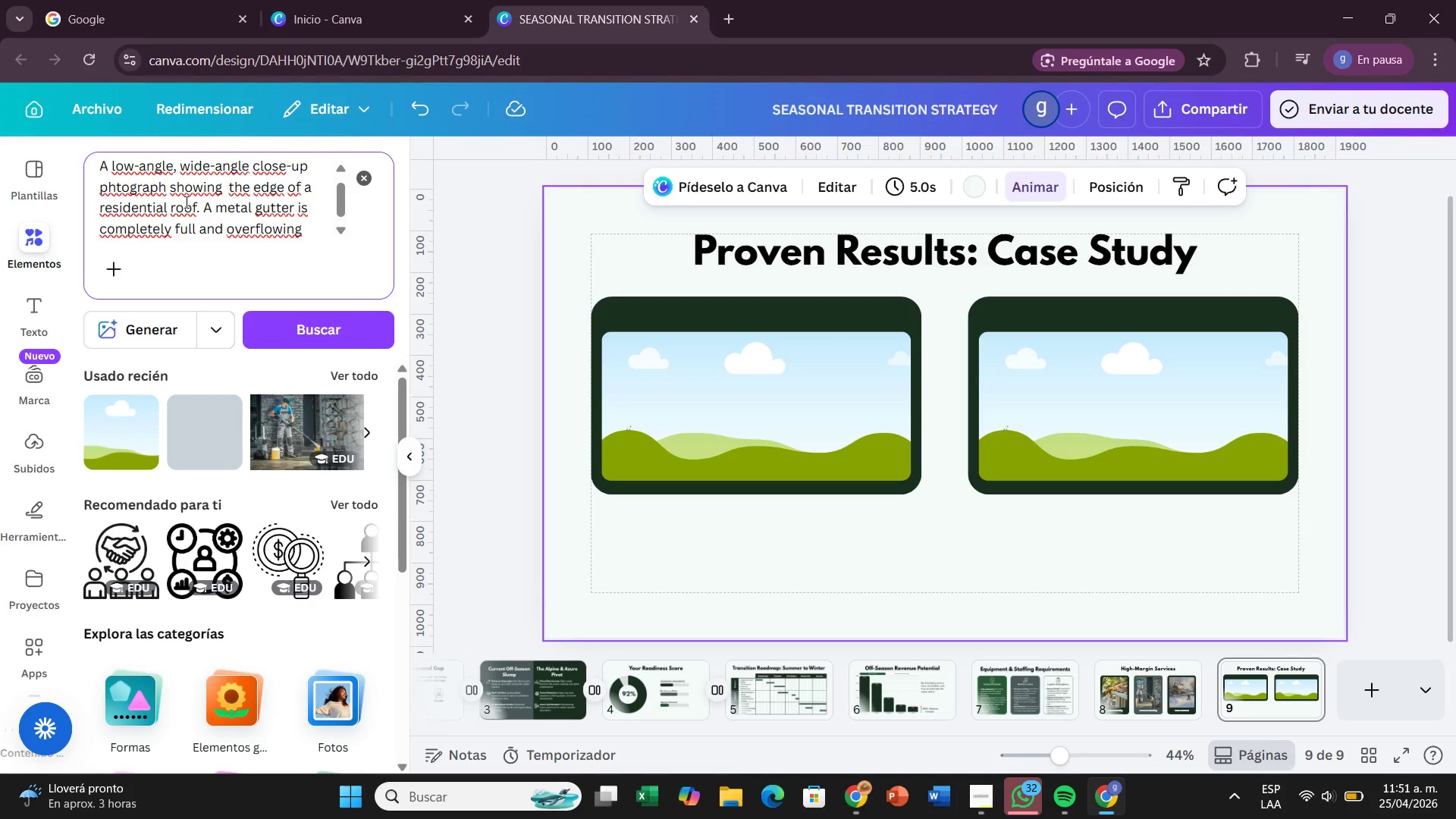 
type(witj)
key(Backspace)
type(h dry autumn leaves)
 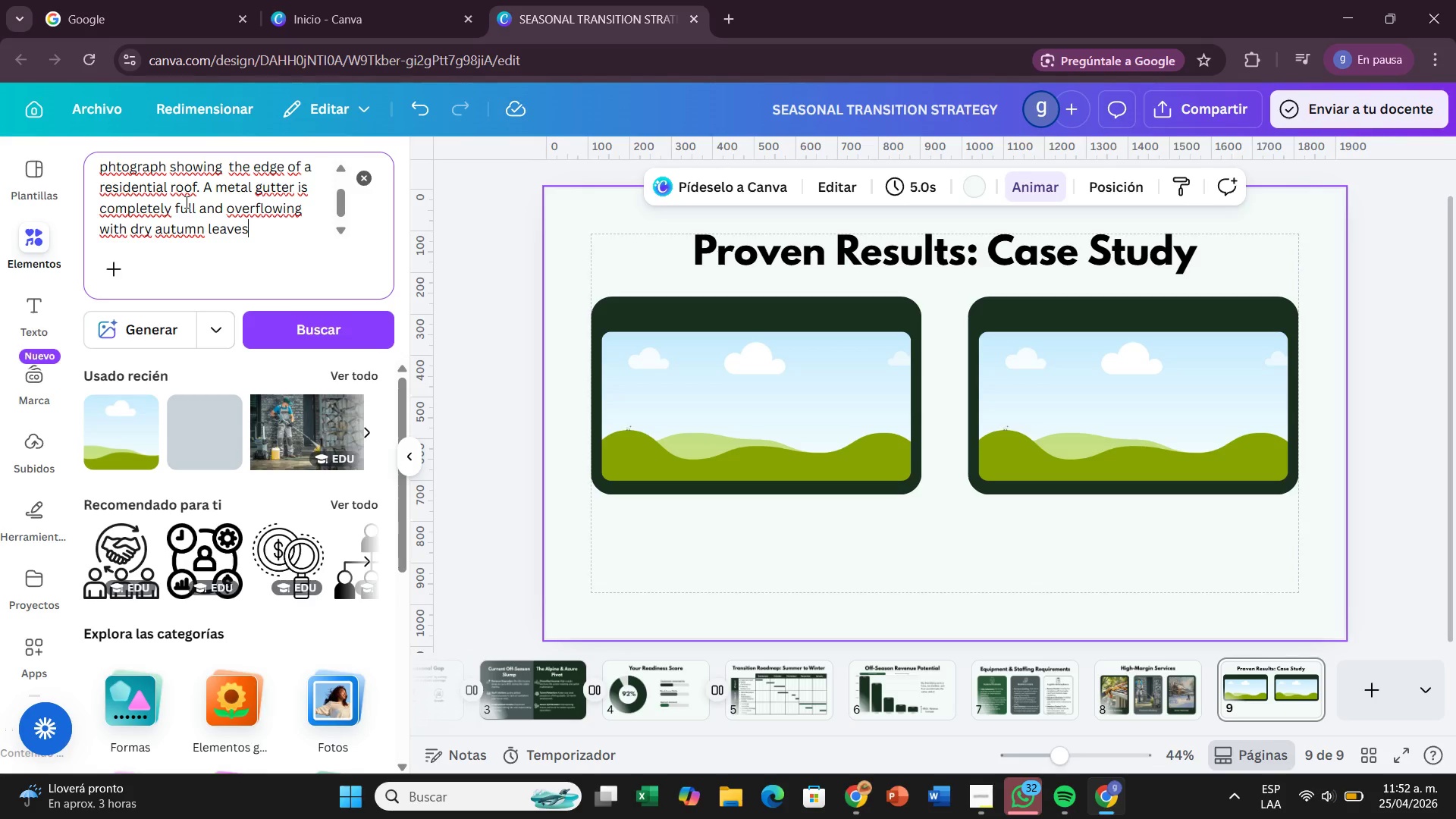 
type(, twigs, )
 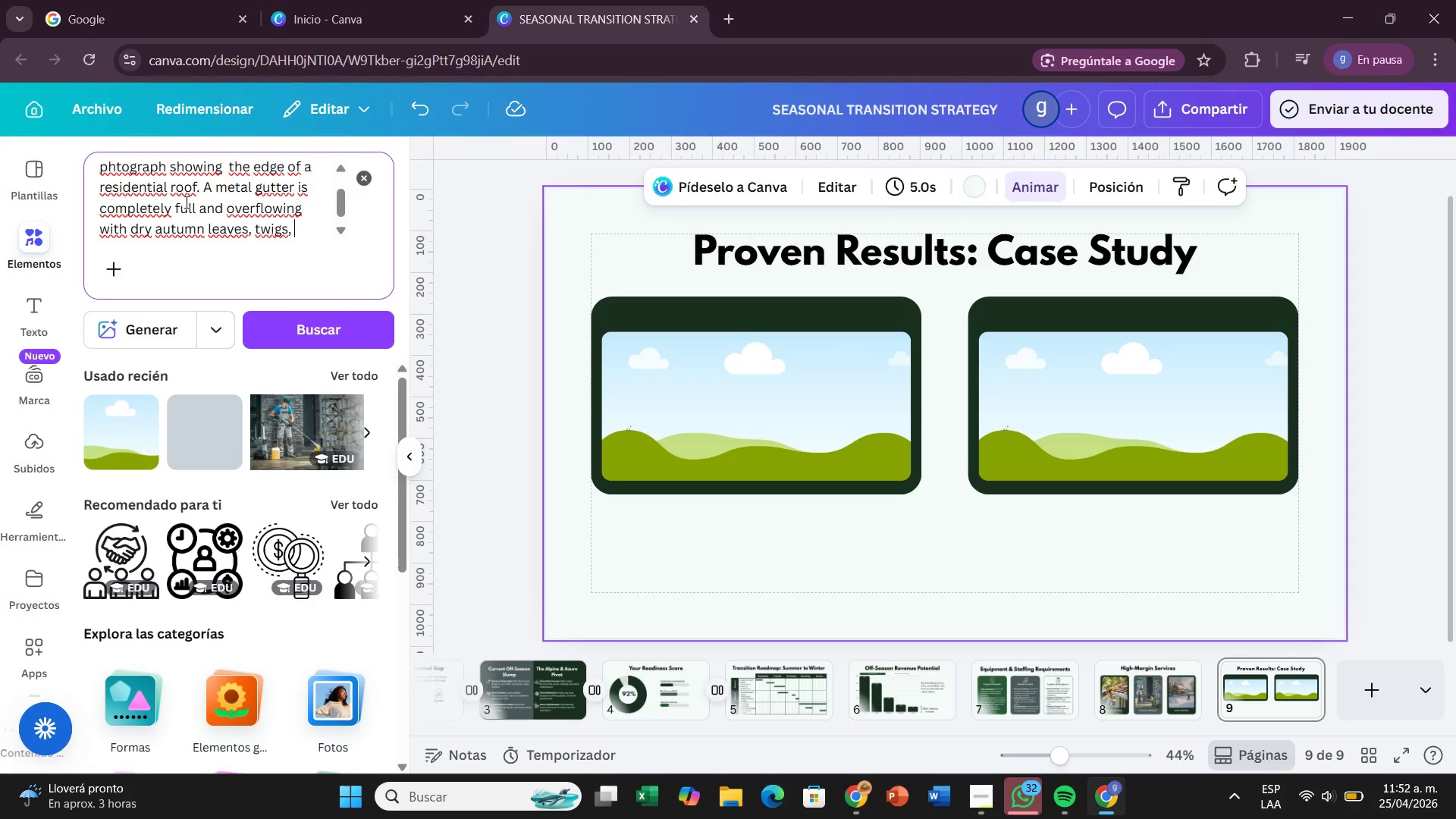 
type(and wet mud. The asfalt )
key(Backspace)
key(Backspace)
key(Backspace)
key(Backspace)
key(Backspace)
type(phalt sgh)
key(Backspace)
type(hi)
key(Backspace)
key(Backspace)
key(Backspace)
type(hingle roof is dirty. Sharp )
key(Backspace)
type(, realistic commercial phtography)
 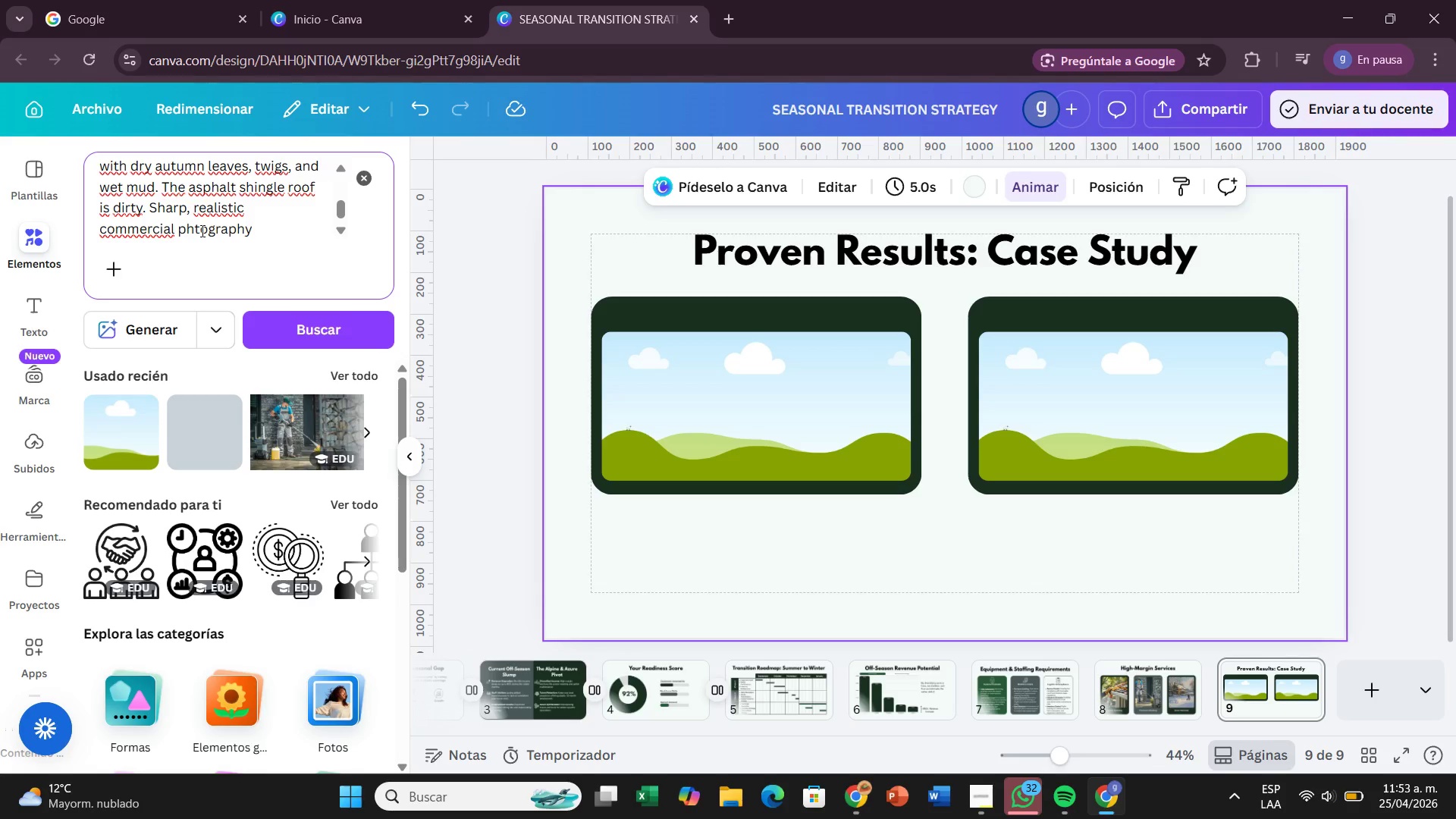 
left_click([196, 228])
 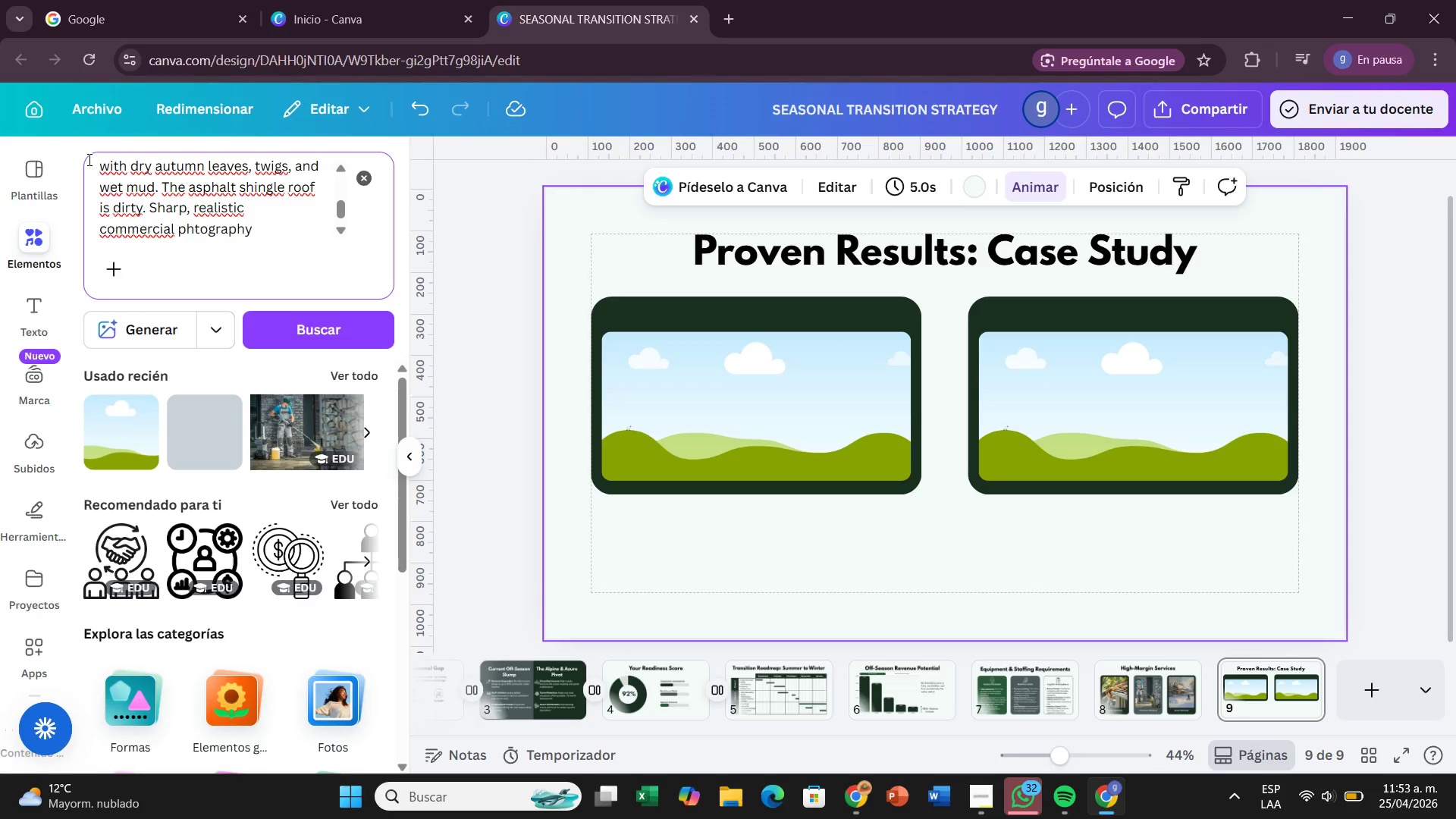 
key(O)
 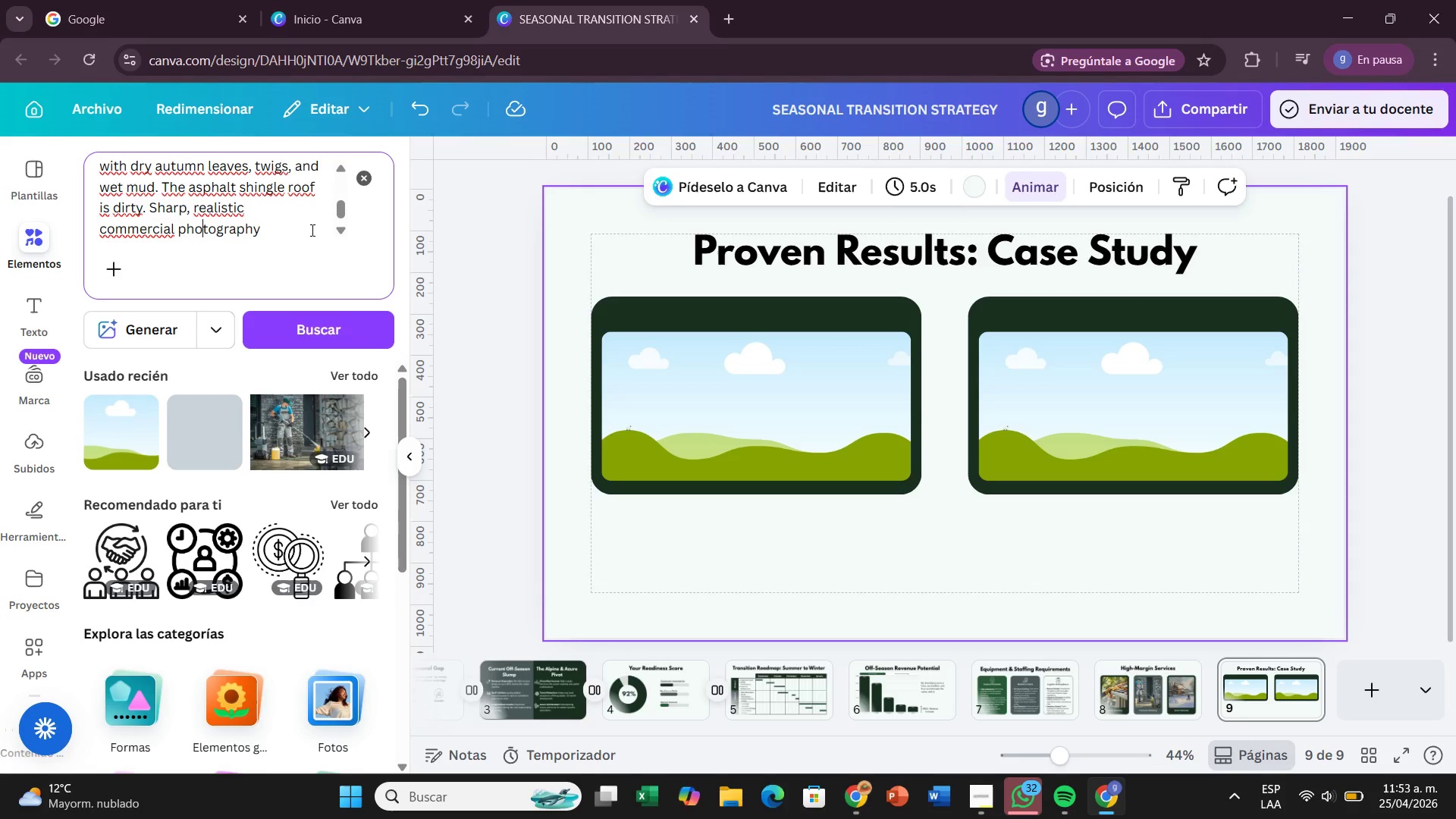 
left_click([281, 230])
 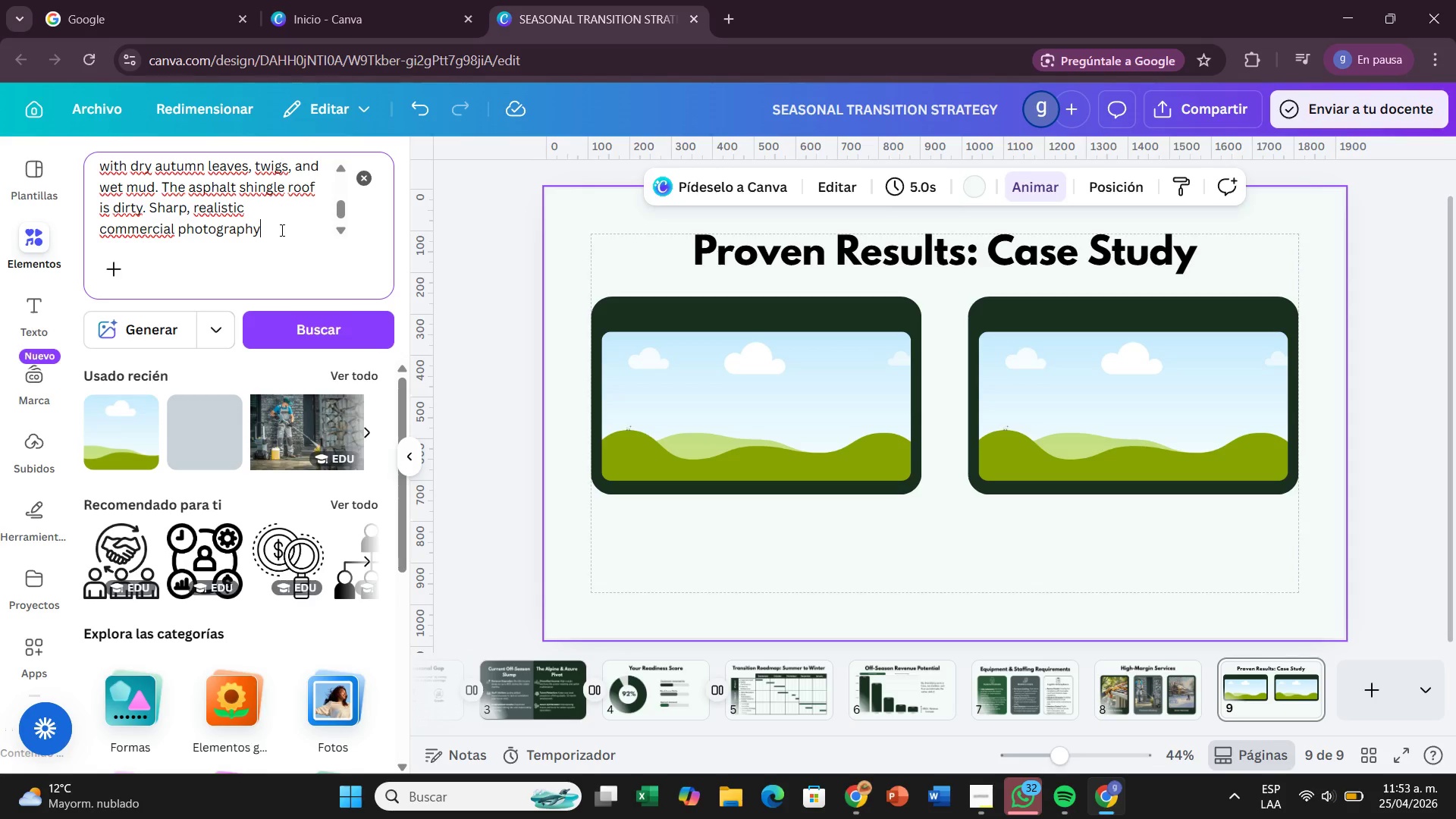 
key(Space)
 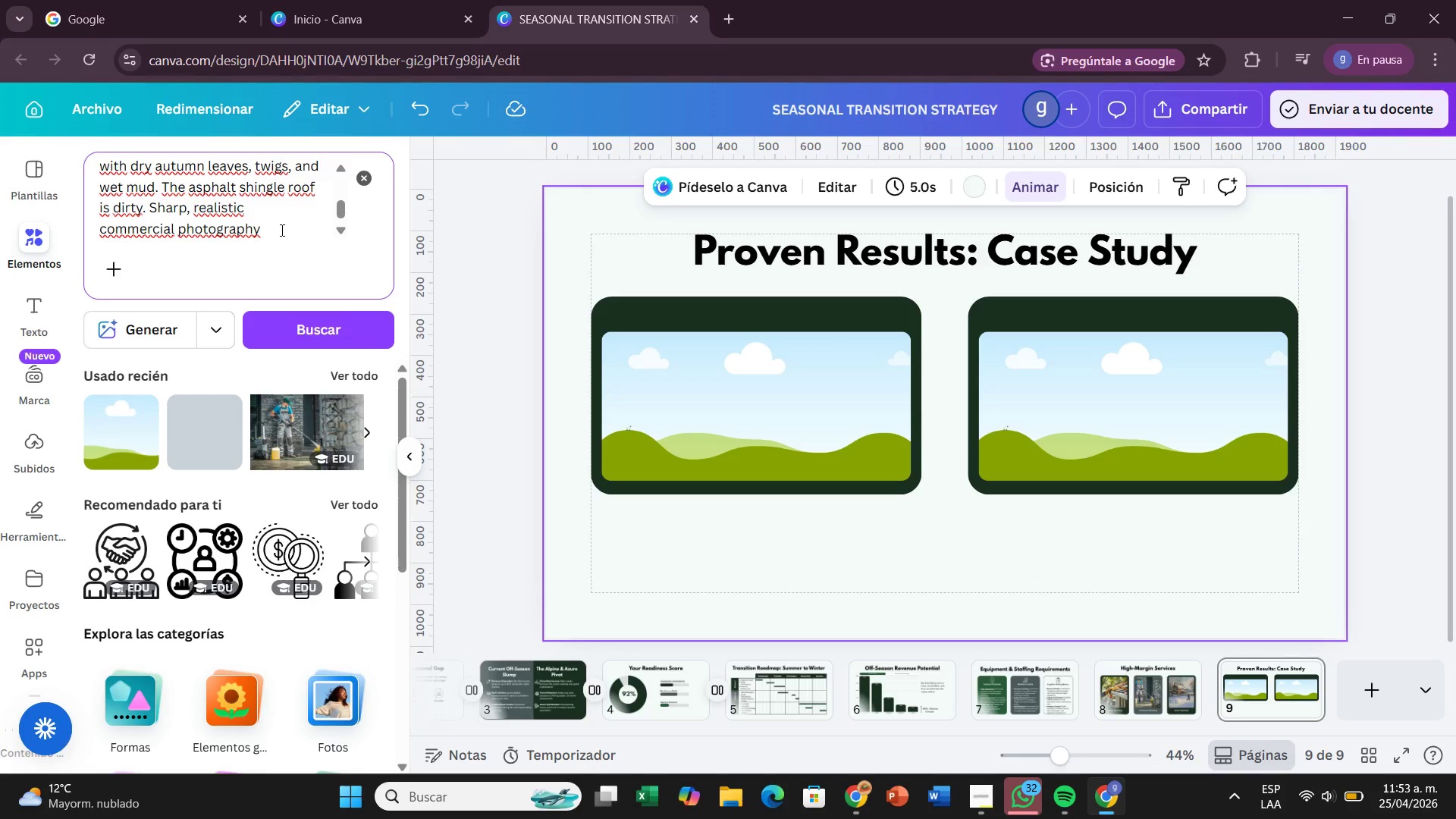 
wait(21.47)
 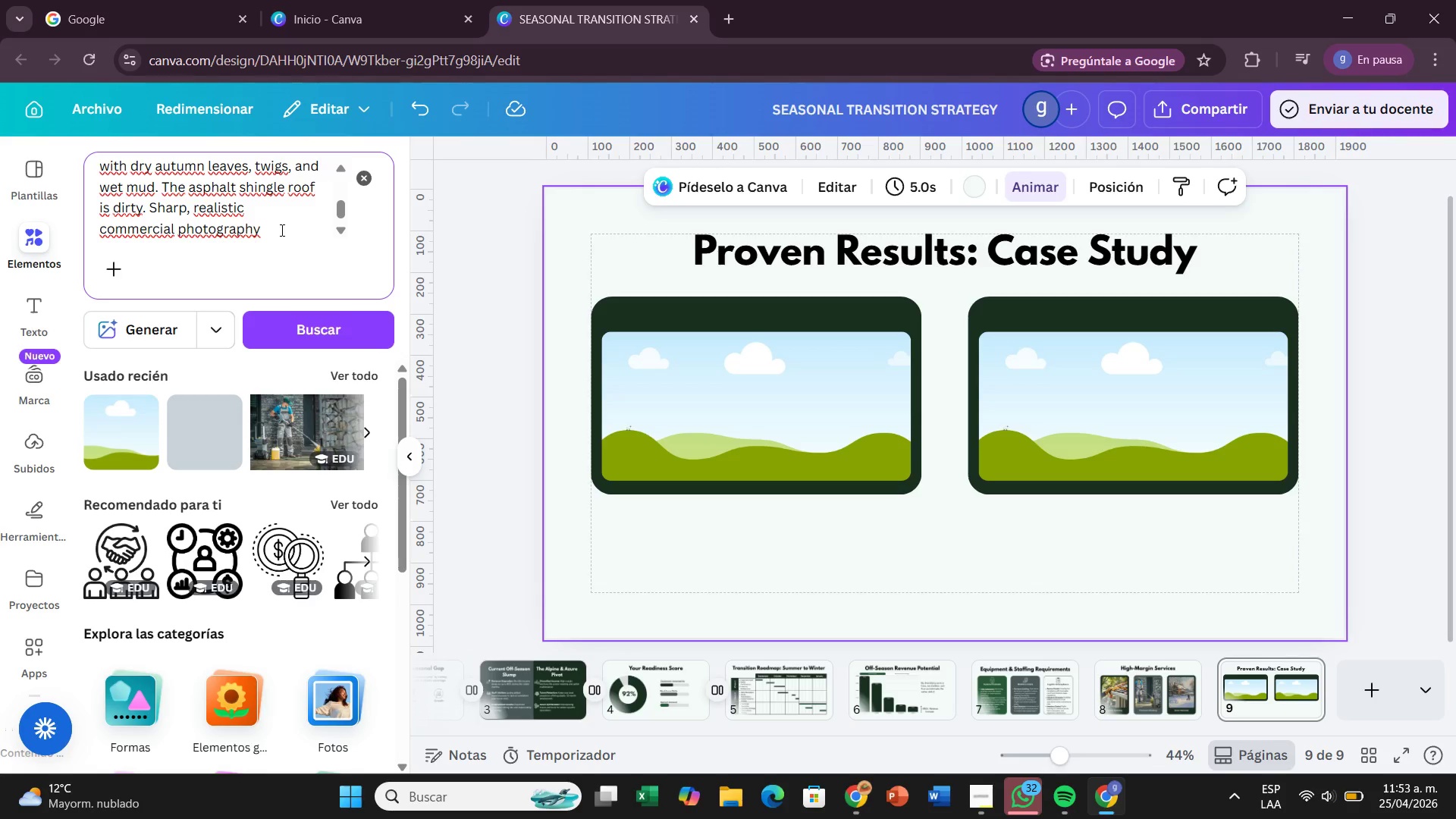 
type(style. Dramatic yet natural daylight lighting. Highly )
 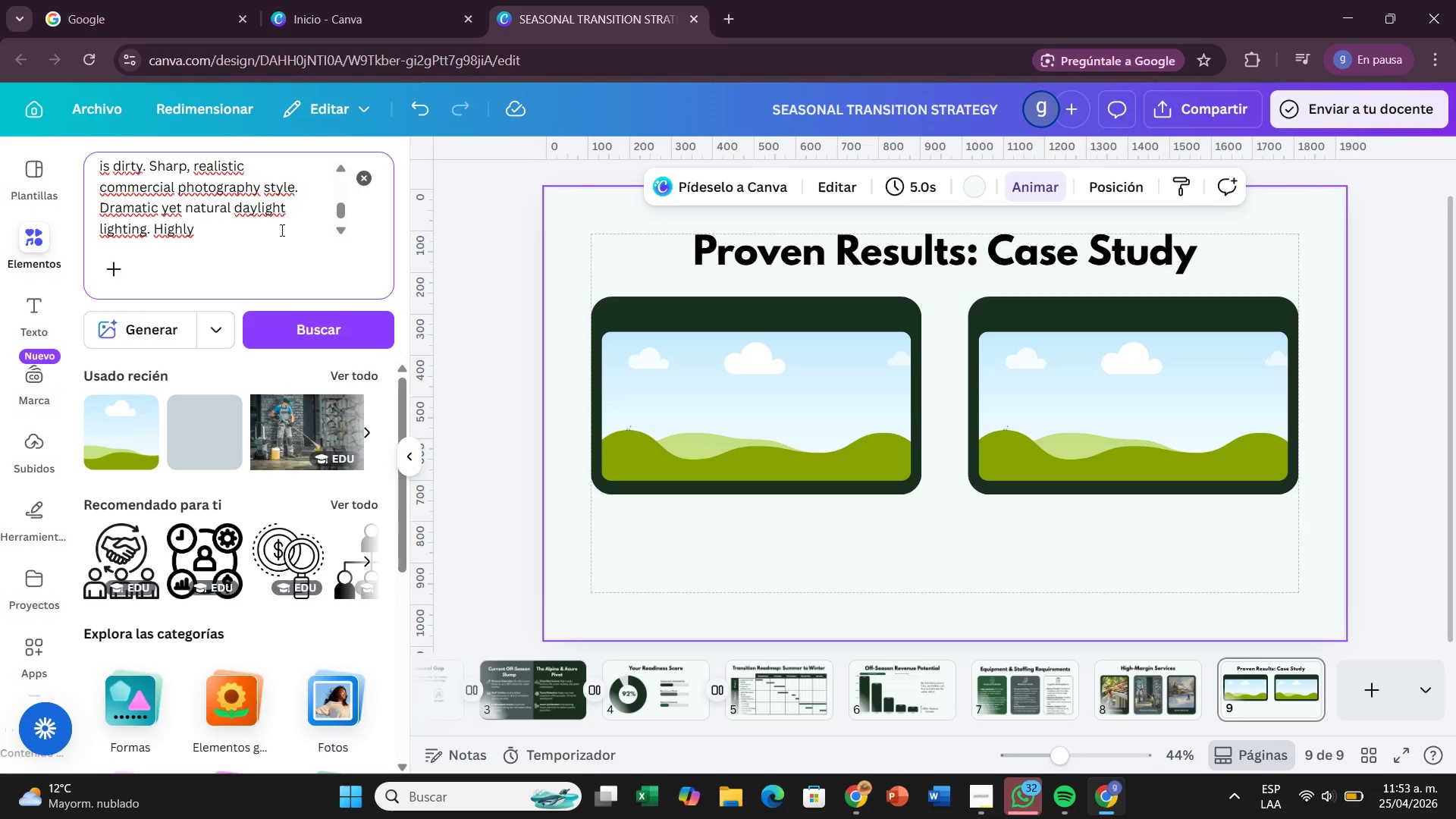 
type(detalied )
key(Backspace)
key(Backspace)
key(Backspace)
key(Backspace)
key(Backspace)
type(iled textures of the leaves and dirty metal, Image look )
key(Backspace)
key(Backspace)
key(Backspace)
key(Backspace)
key(Backspace)
type(has a neglected and dirty look)
 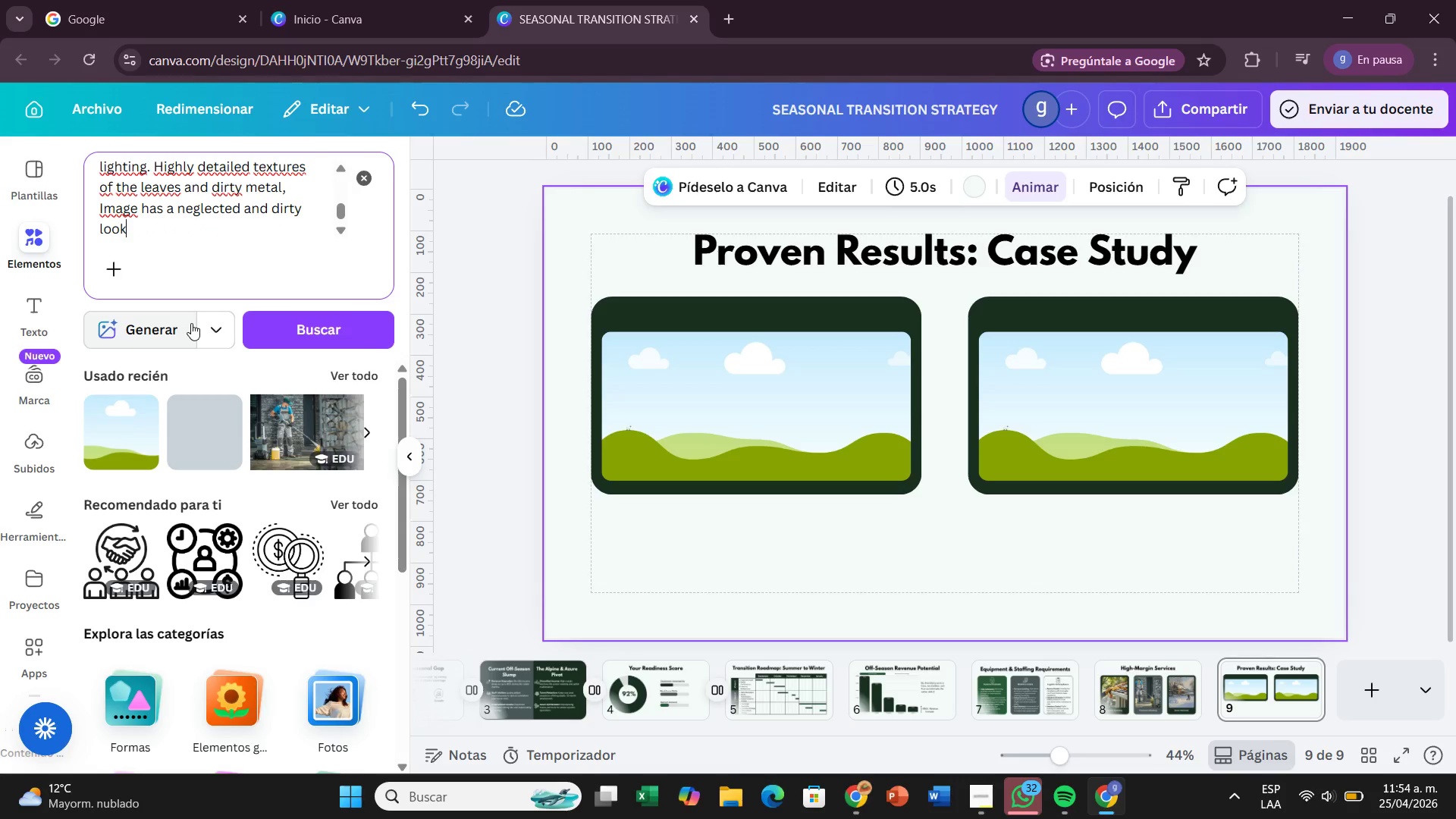 
left_click([184, 326])
 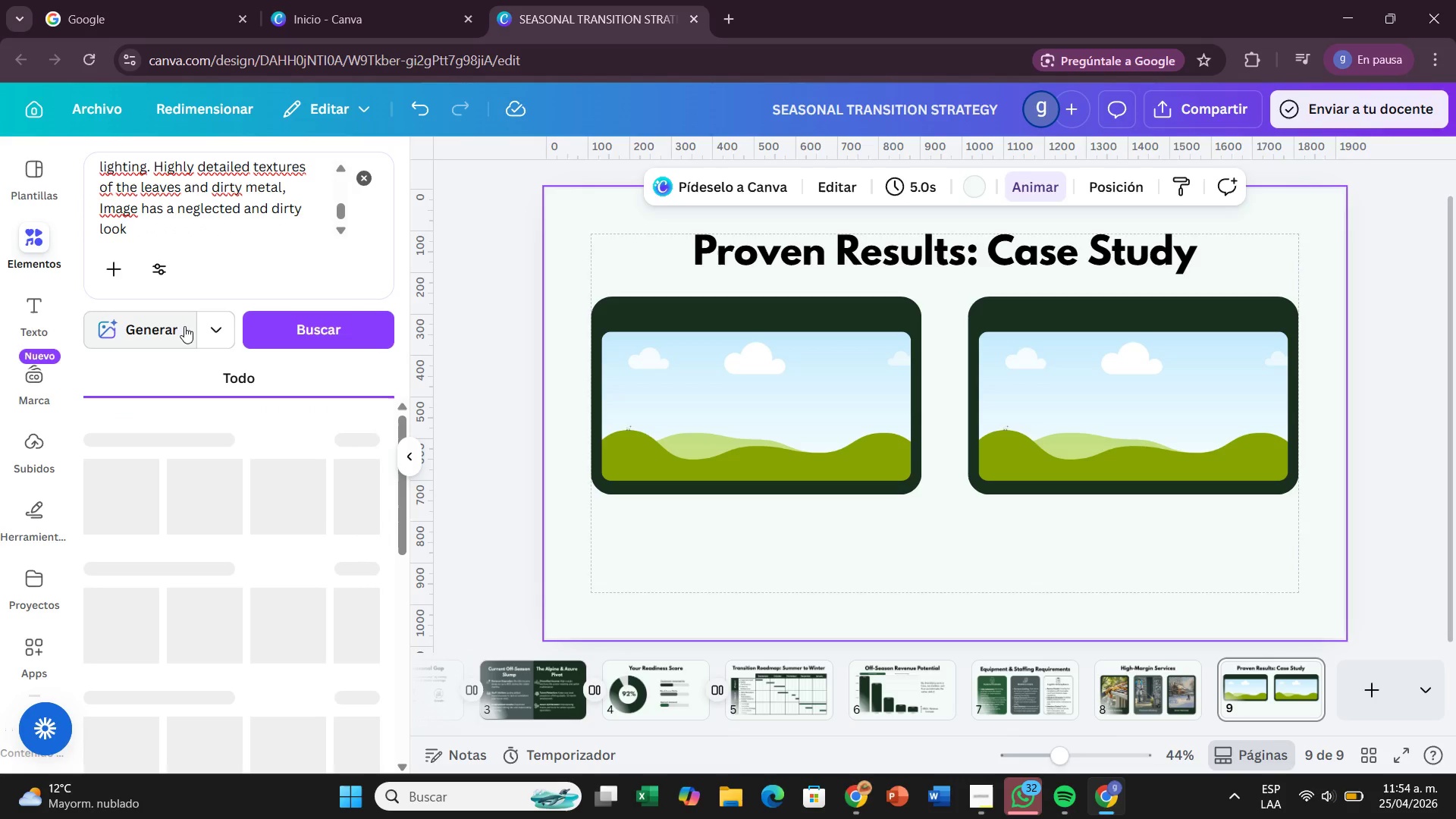 
scroll: coordinate [212, 491], scroll_direction: down, amount: 5.0
 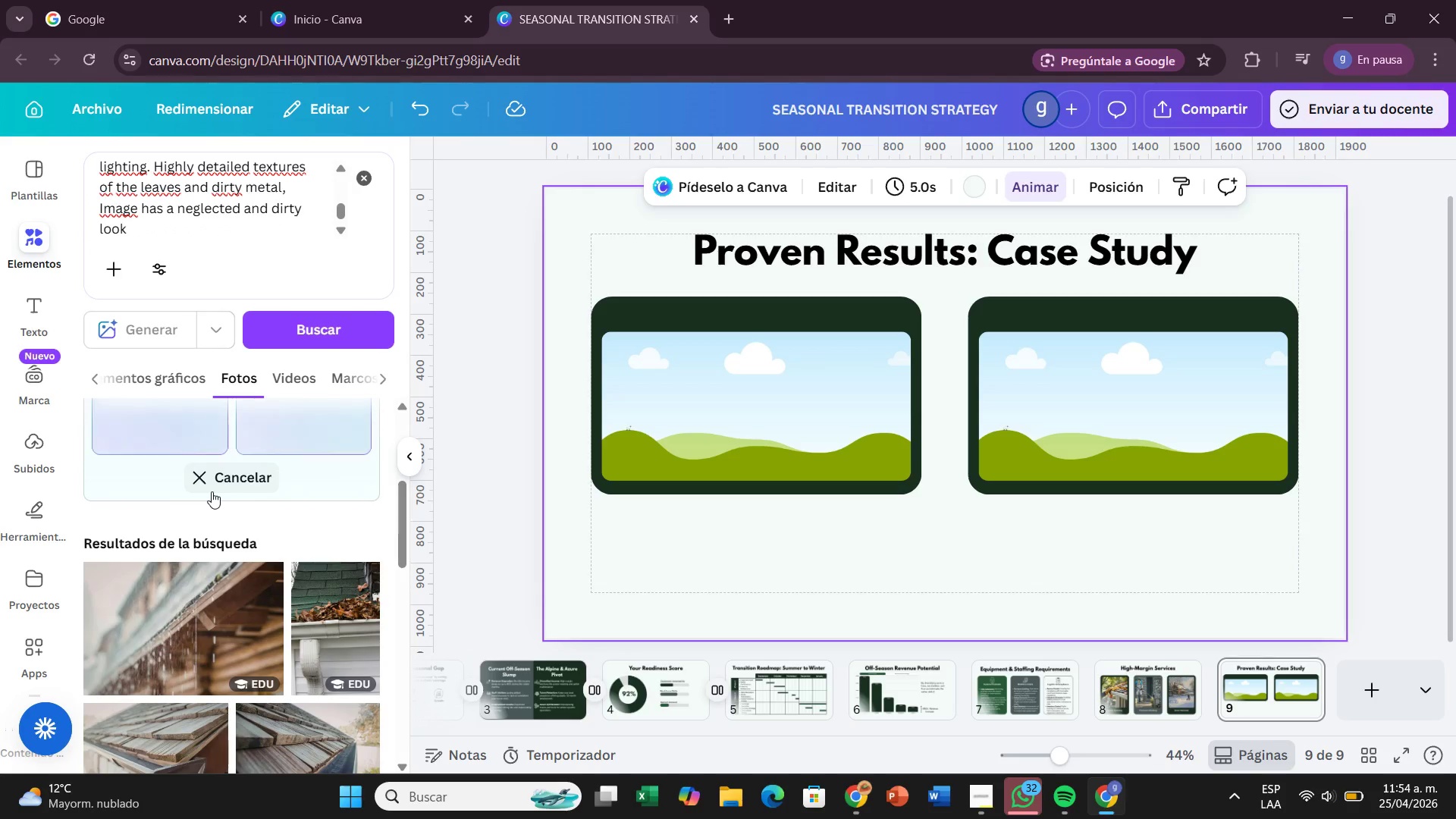 
scroll: coordinate [212, 491], scroll_direction: up, amount: 4.0
 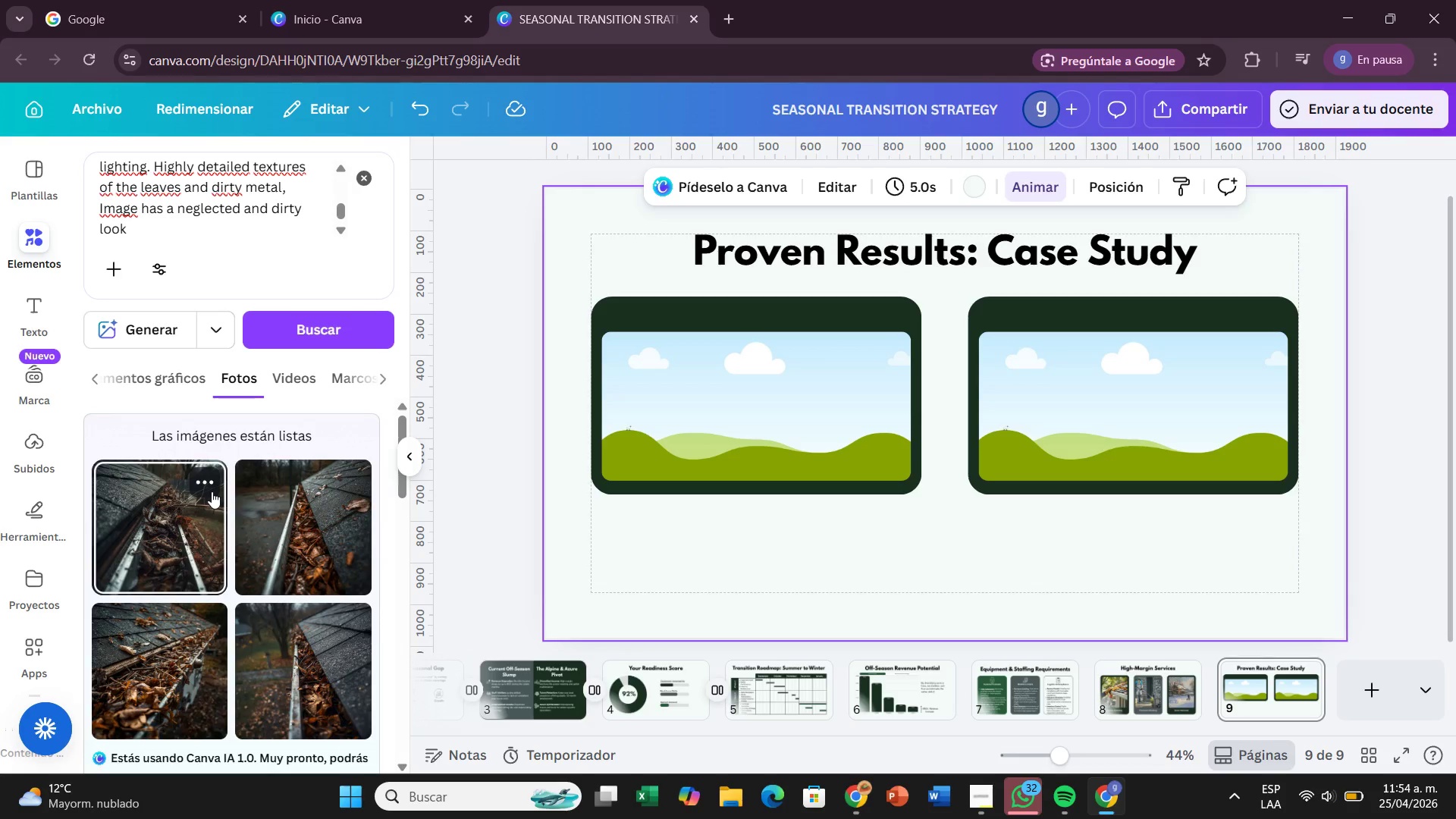 
wait(14.2)
 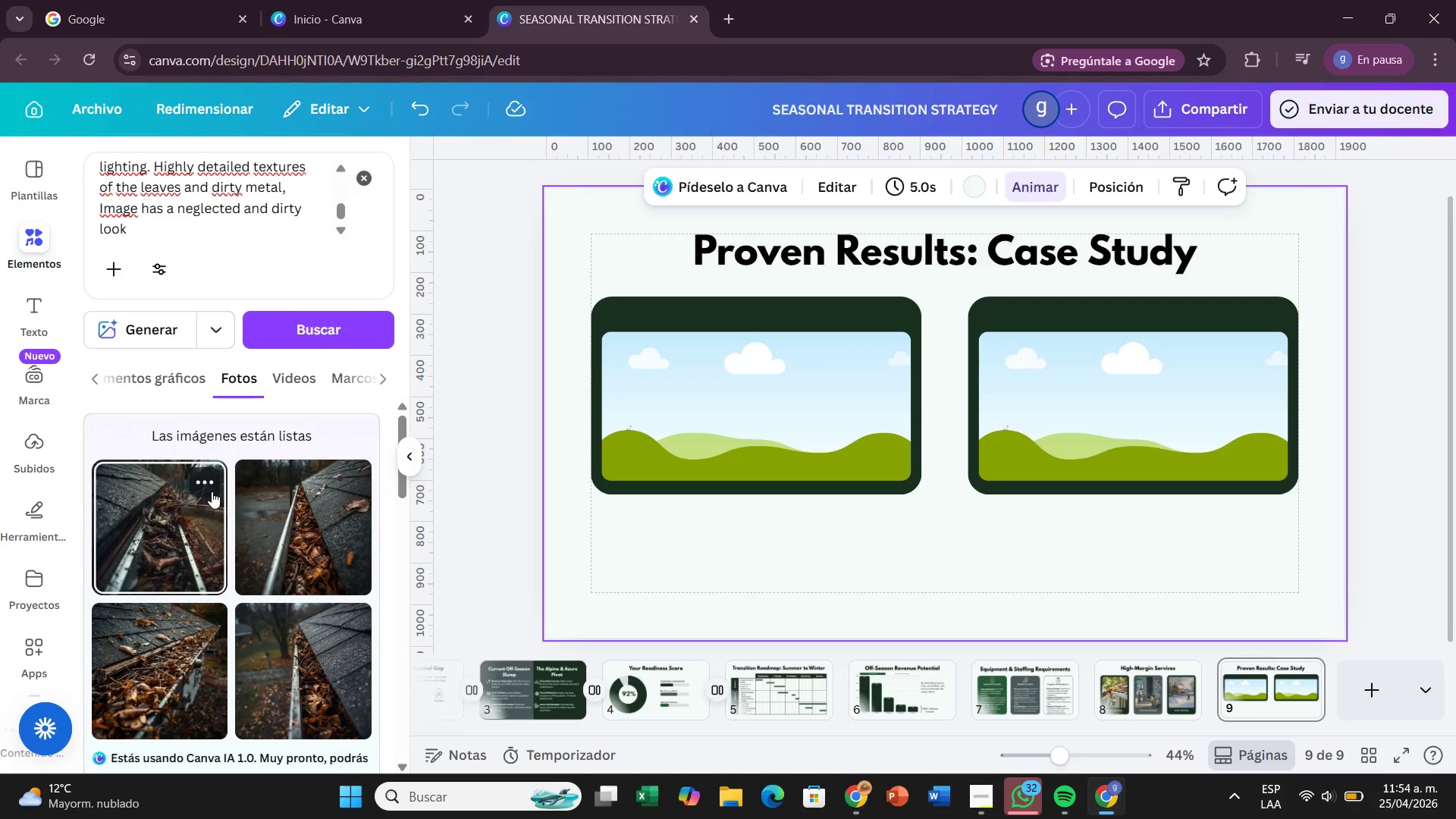 
scroll: coordinate [357, 387], scroll_direction: up, amount: 6.0
 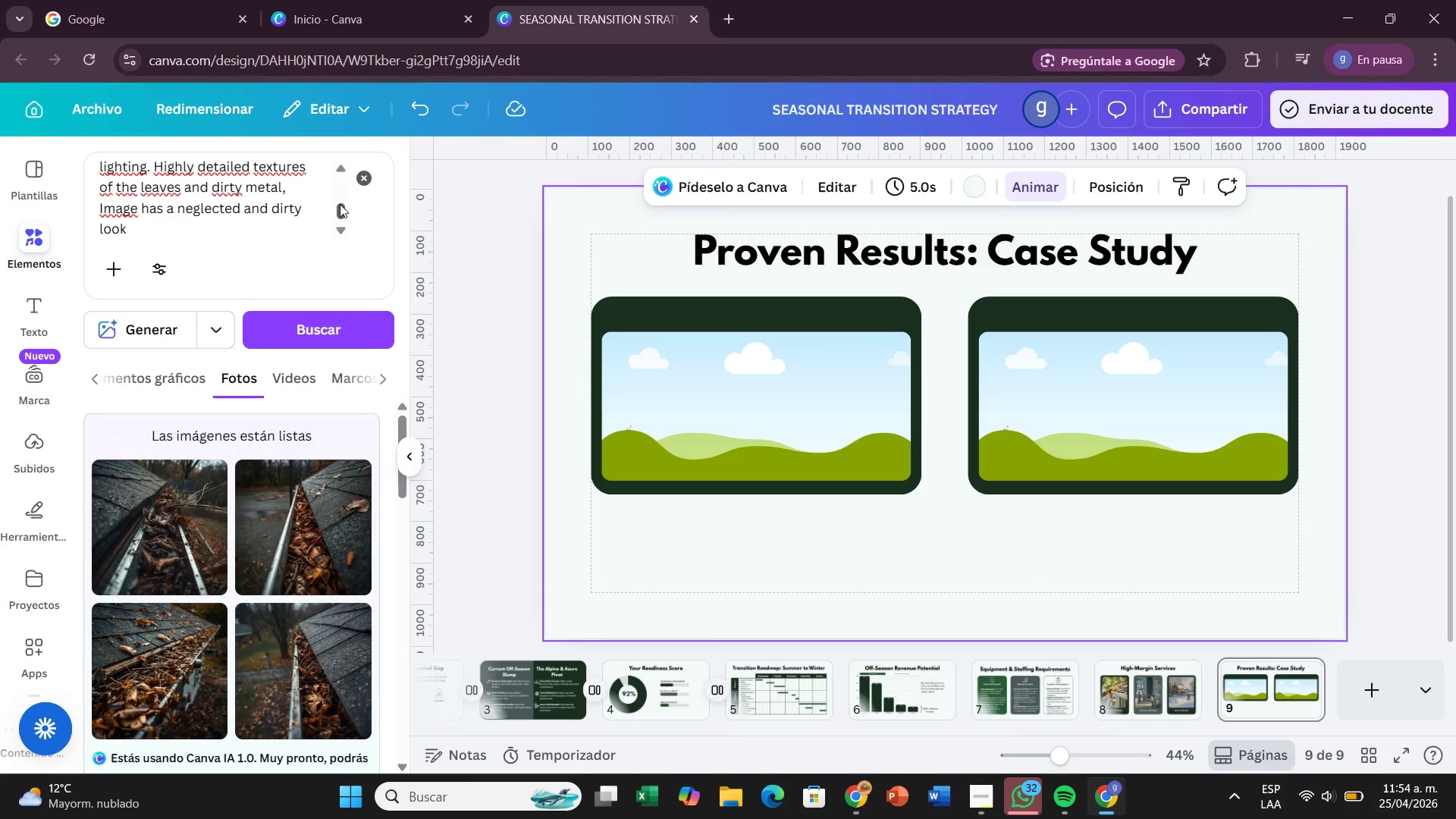 
left_click_drag(start_coordinate=[340, 204], to_coordinate=[344, 174])
 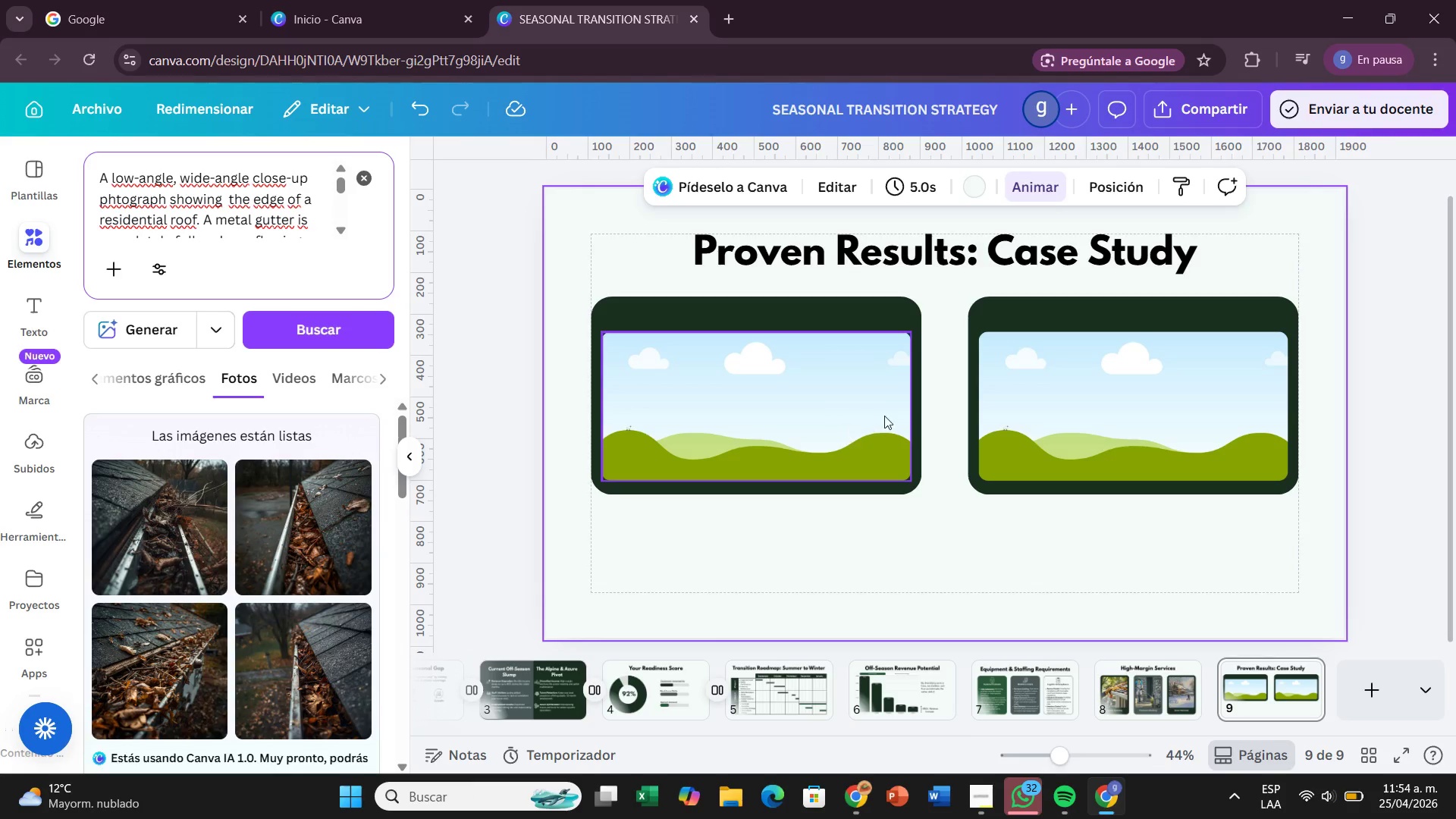 
left_click([852, 411])
 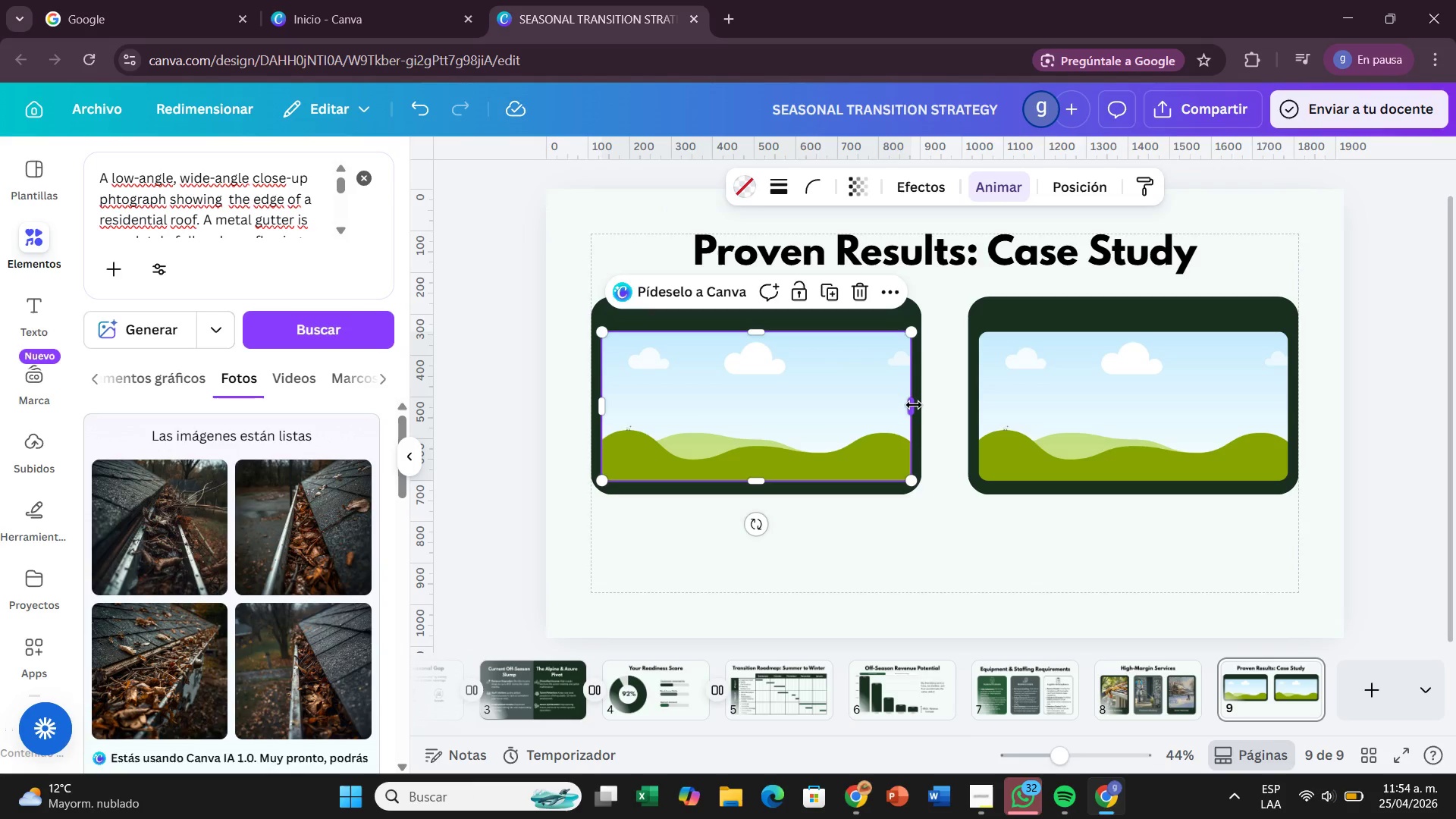 
left_click_drag(start_coordinate=[914, 405], to_coordinate=[761, 426])
 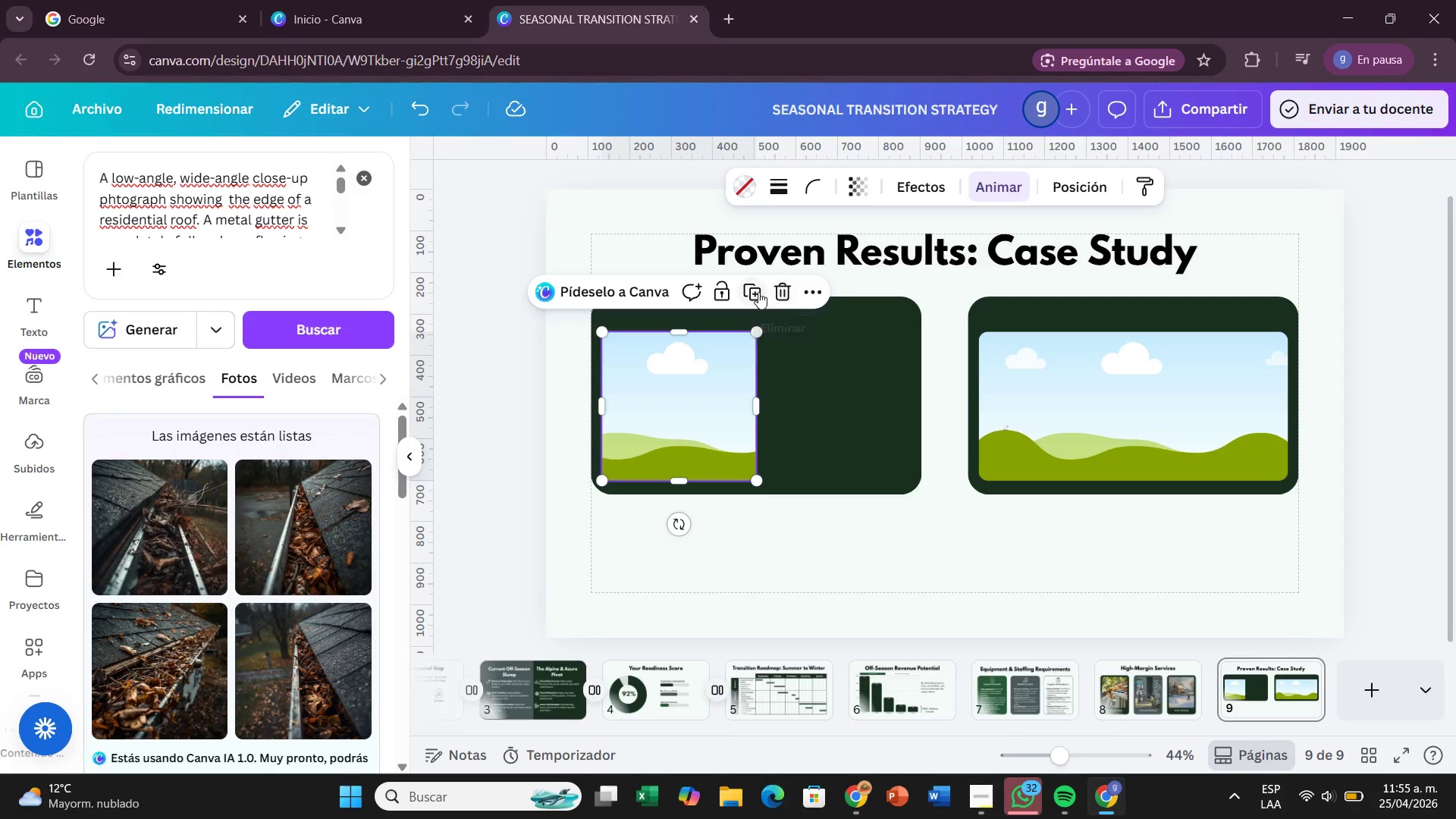 
left_click([751, 293])
 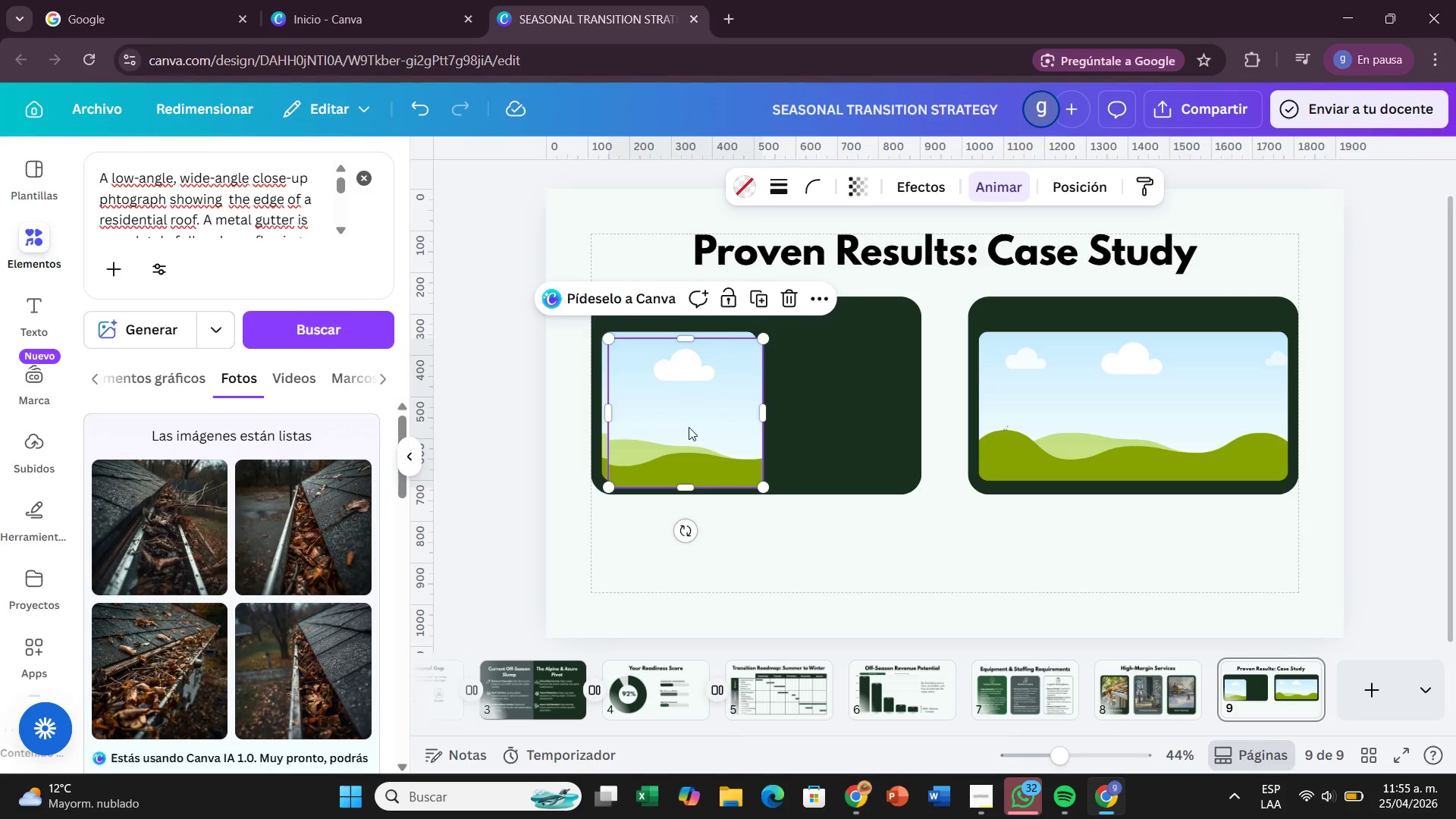 
left_click_drag(start_coordinate=[689, 427], to_coordinate=[834, 420])
 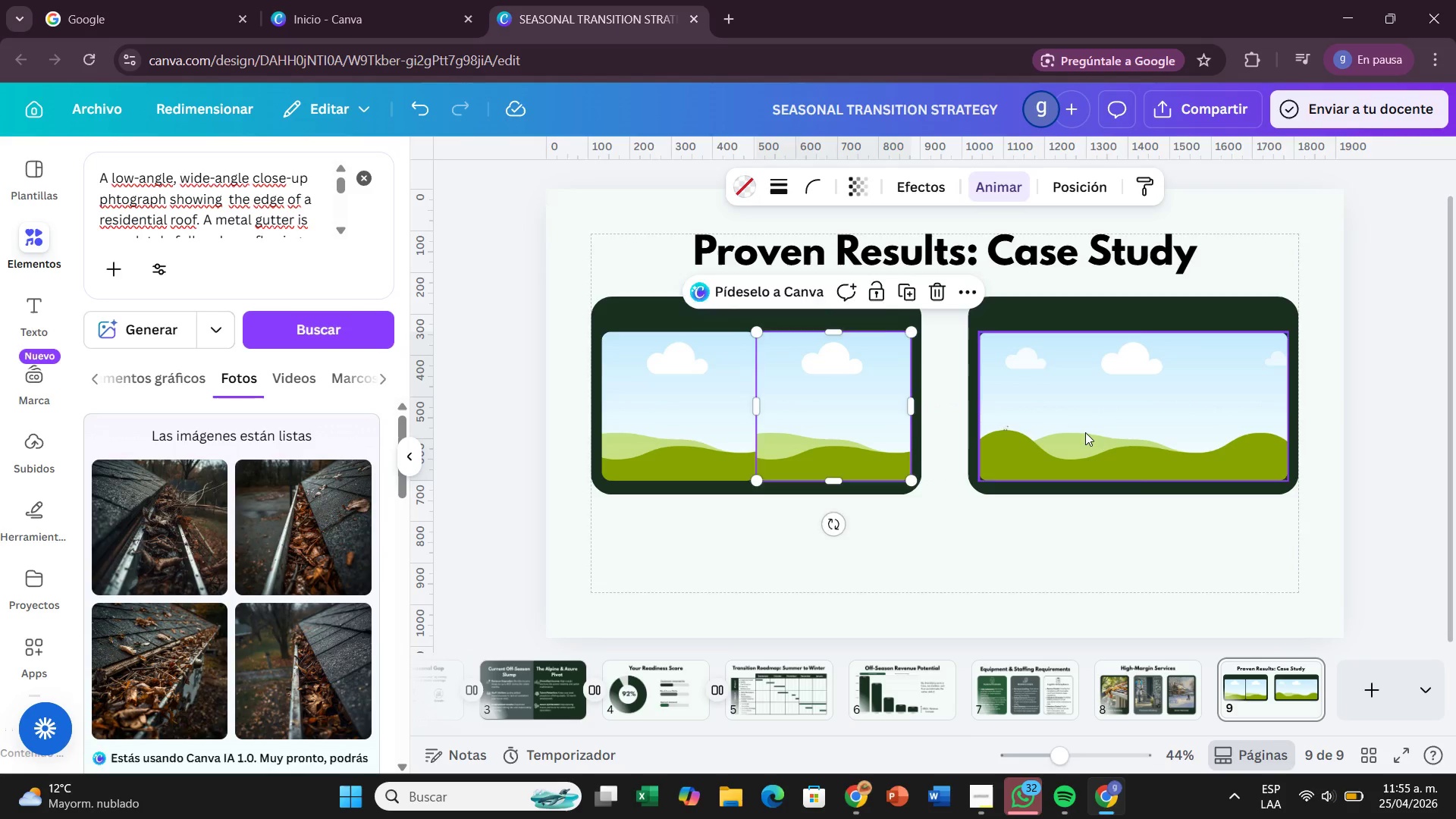 
left_click([1085, 432])
 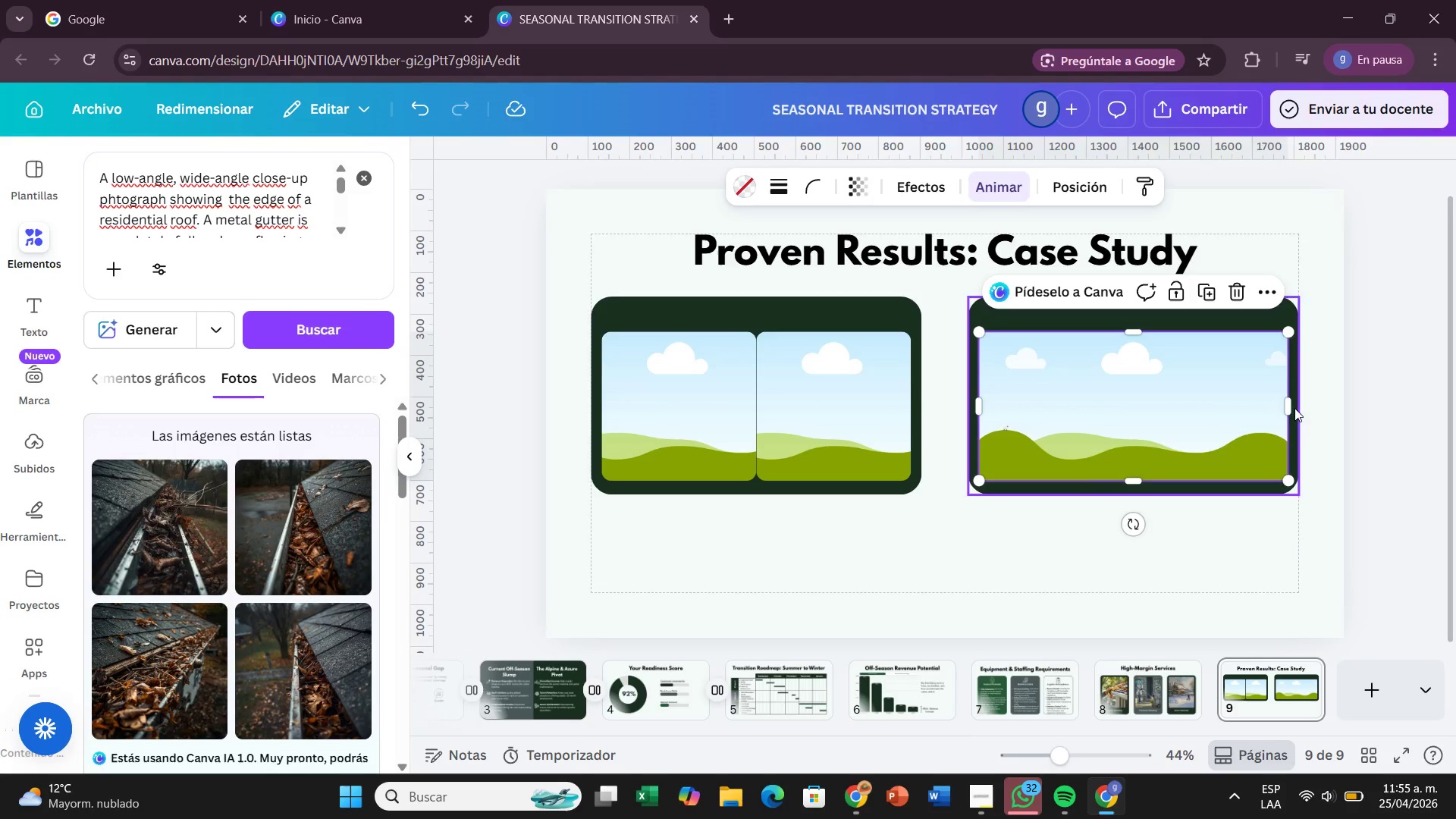 
left_click_drag(start_coordinate=[1291, 408], to_coordinate=[1134, 412])
 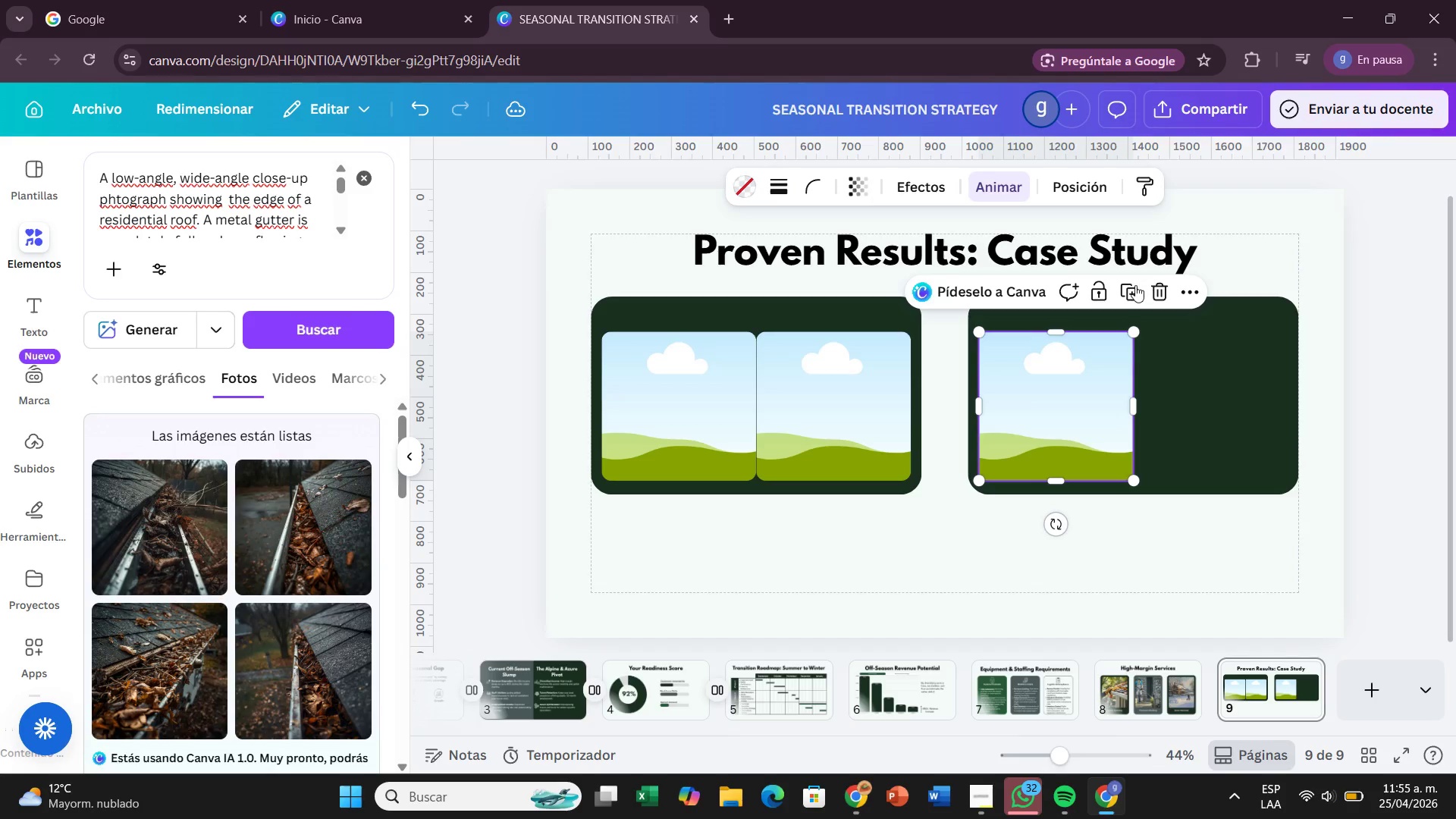 
left_click([1134, 286])
 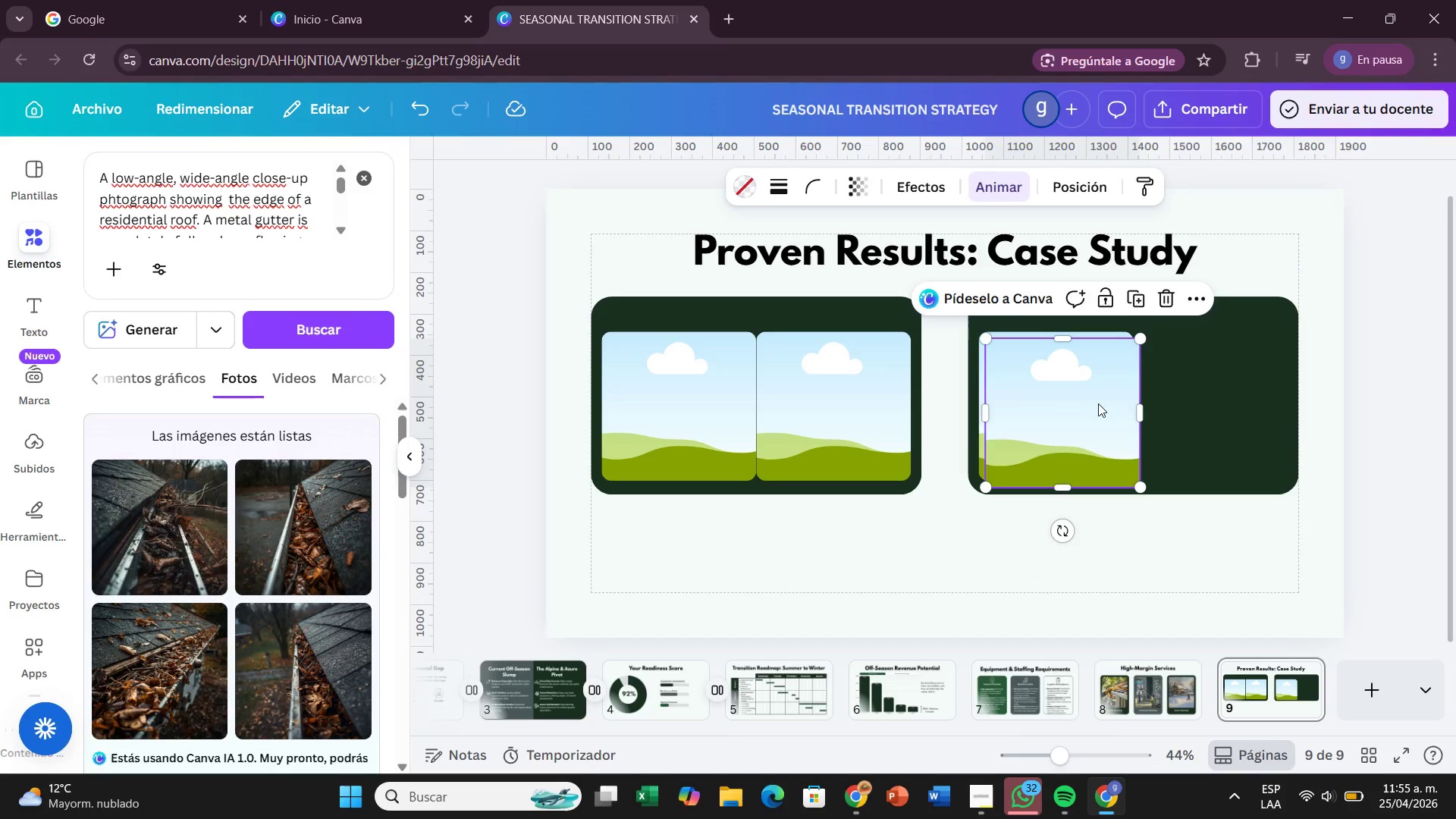 
left_click_drag(start_coordinate=[1097, 404], to_coordinate=[1242, 398])
 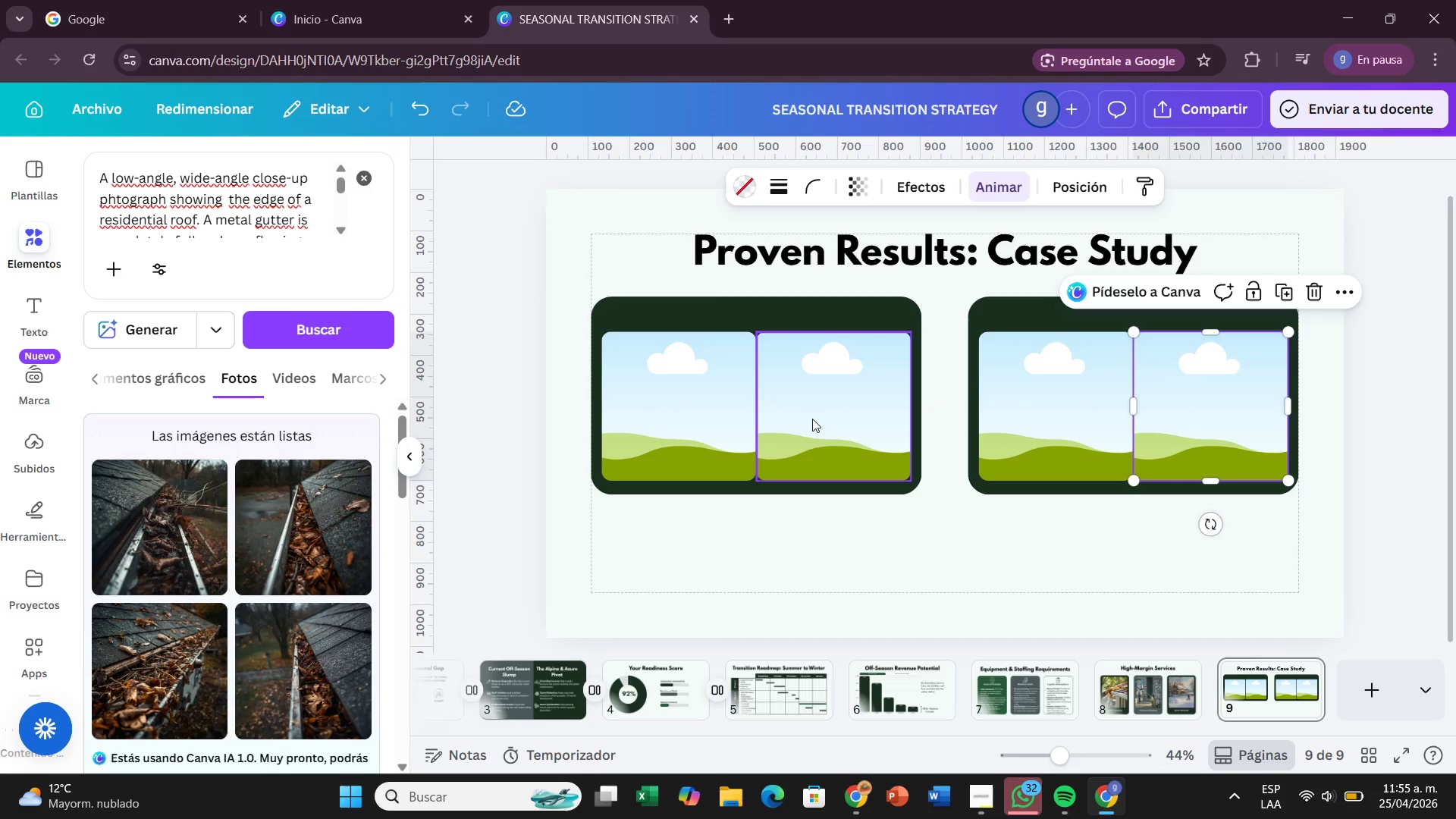 
left_click([812, 414])
 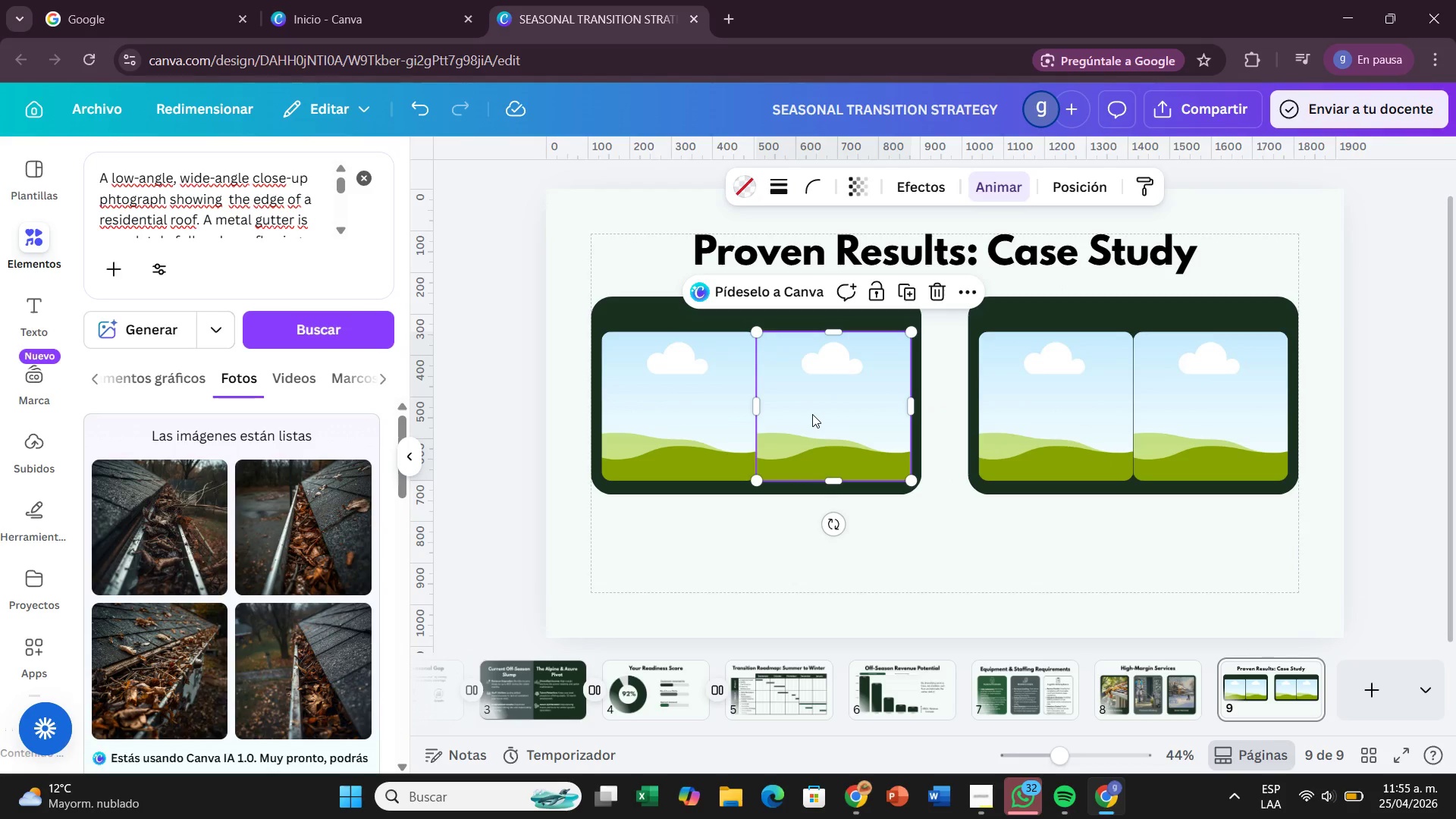 
wait(15.95)
 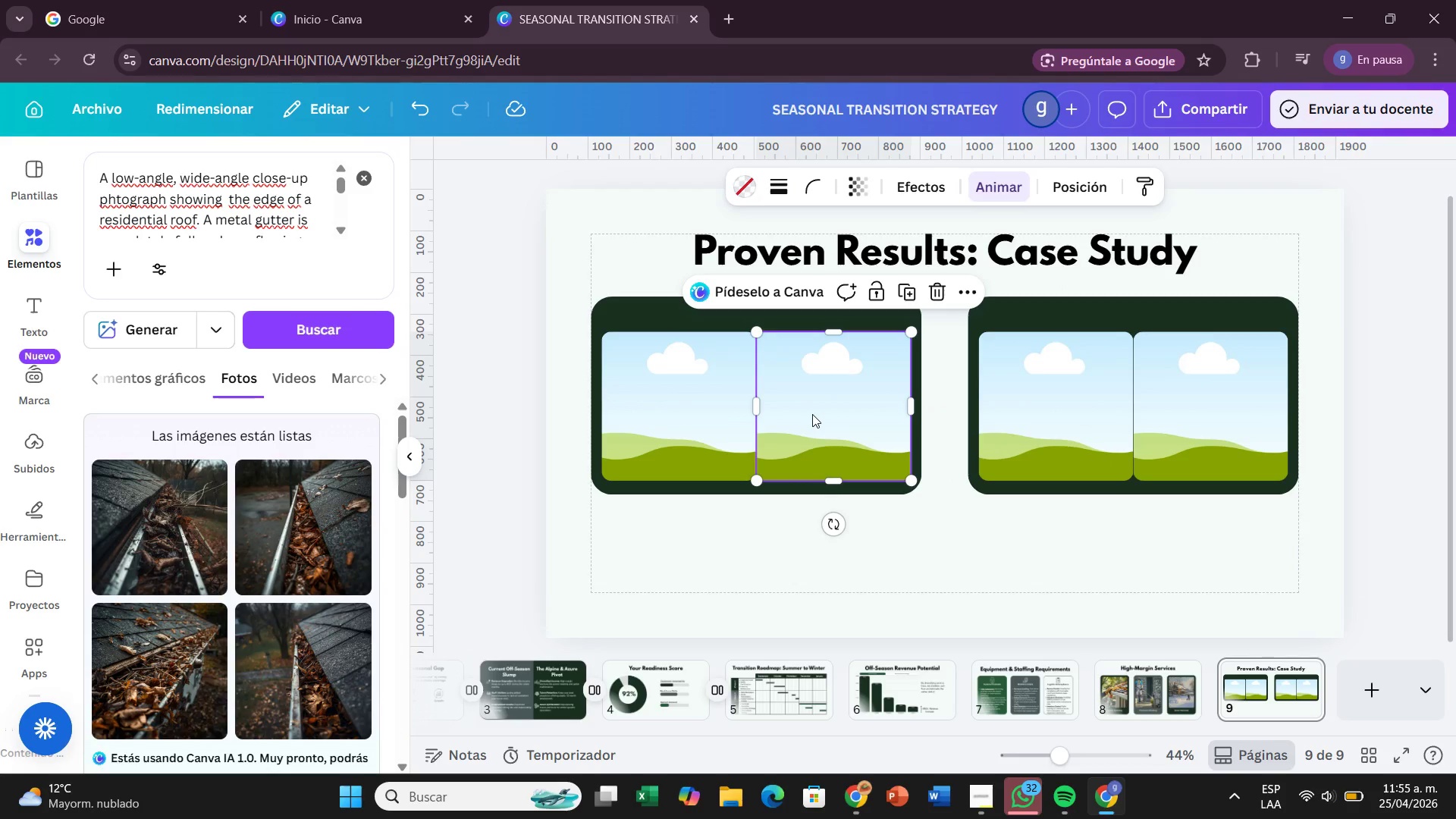 
left_click_drag(start_coordinate=[136, 658], to_coordinate=[641, 395])
 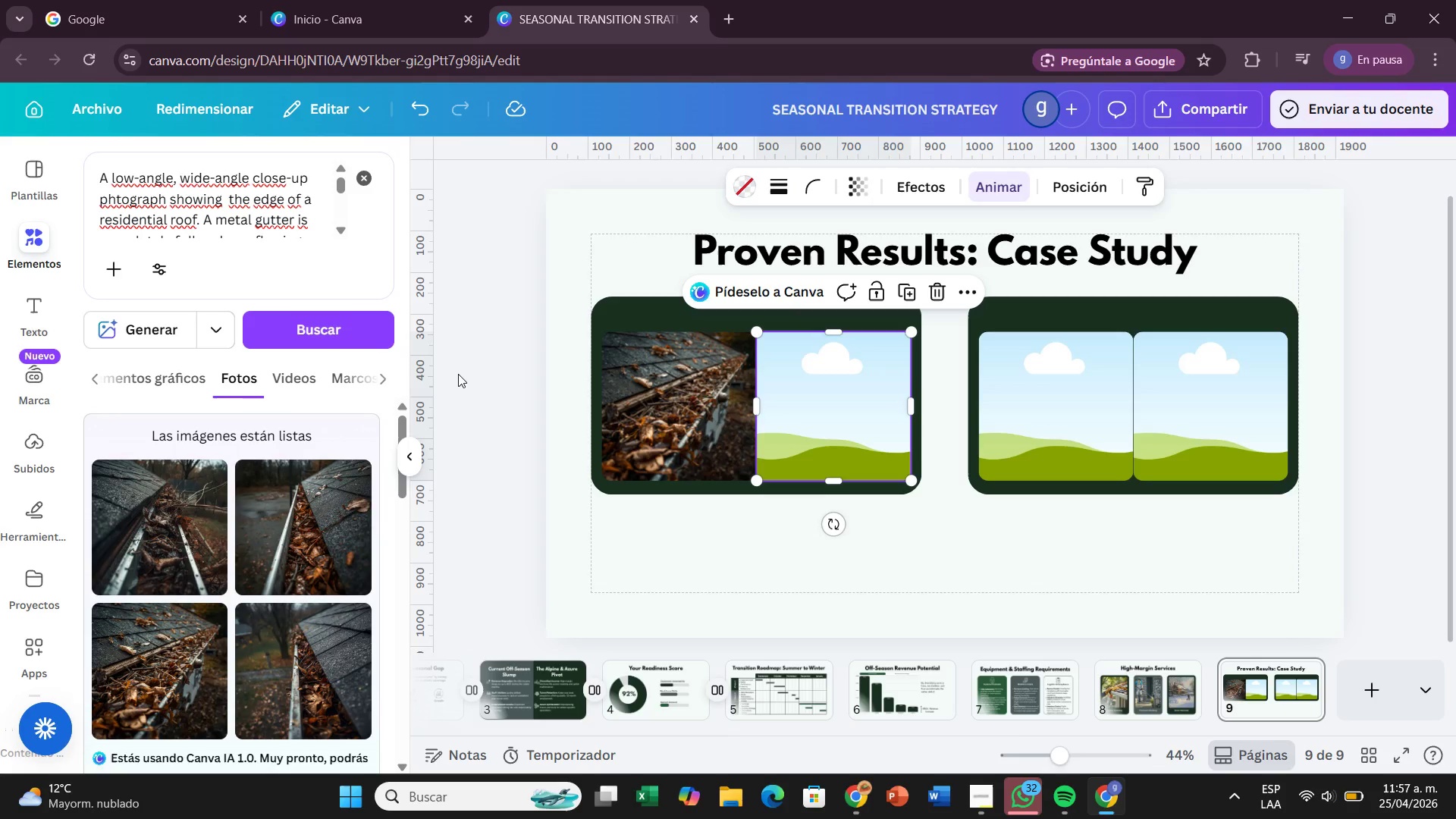 
wait(91.5)
 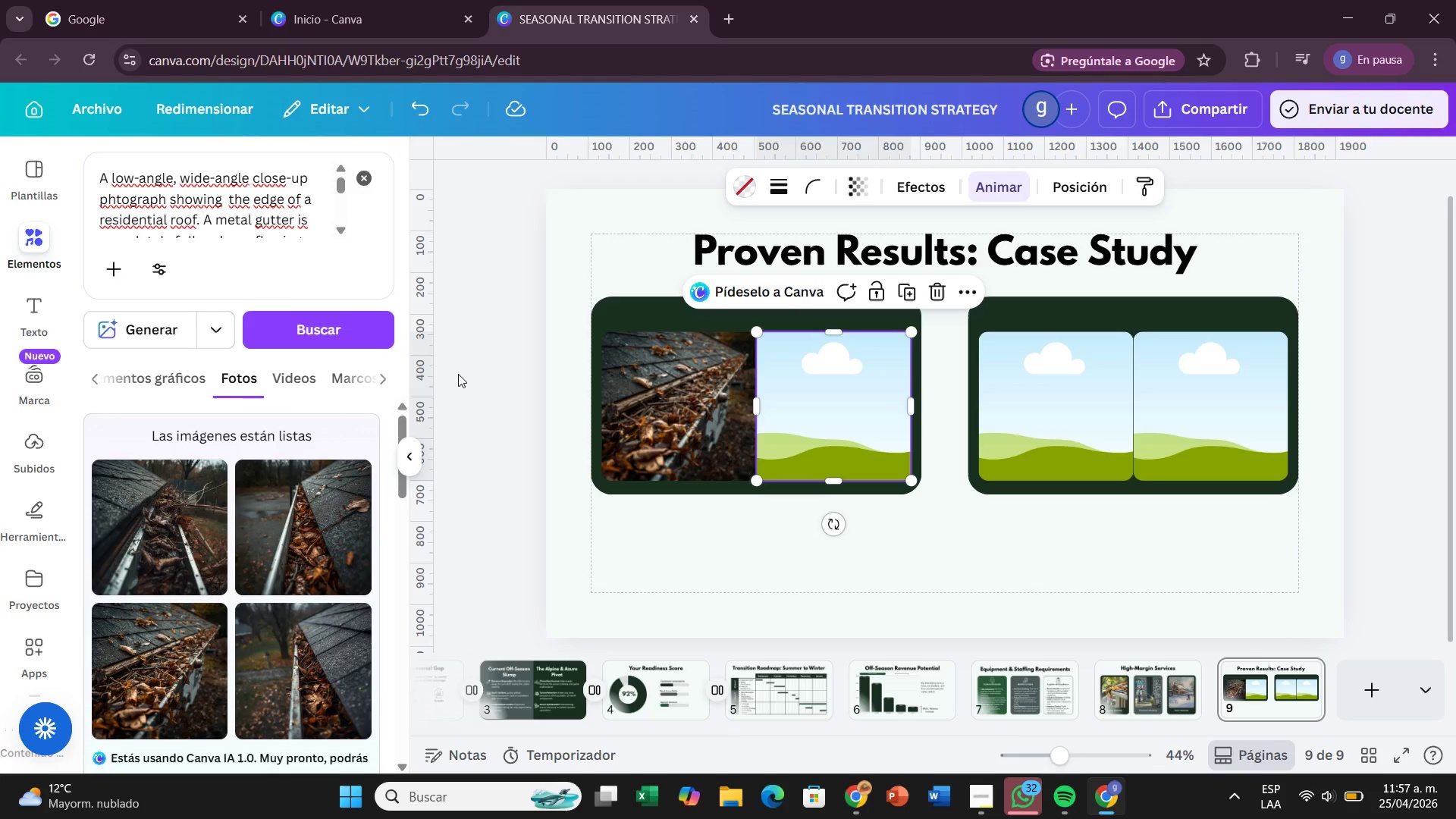 
scroll: coordinate [323, 217], scroll_direction: down, amount: 2.0
 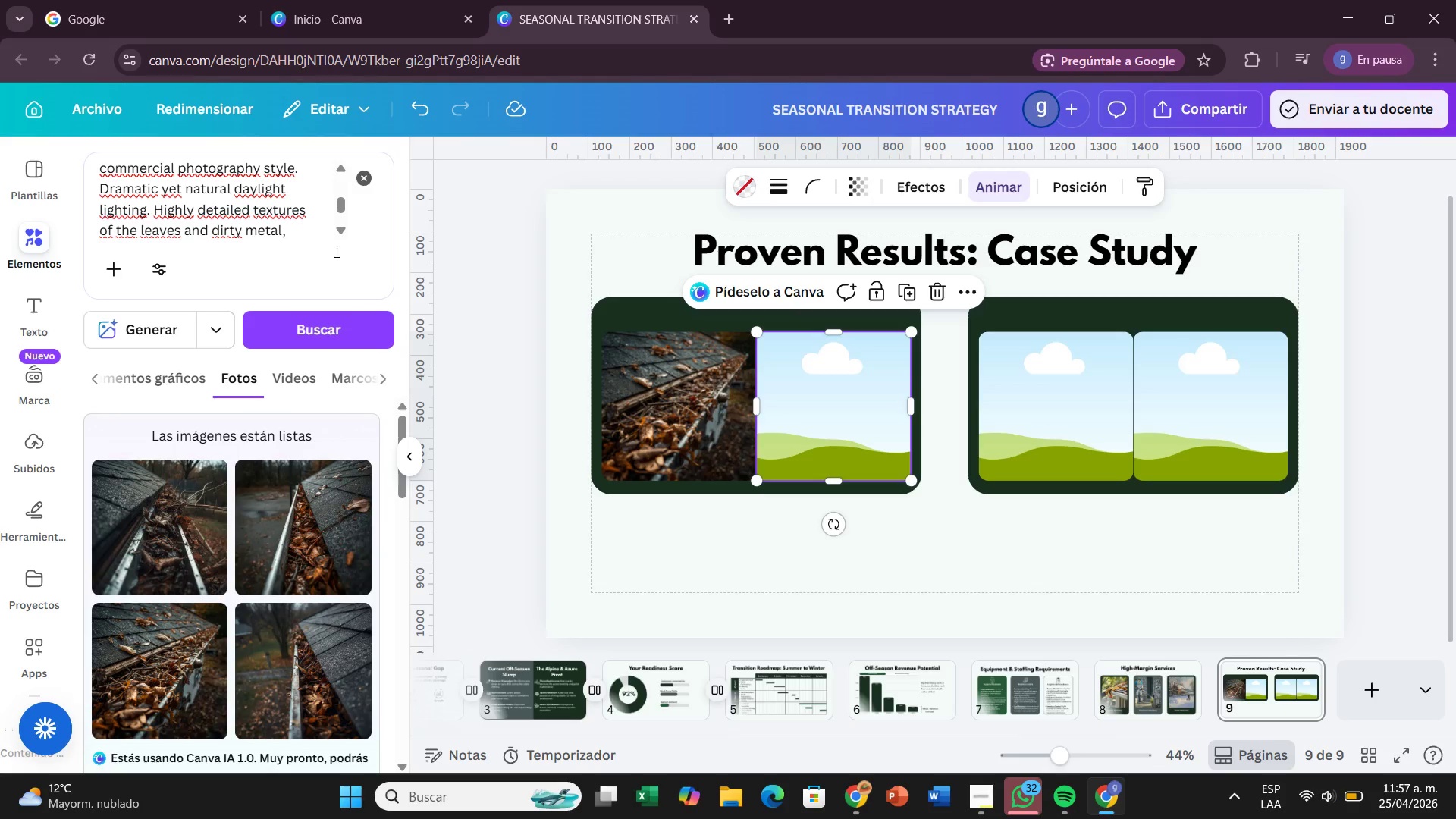 
wait(5.27)
 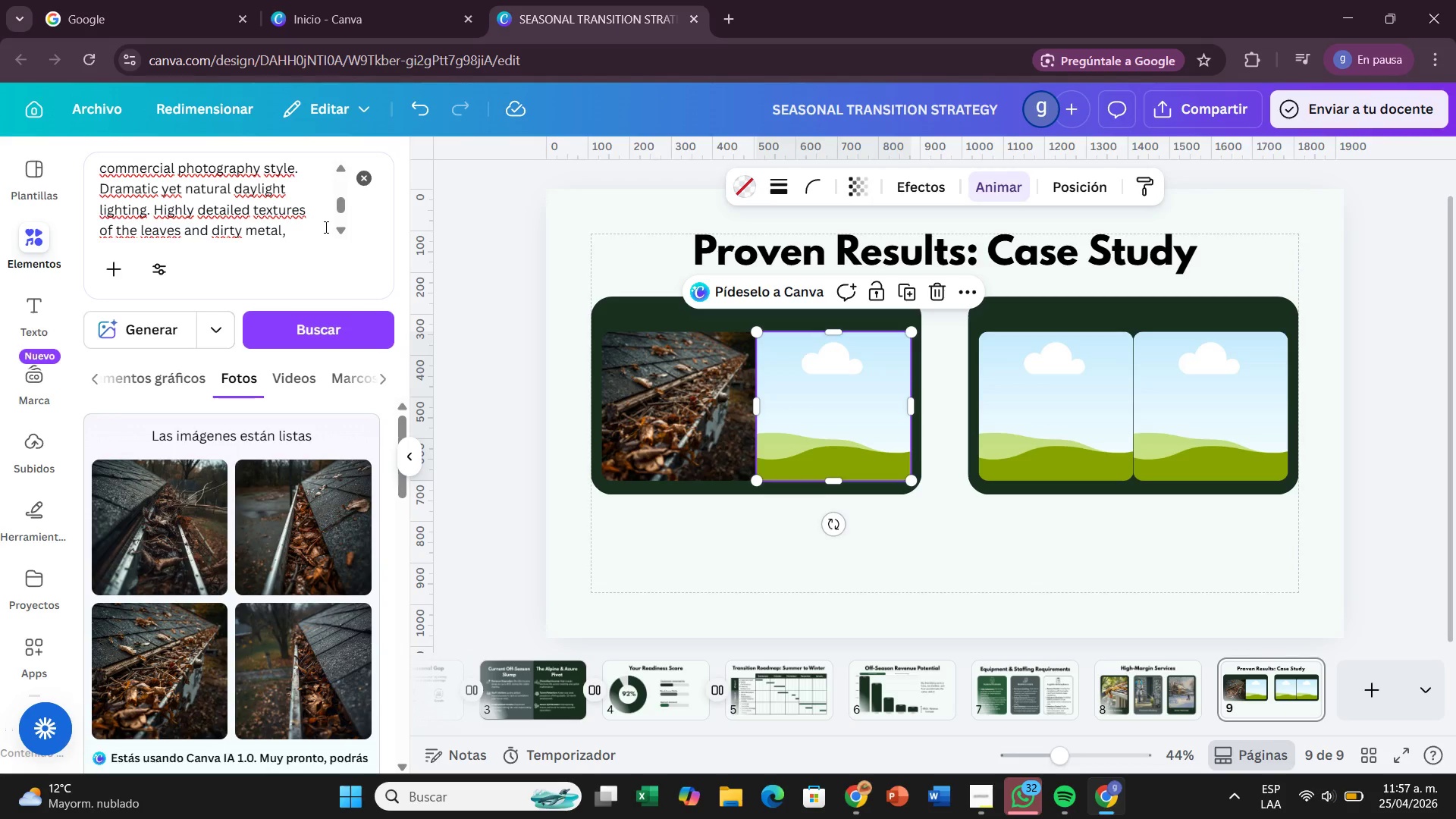 
scroll: coordinate [284, 215], scroll_direction: down, amount: 1.0
 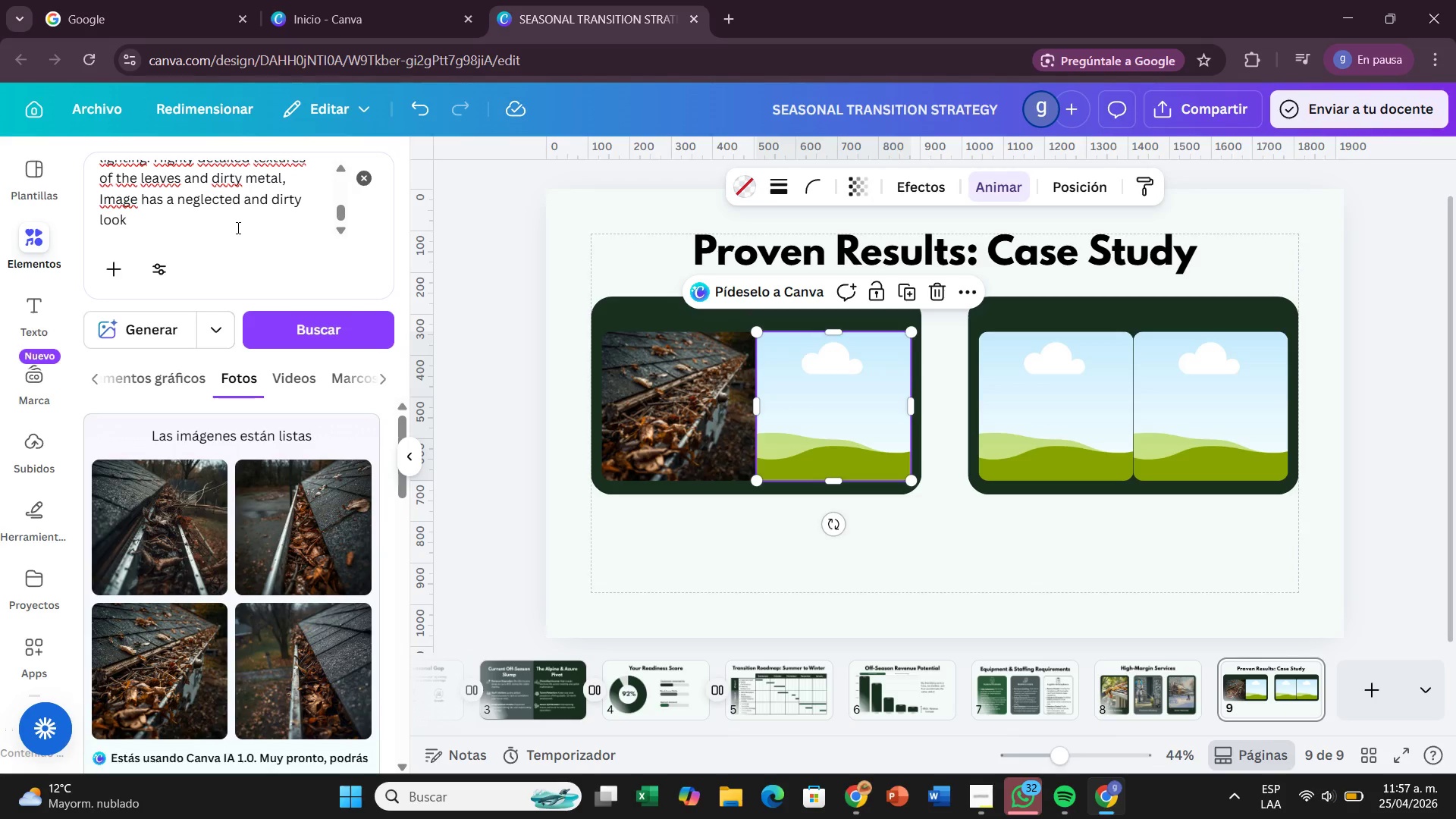 
left_click([237, 228])
 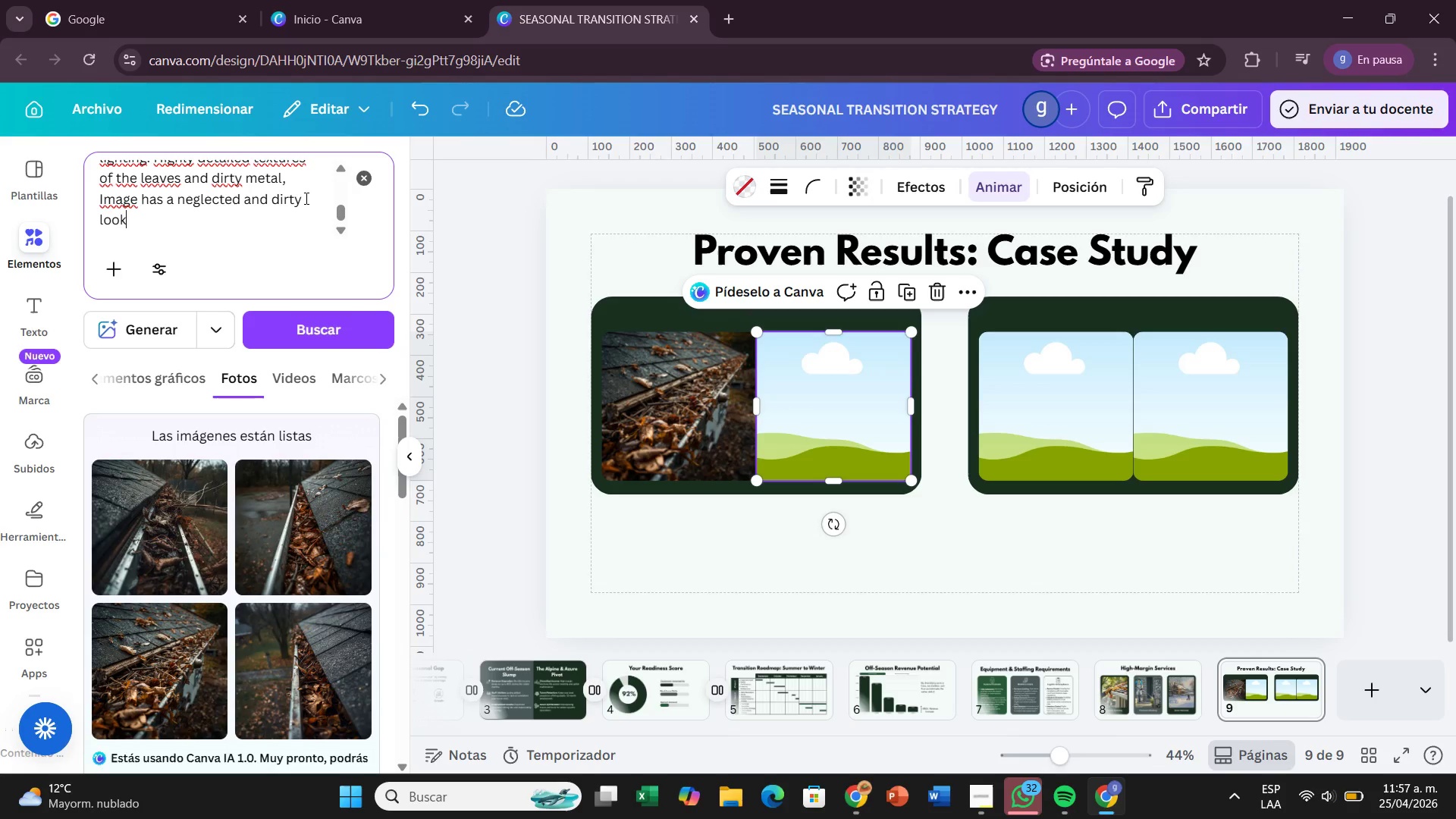 
left_click([303, 199])
 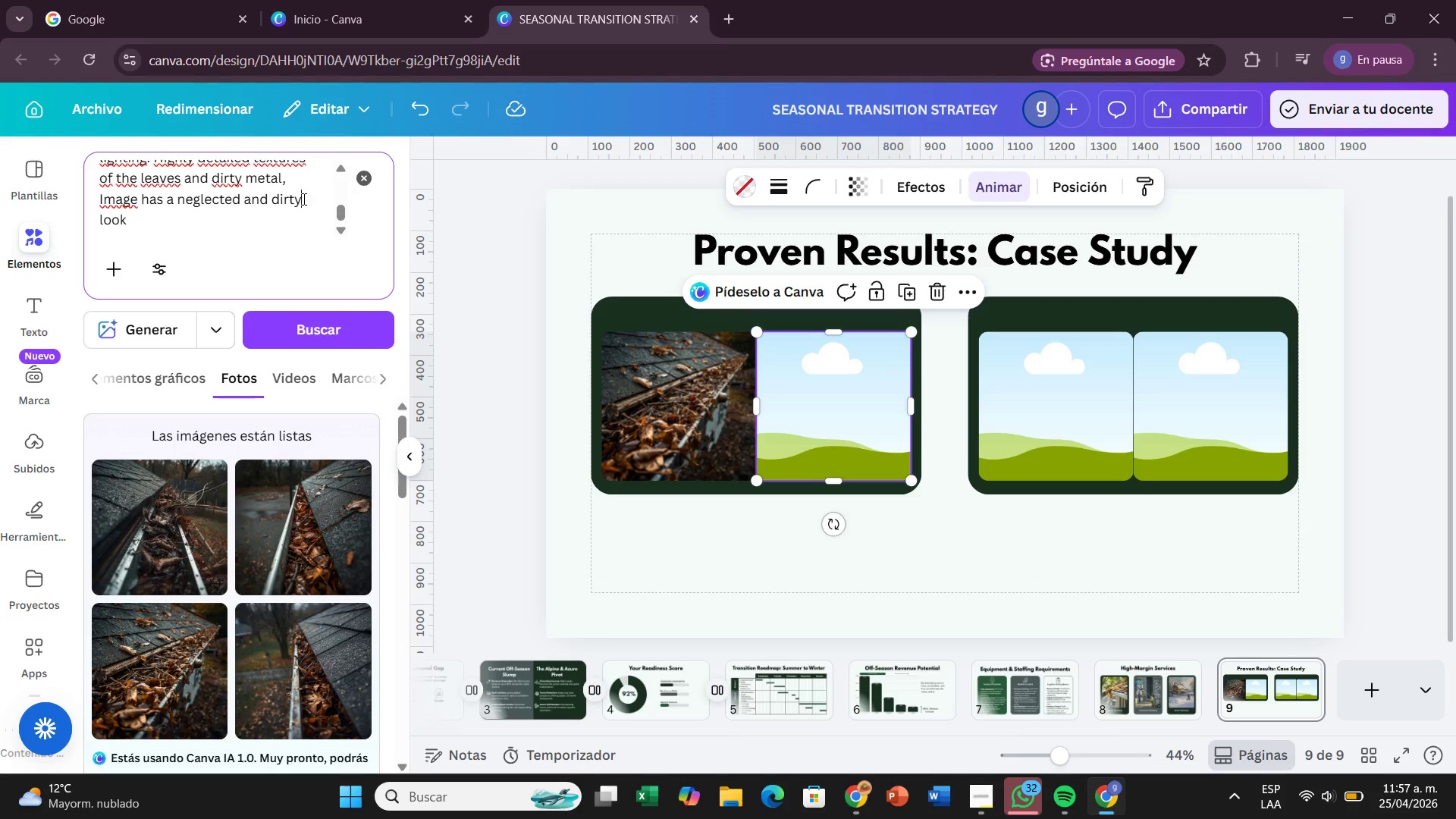 
type(;=)
key(Backspace)
key(Backspace)
key(Backspace)
key(Backspace)
key(Backspace)
key(Backspace)
key(Backspace)
type(clean)
 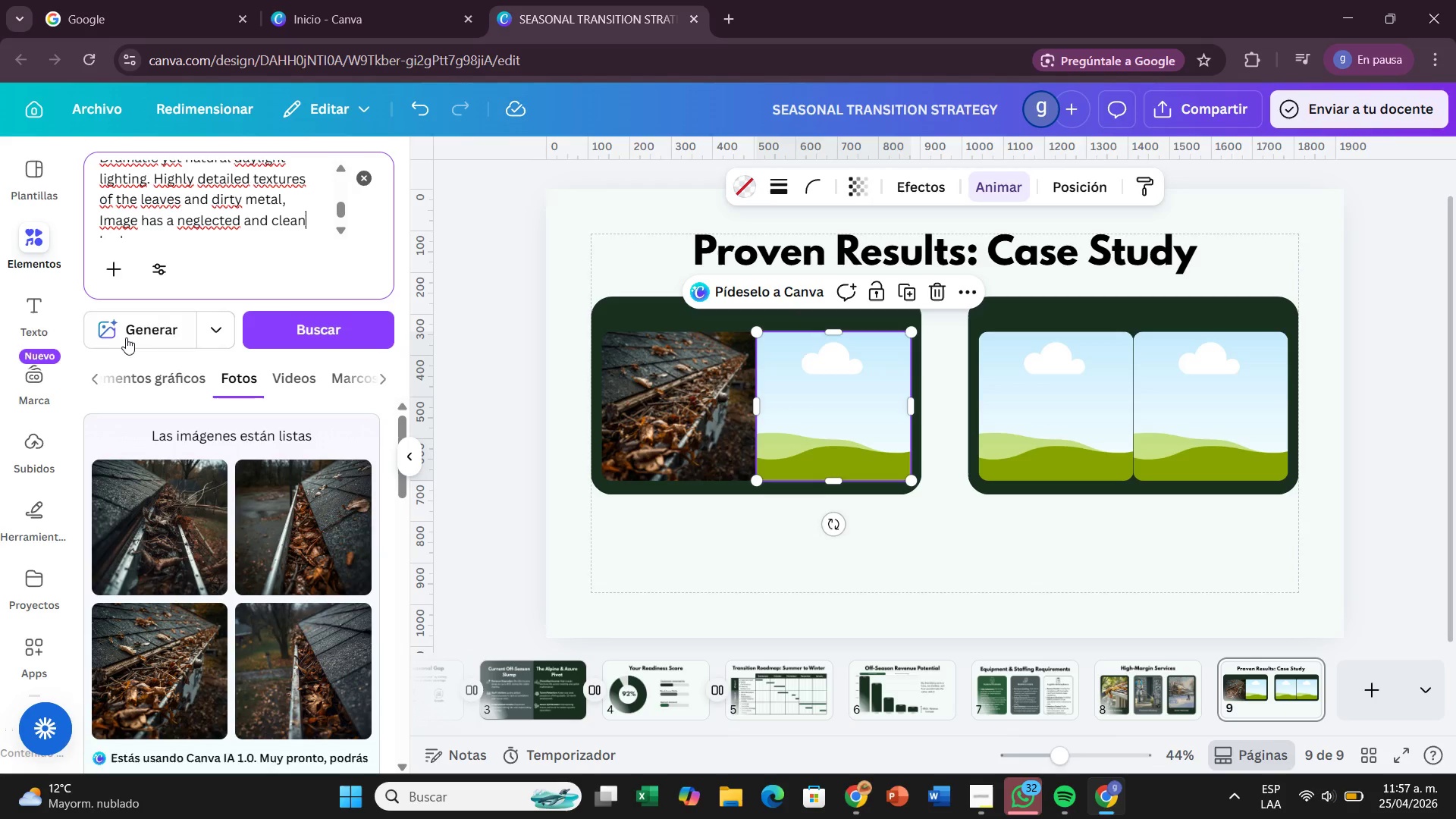 
left_click([127, 335])
 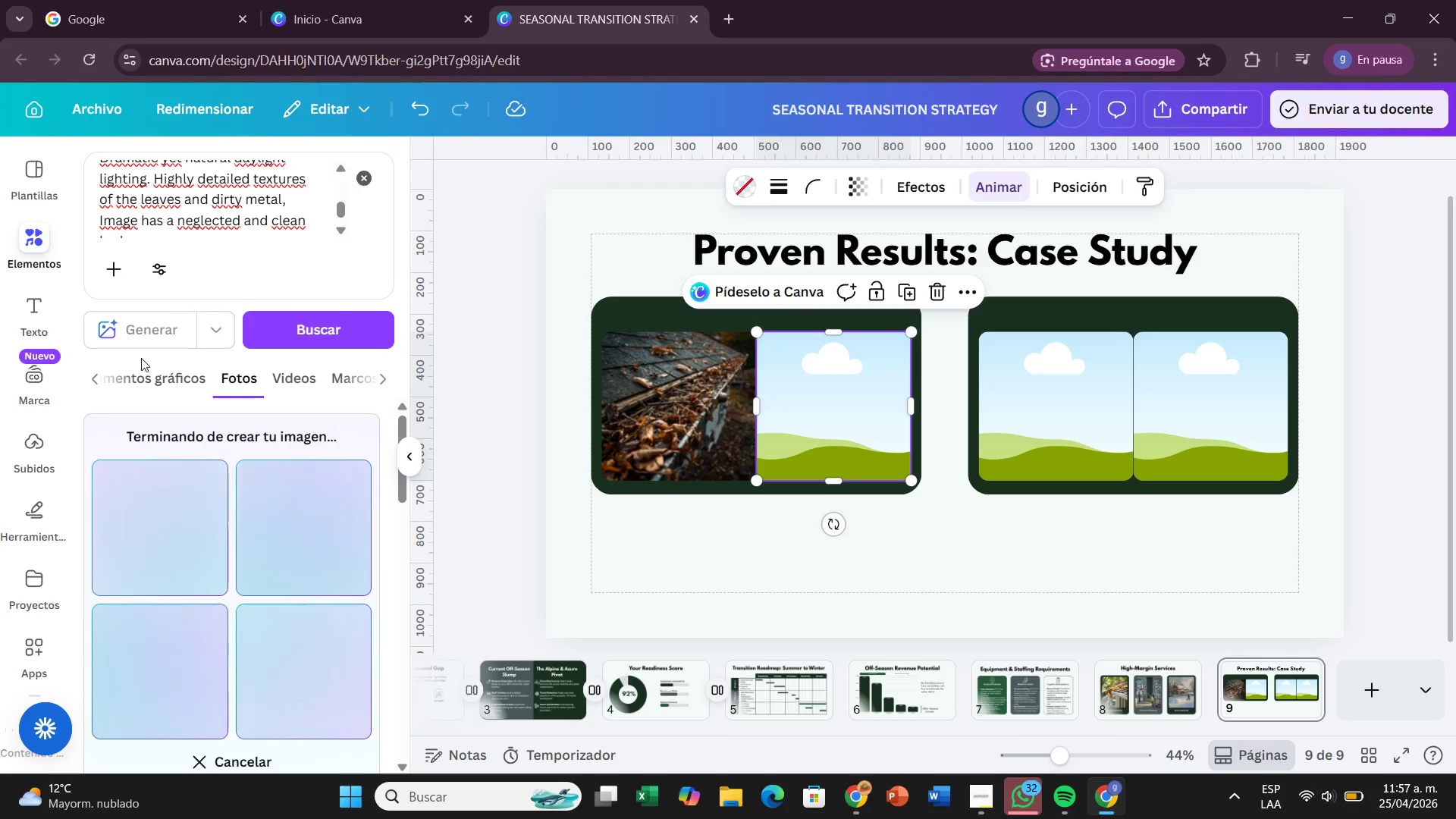 
wait(6.53)
 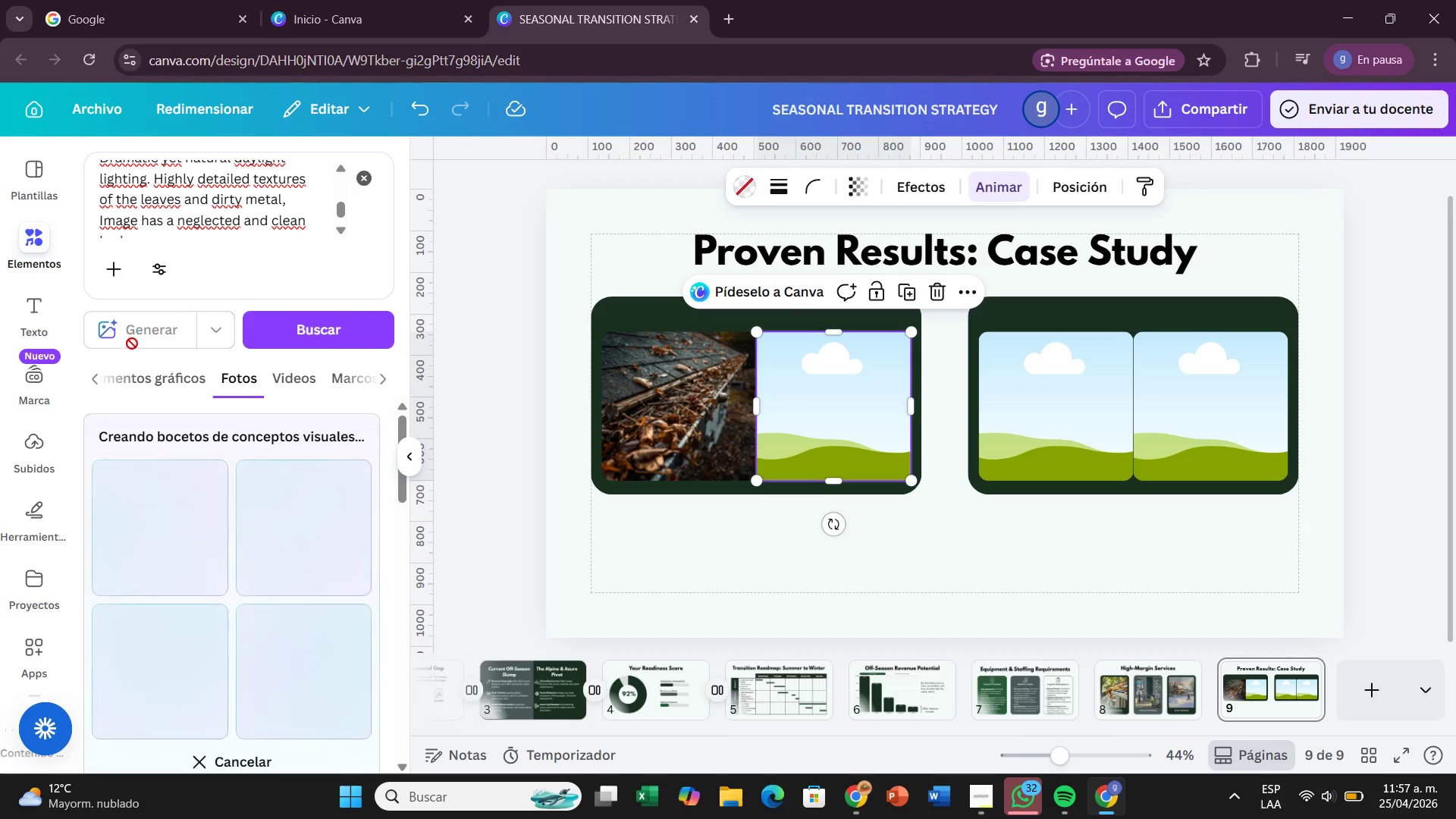 
scroll: coordinate [199, 436], scroll_direction: down, amount: 1.0
 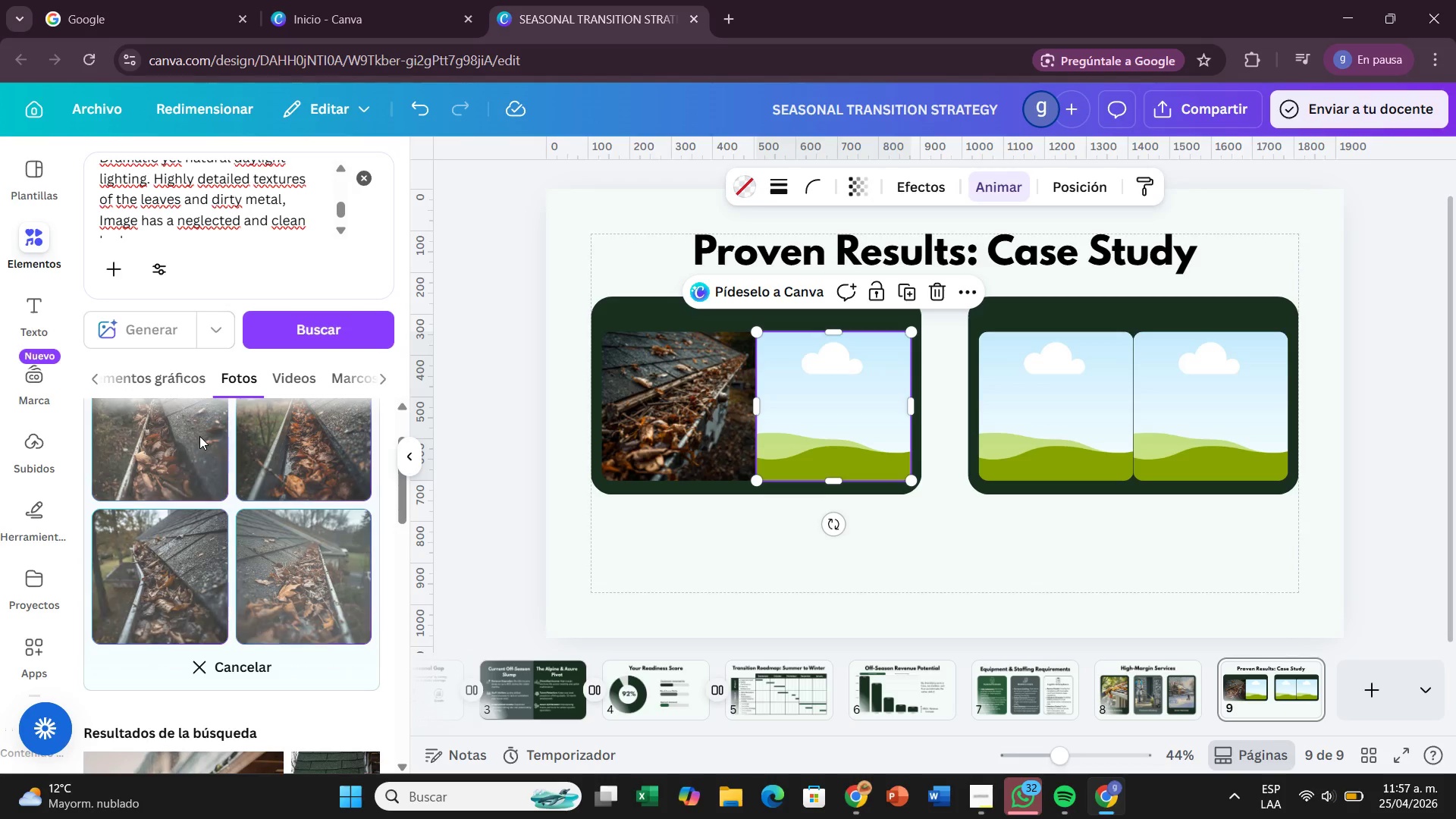 
wait(5.47)
 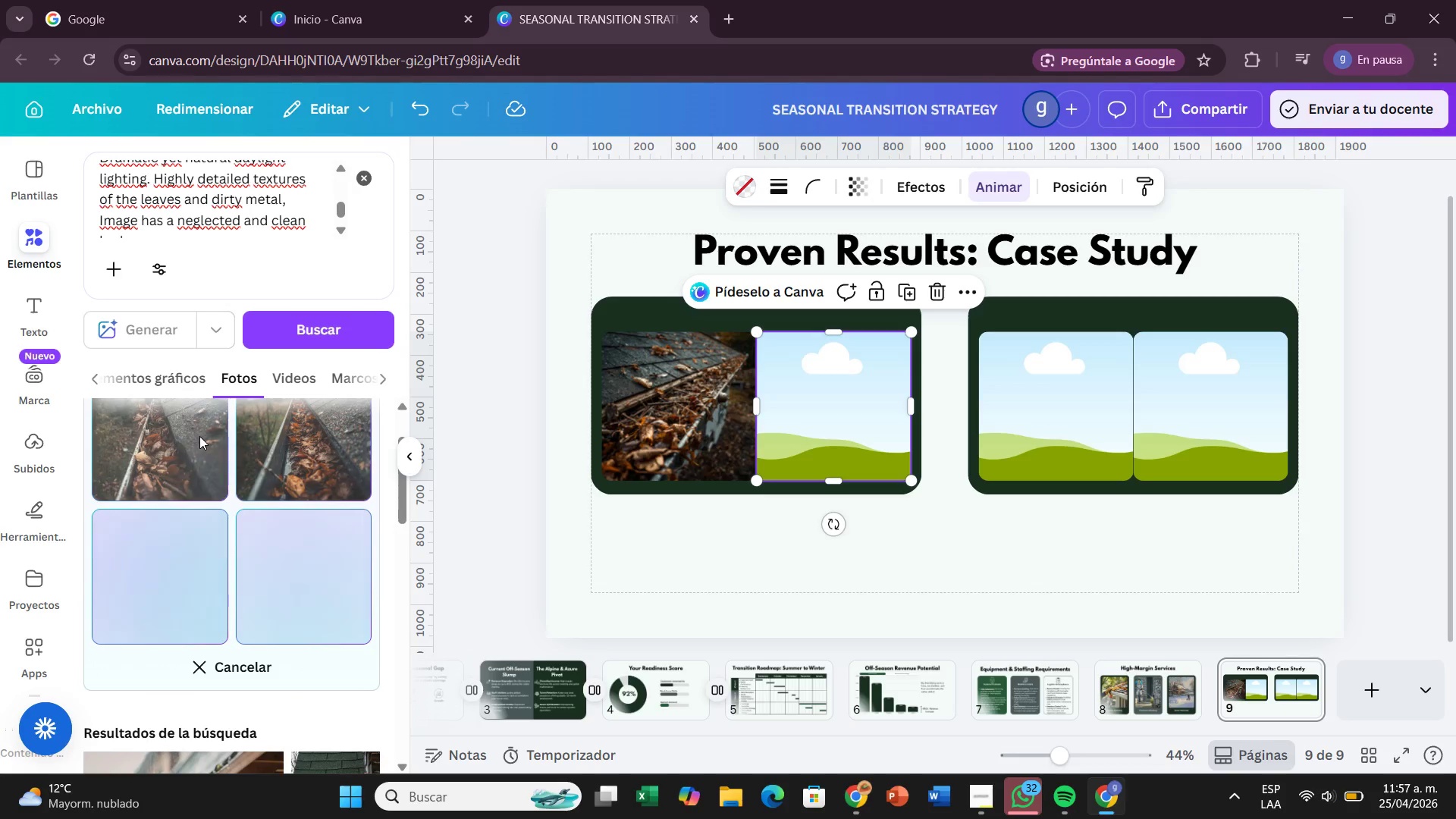 
scroll: coordinate [272, 209], scroll_direction: up, amount: 6.0
 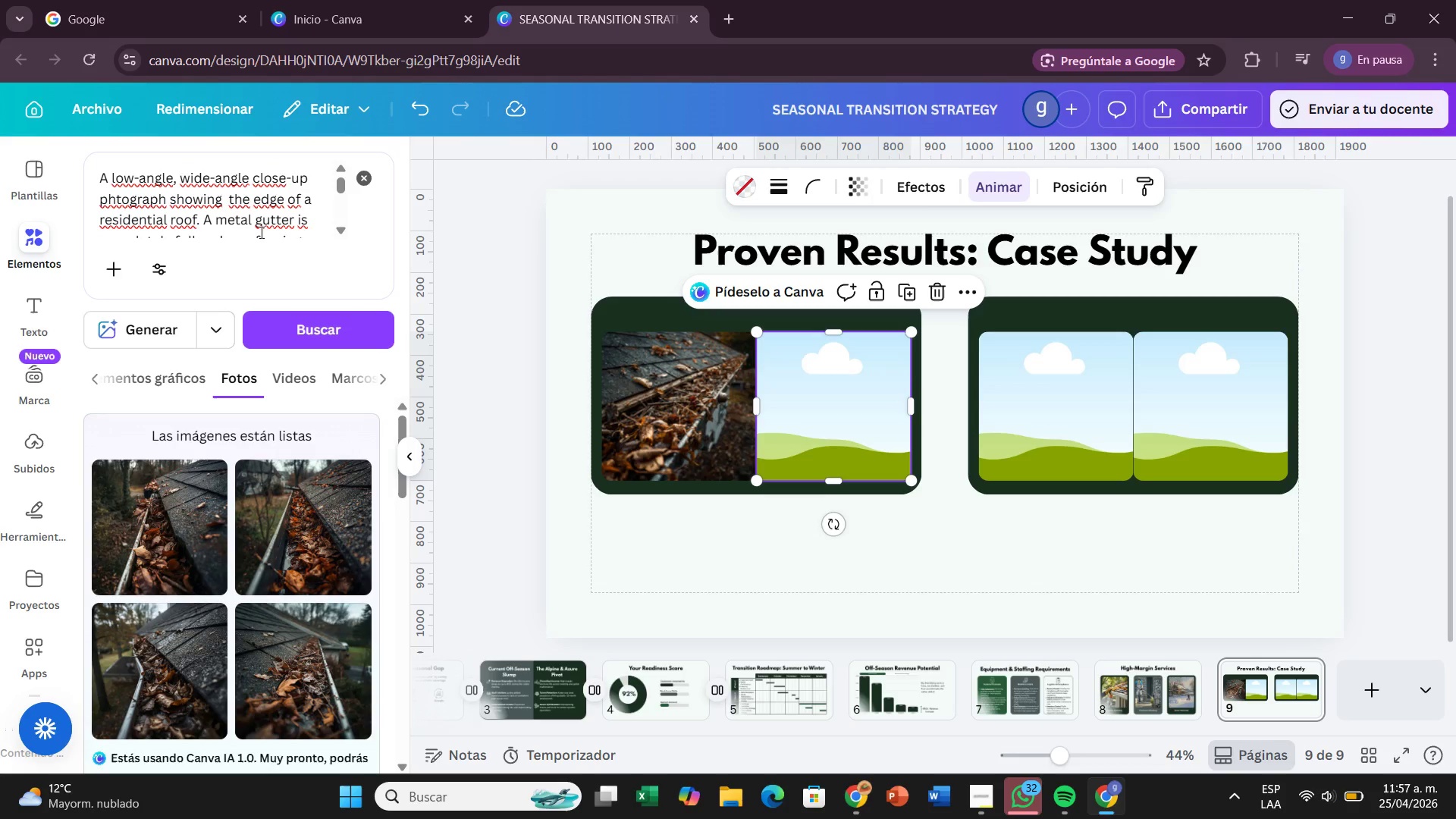 
scroll: coordinate [262, 232], scroll_direction: down, amount: 1.0
 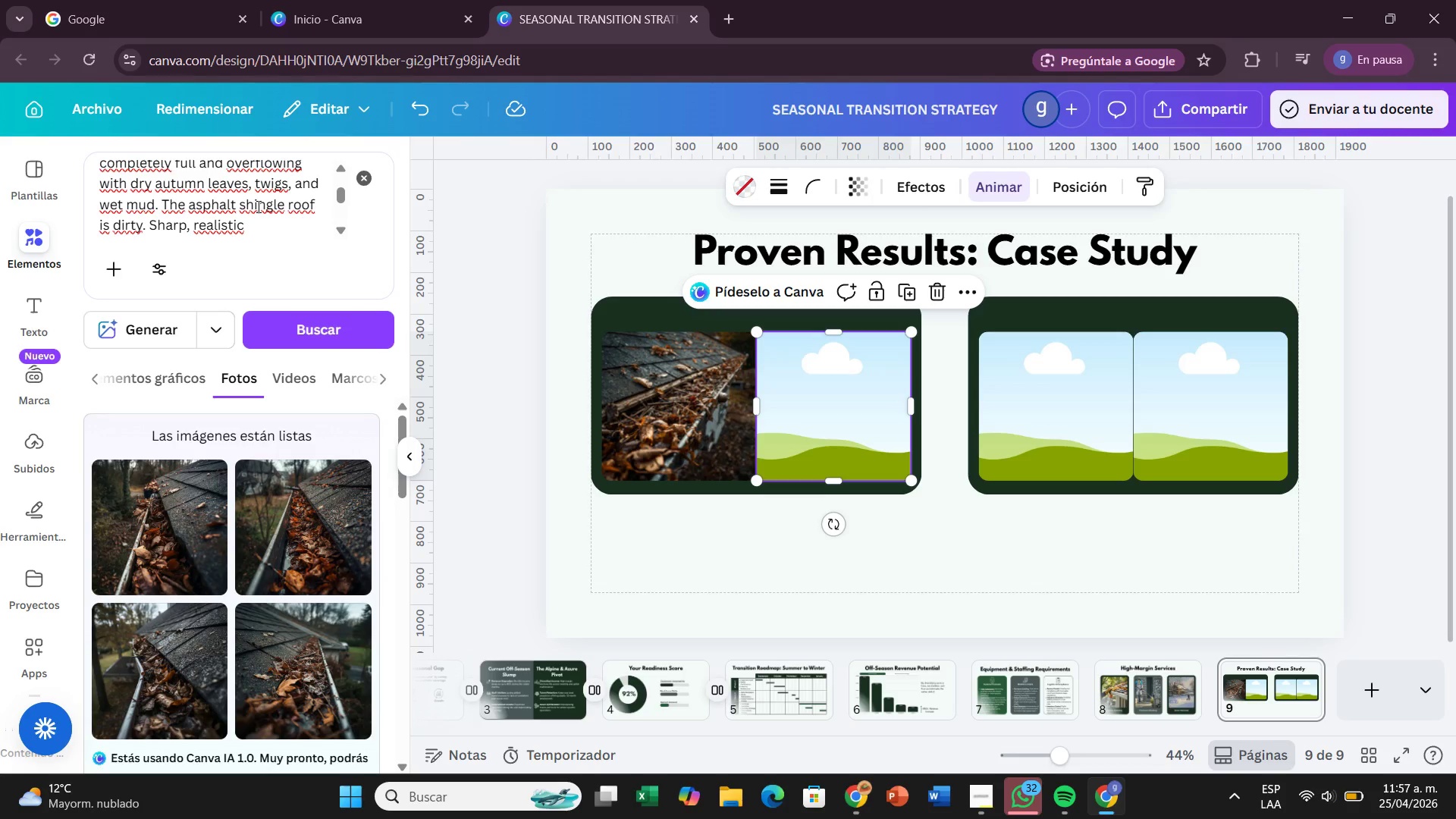 
scroll: coordinate [257, 206], scroll_direction: up, amount: 1.0
 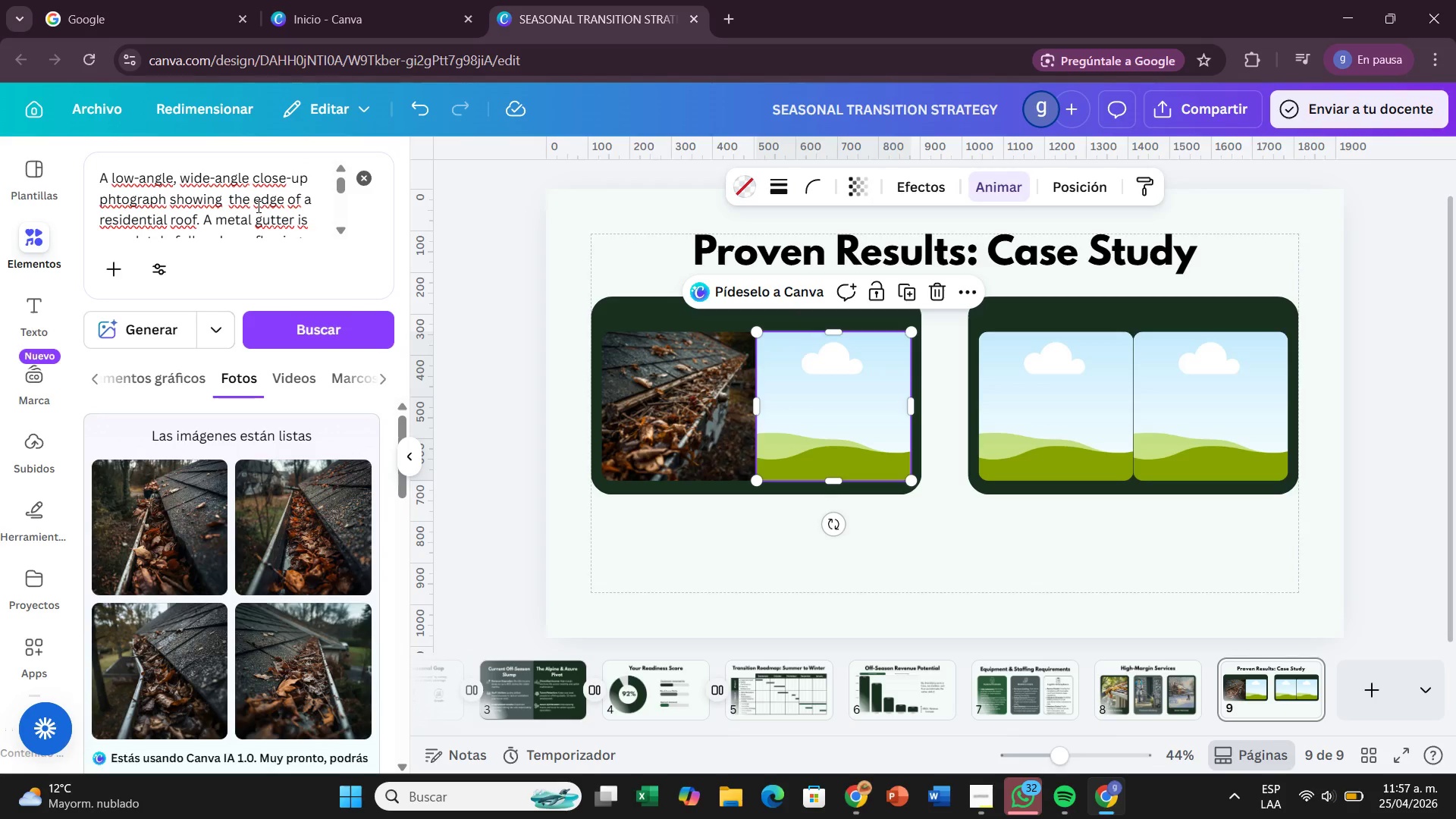 
key(ArrowDown)
 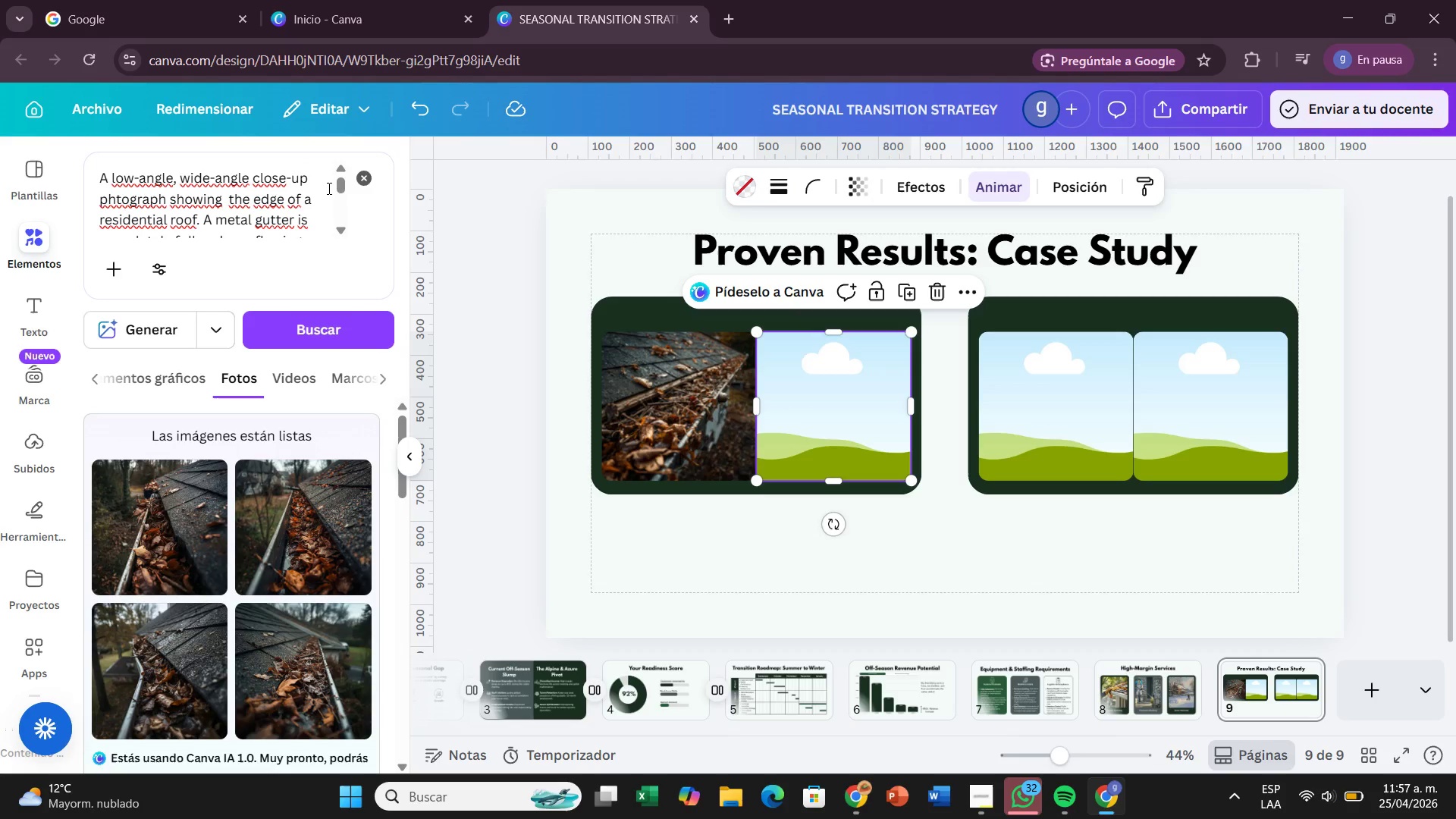 
left_click_drag(start_coordinate=[338, 190], to_coordinate=[337, 187])
 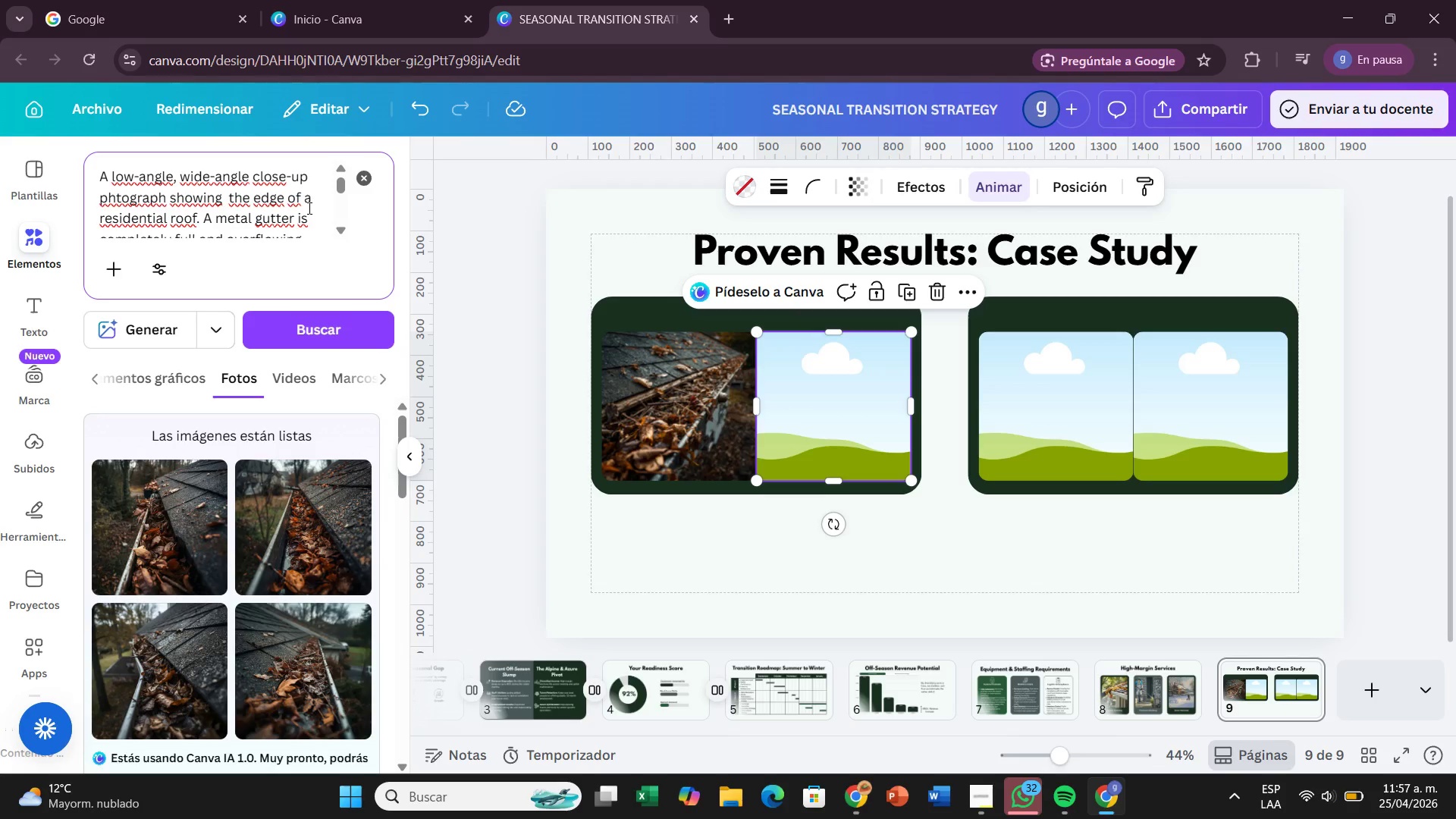 
scroll: coordinate [308, 208], scroll_direction: down, amount: 1.0
 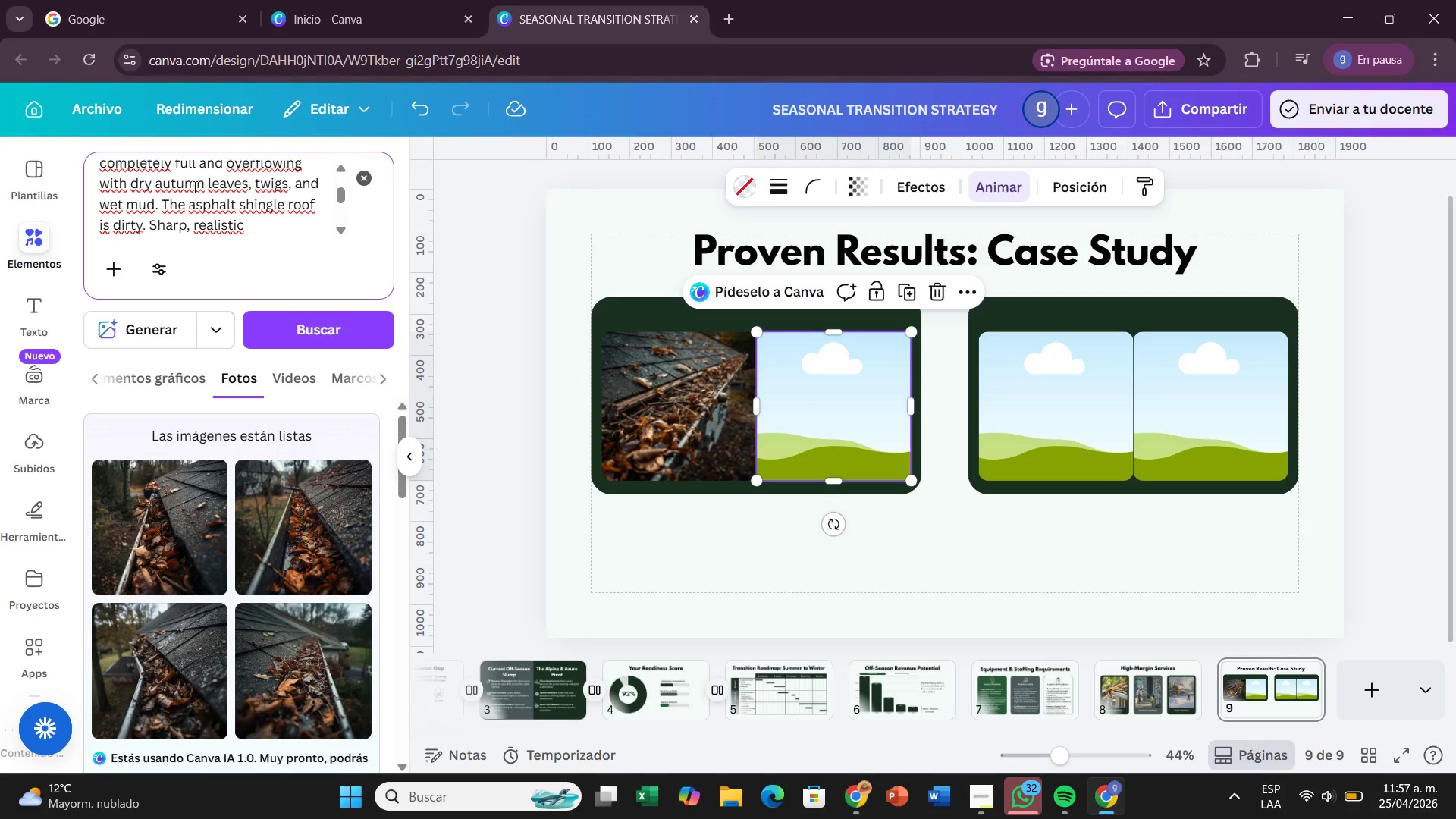 
scroll: coordinate [193, 187], scroll_direction: up, amount: 1.0
 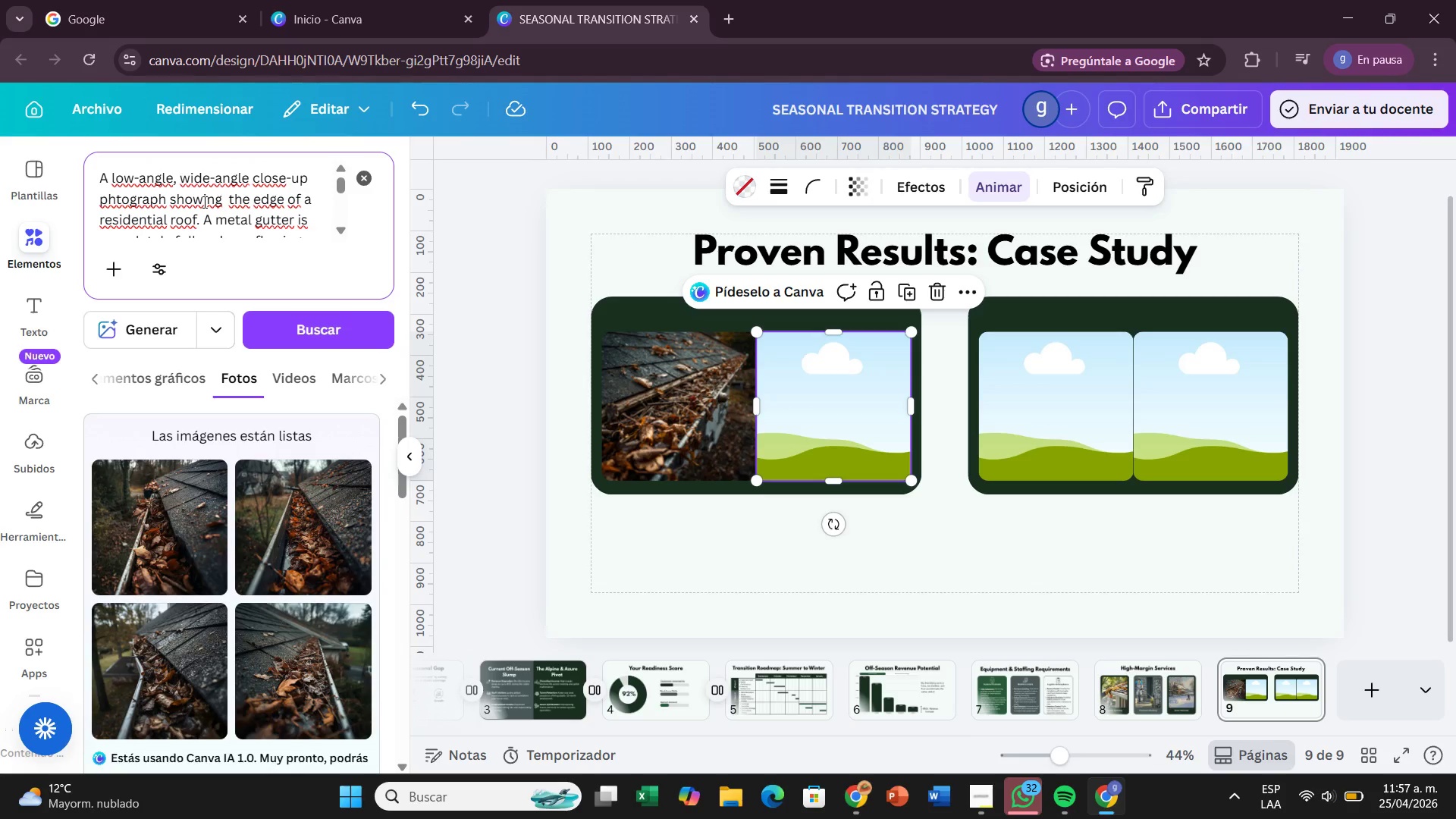 
scroll: coordinate [203, 202], scroll_direction: down, amount: 1.0
 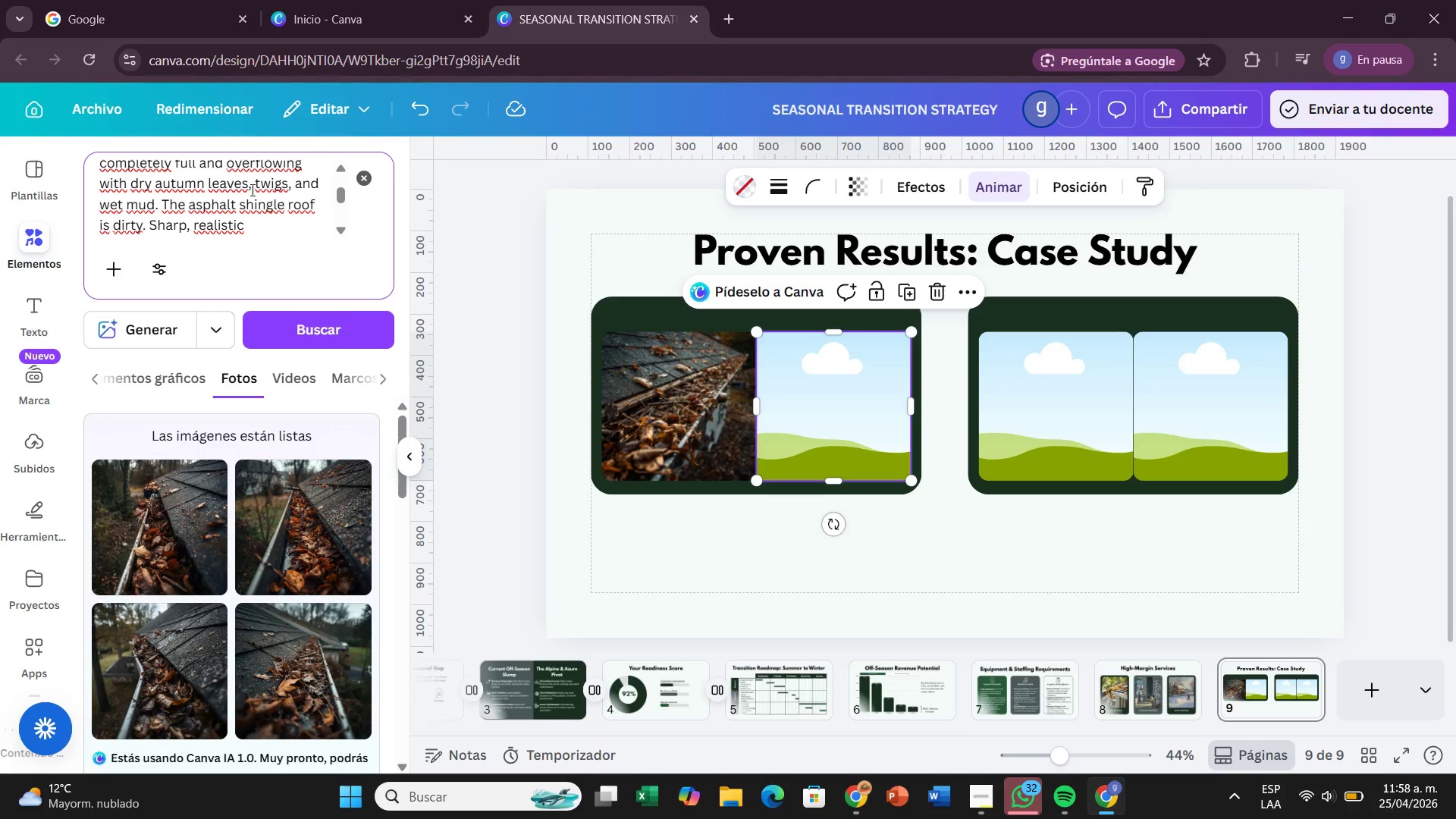 
left_click([158, 212])
 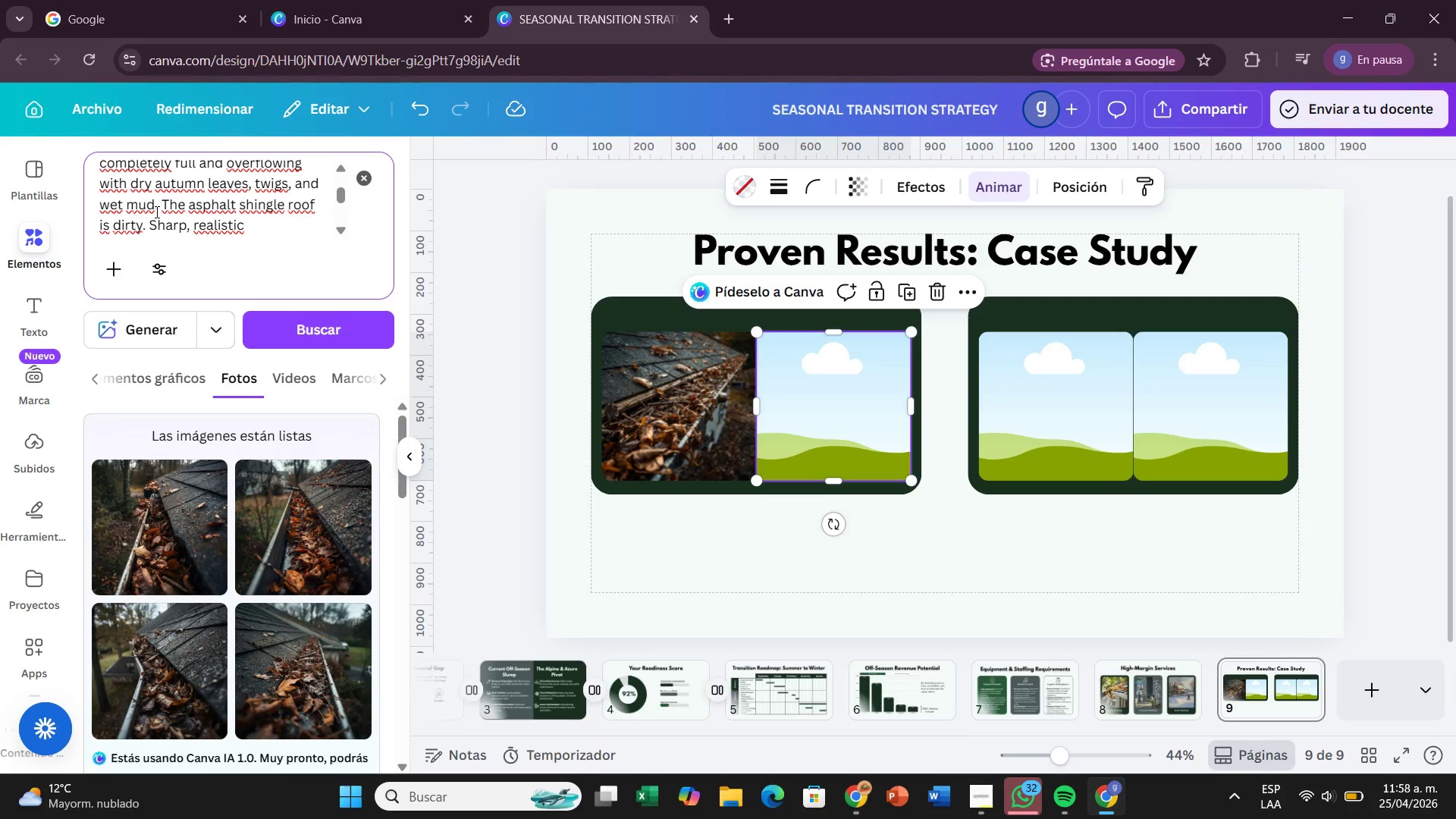 
left_click([155, 212])
 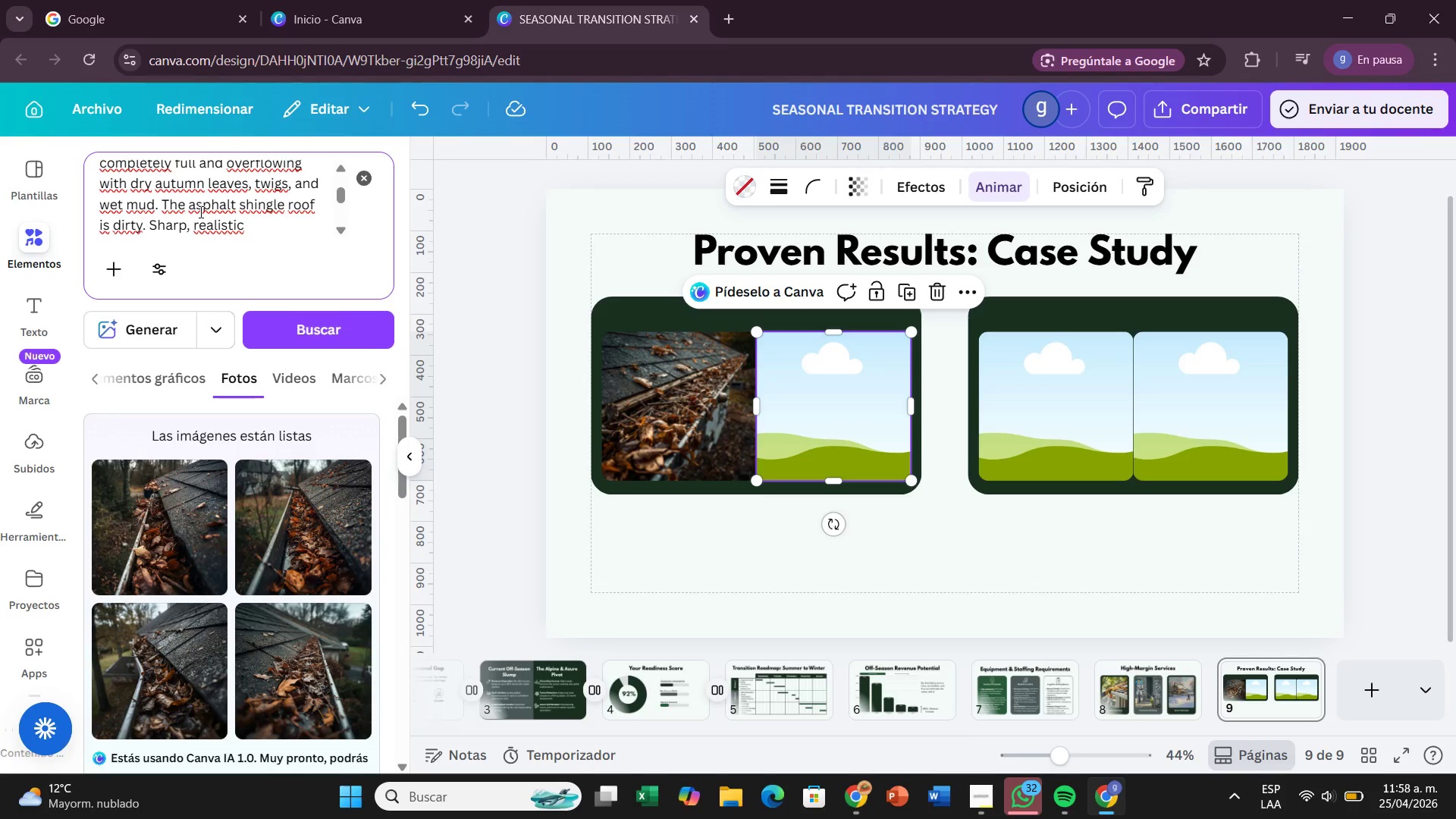 
hold_key(key=Backspace, duration=0.75)
 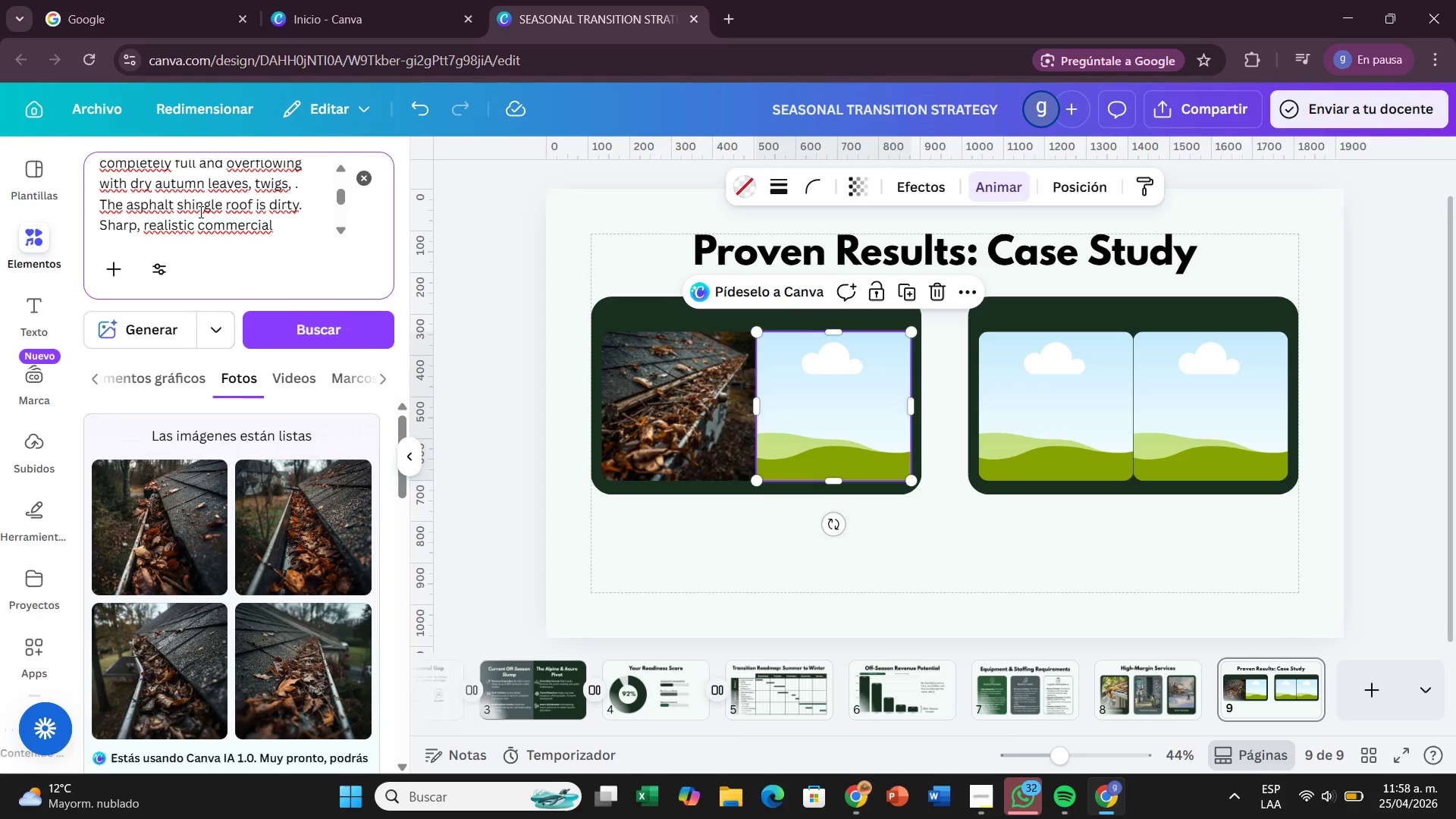 
hold_key(key=Backspace, duration=0.77)
 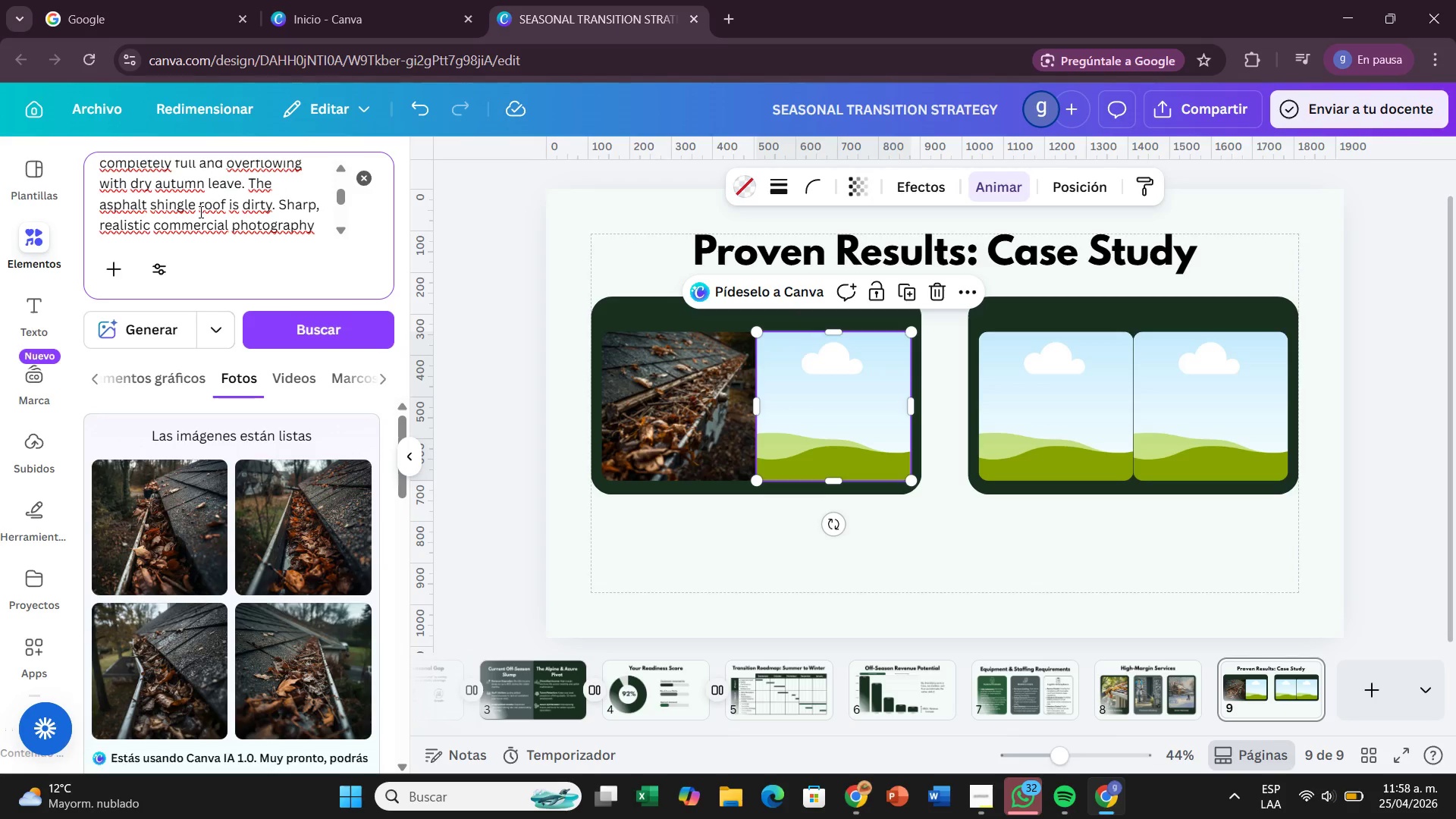 
hold_key(key=Backspace, duration=0.89)
 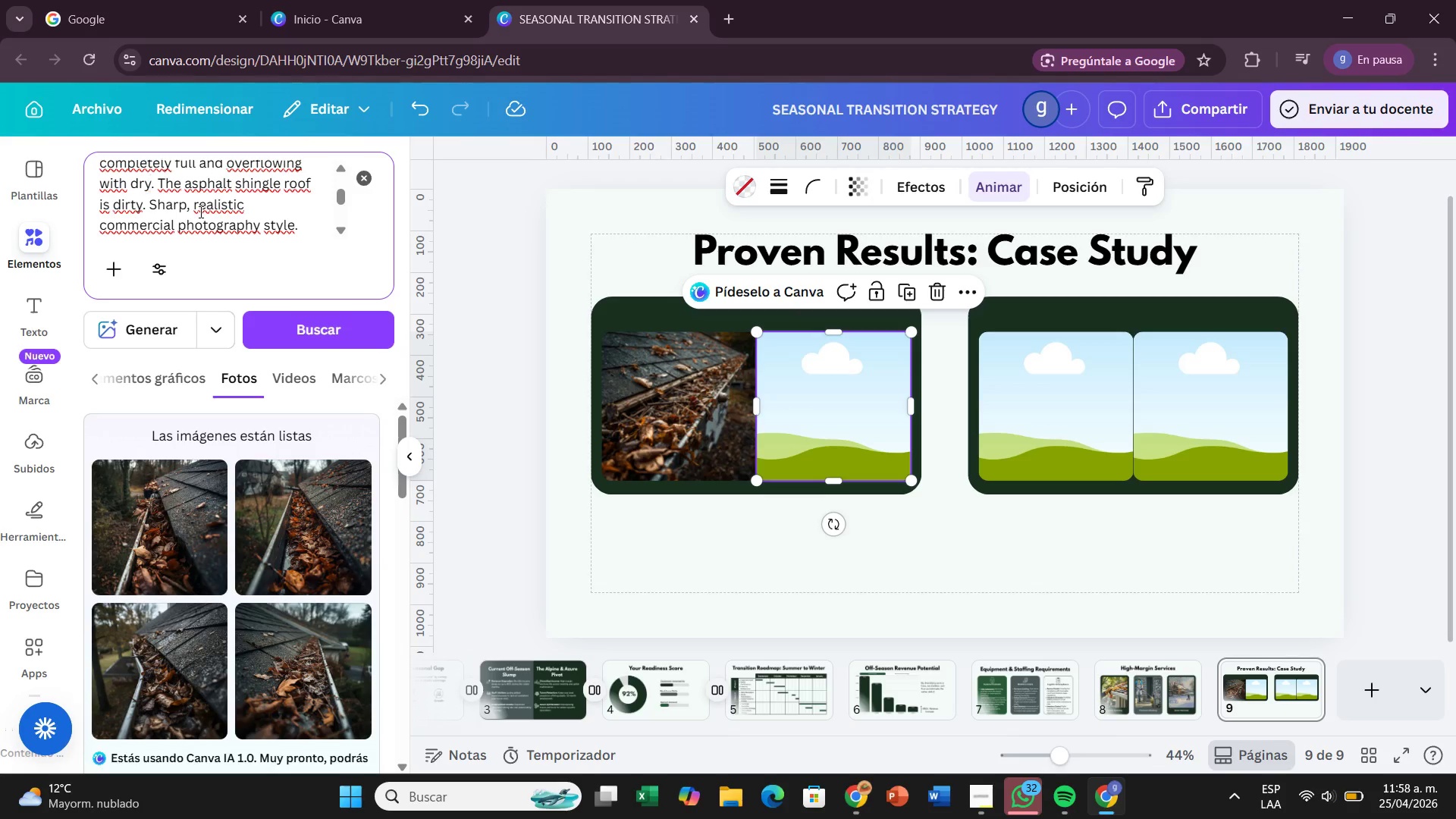 
hold_key(key=Backspace, duration=0.83)
 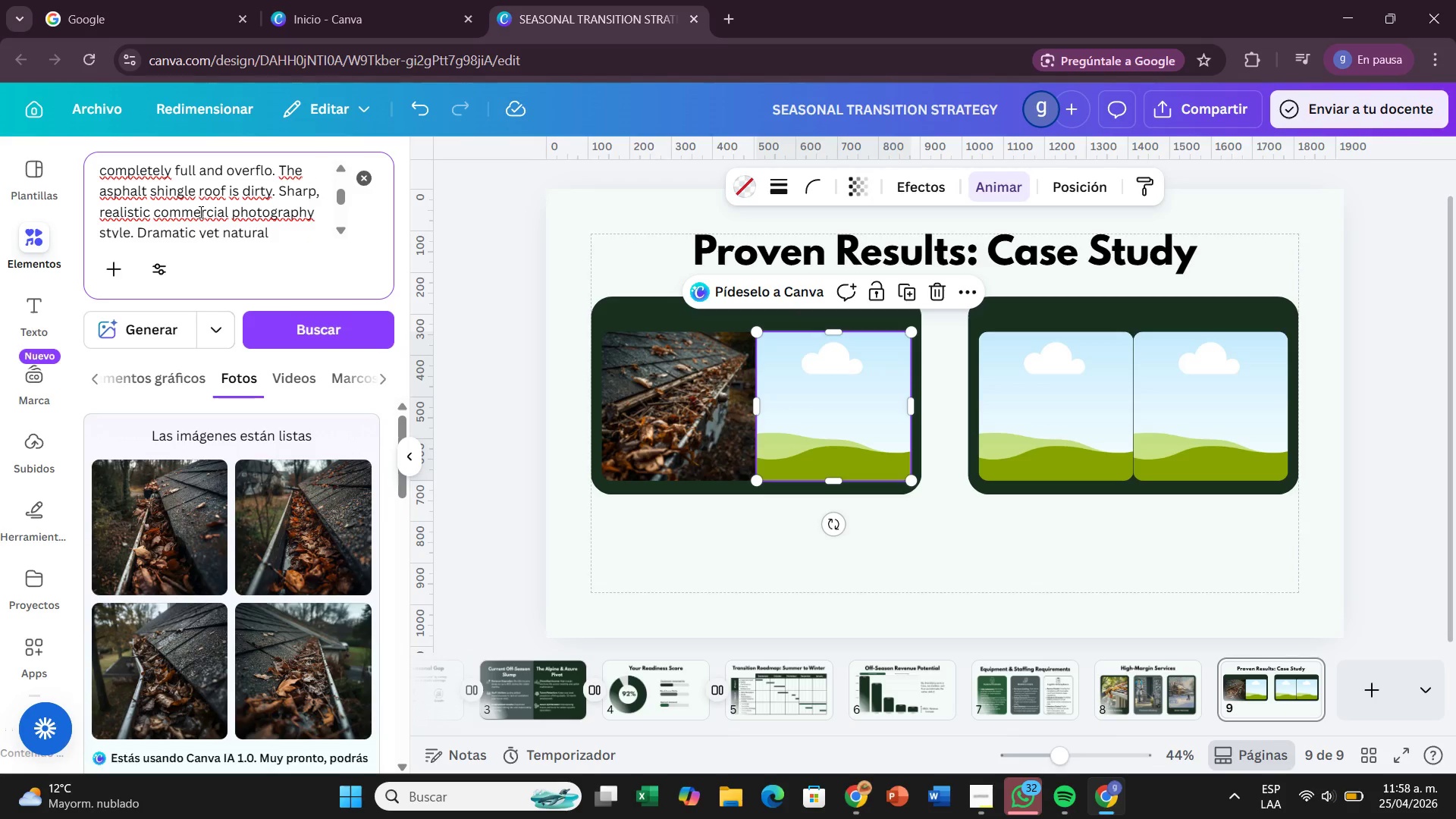 
key(Backspace)
key(Backspace)
key(Backspace)
type(clen)
key(Backspace)
type(an)
 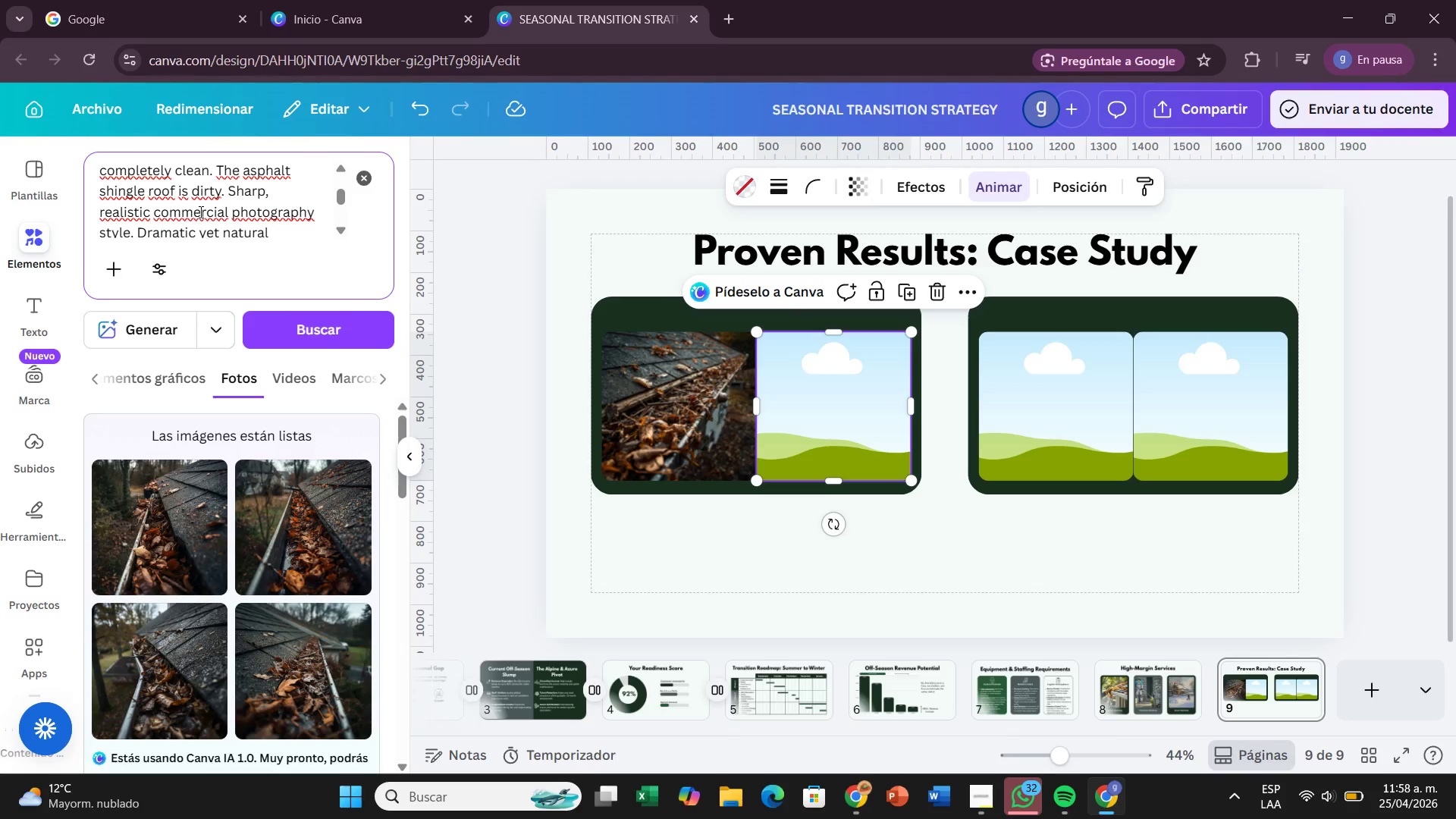 
left_click_drag(start_coordinate=[218, 193], to_coordinate=[221, 194])
 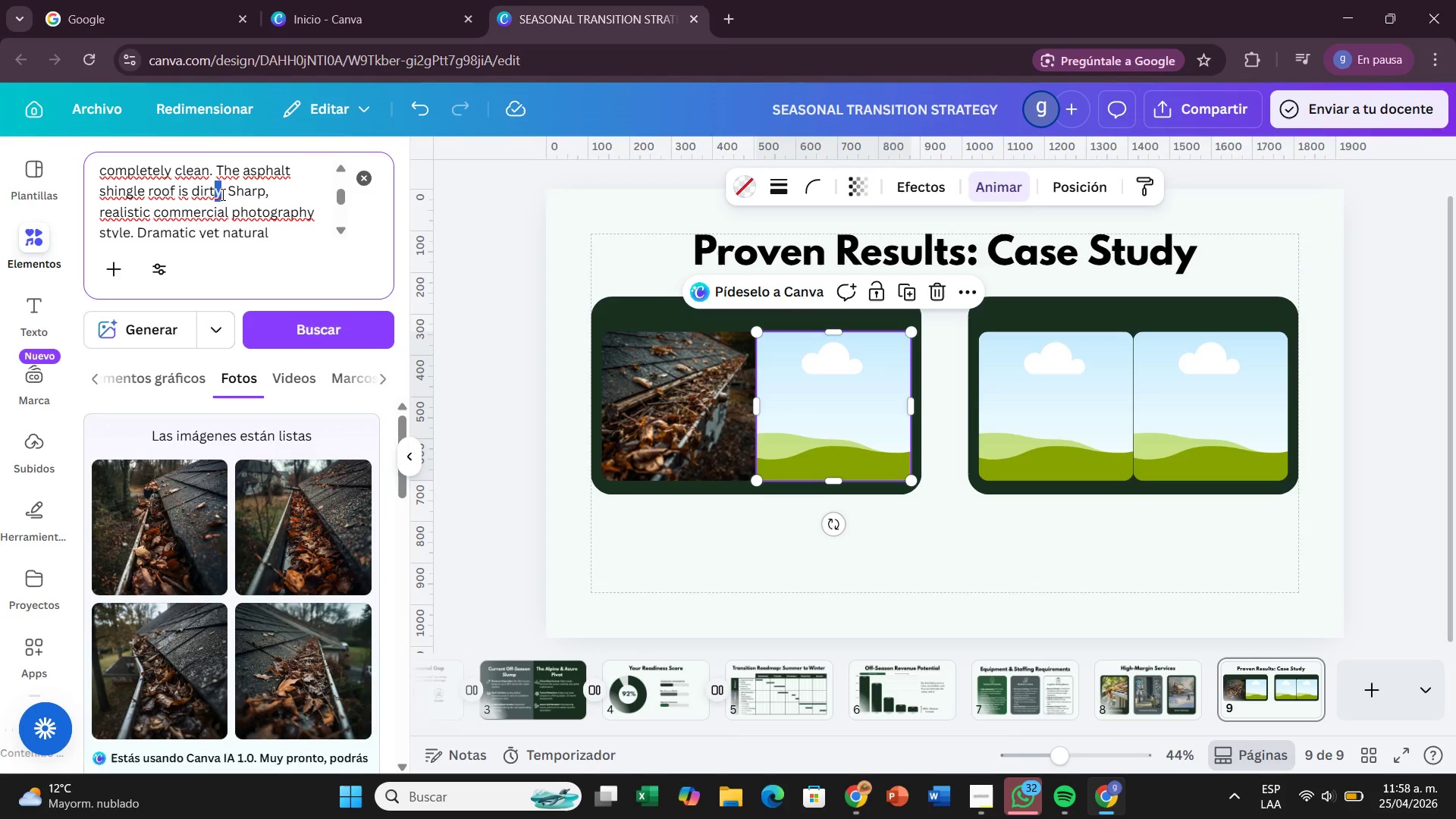 
left_click([221, 194])
 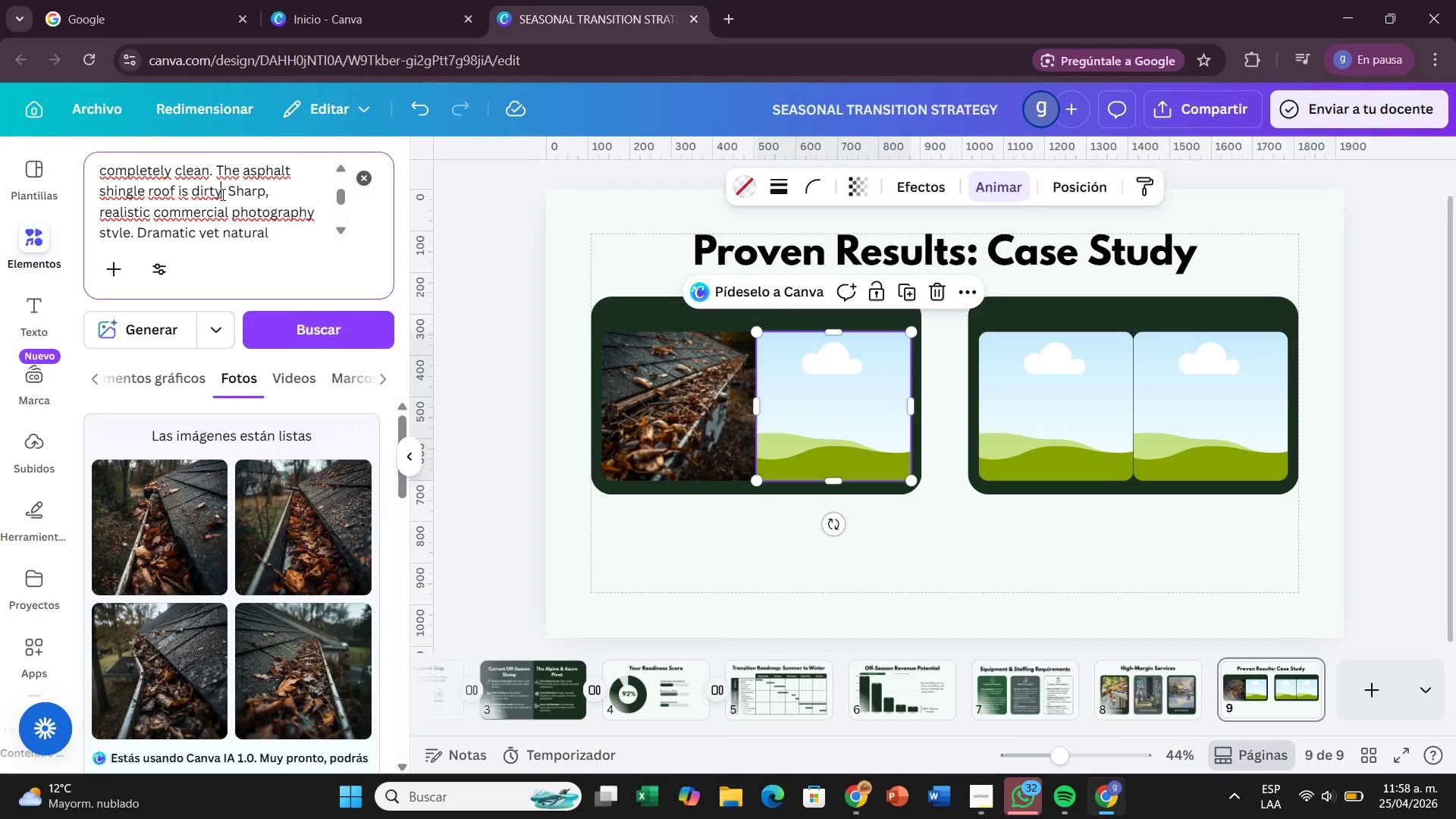 
key(Backspace)
key(Backspace)
key(Backspace)
key(Backspace)
key(Backspace)
type(clean)
 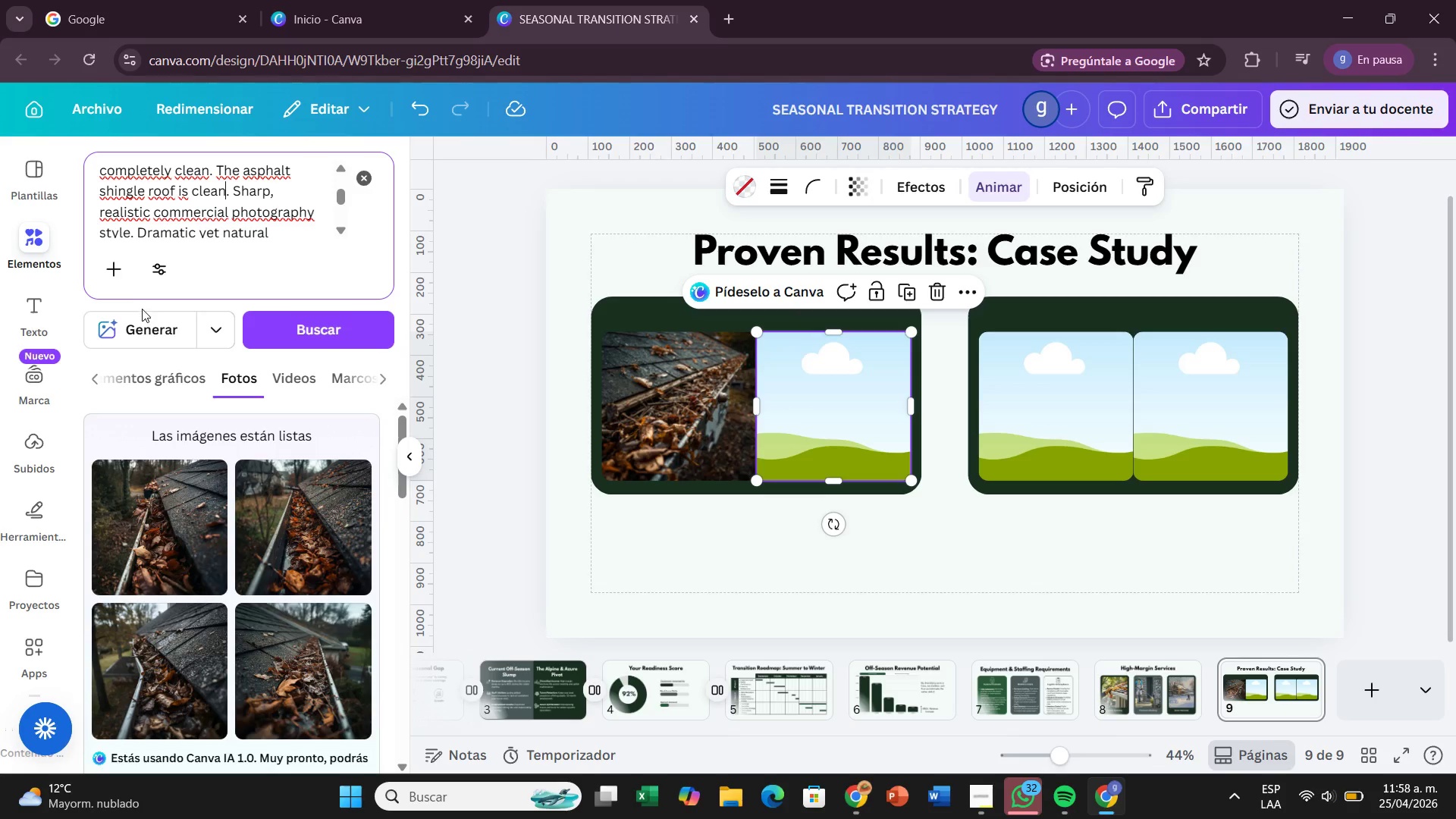 
left_click([144, 333])
 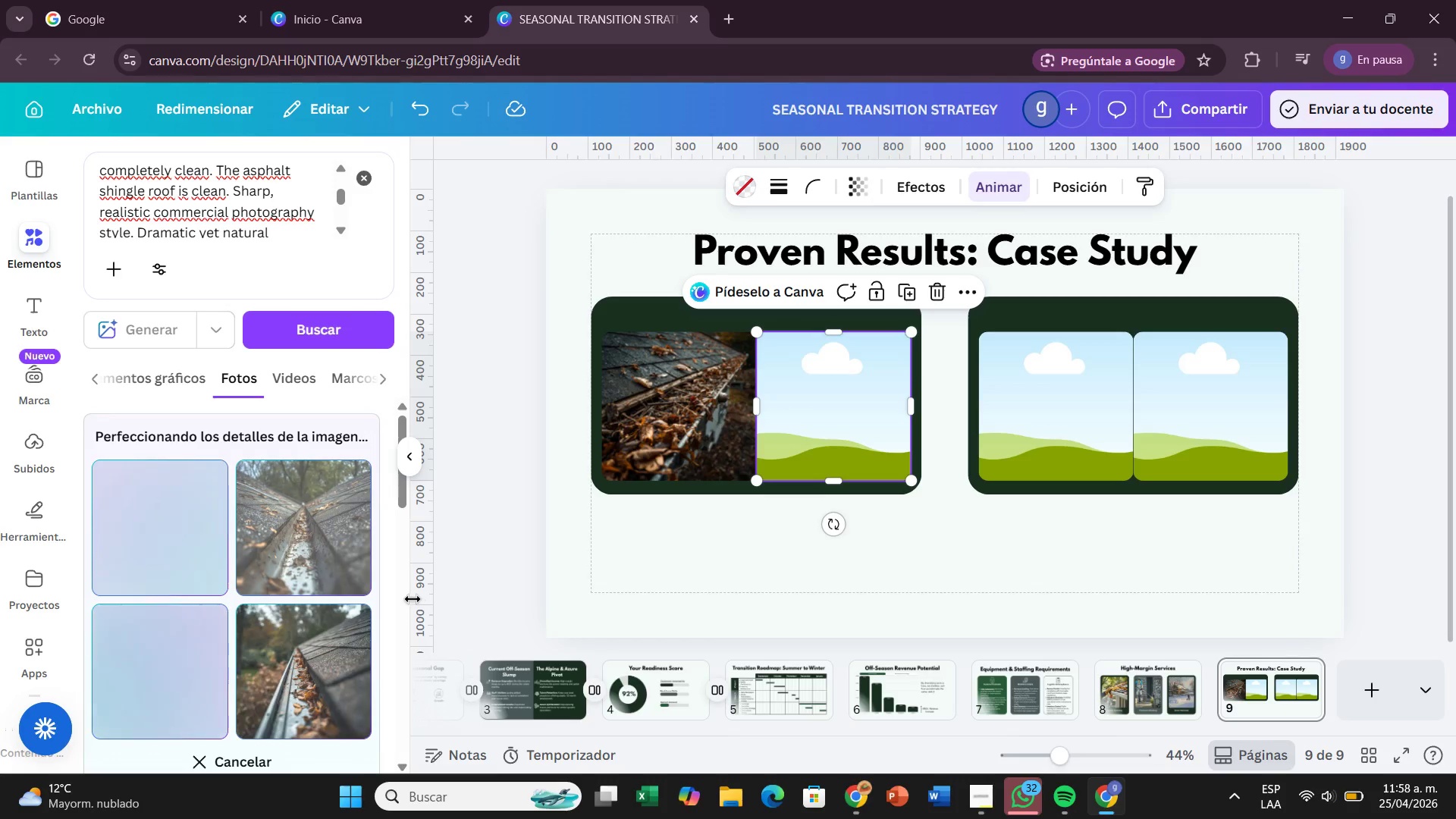 
wait(14.62)
 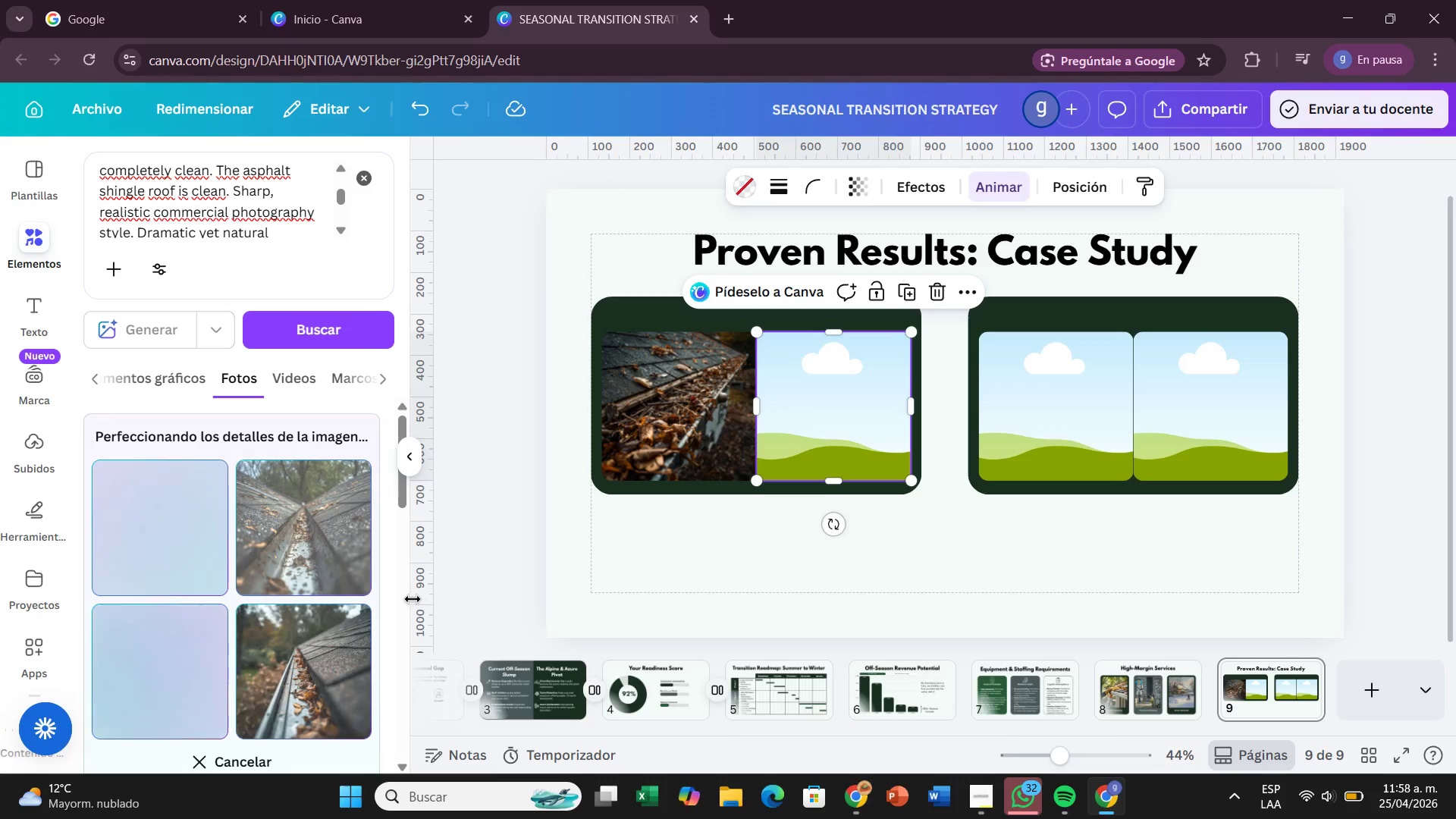 
left_click([225, 197])
 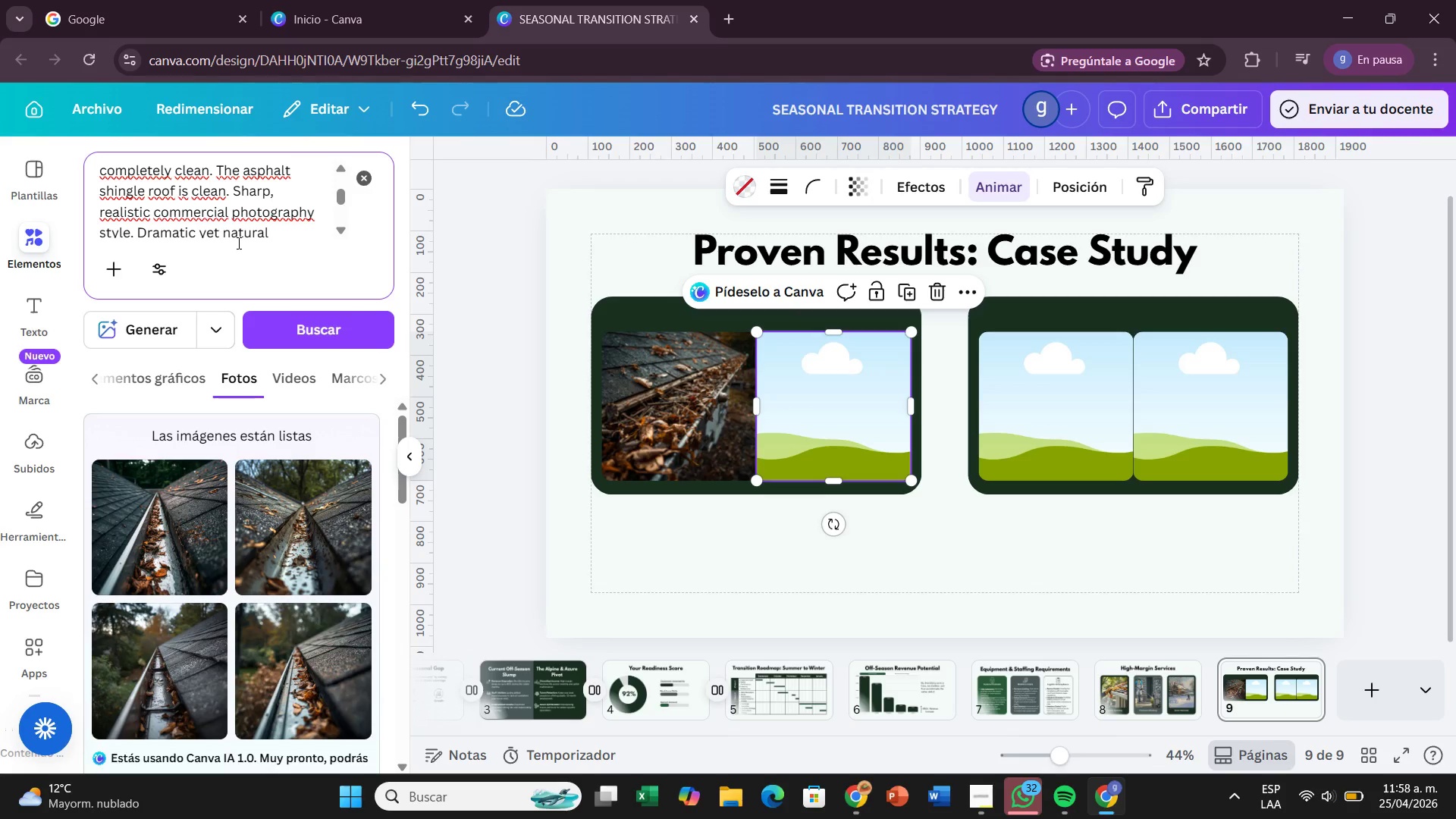 
scroll: coordinate [300, 215], scroll_direction: down, amount: 1.0
 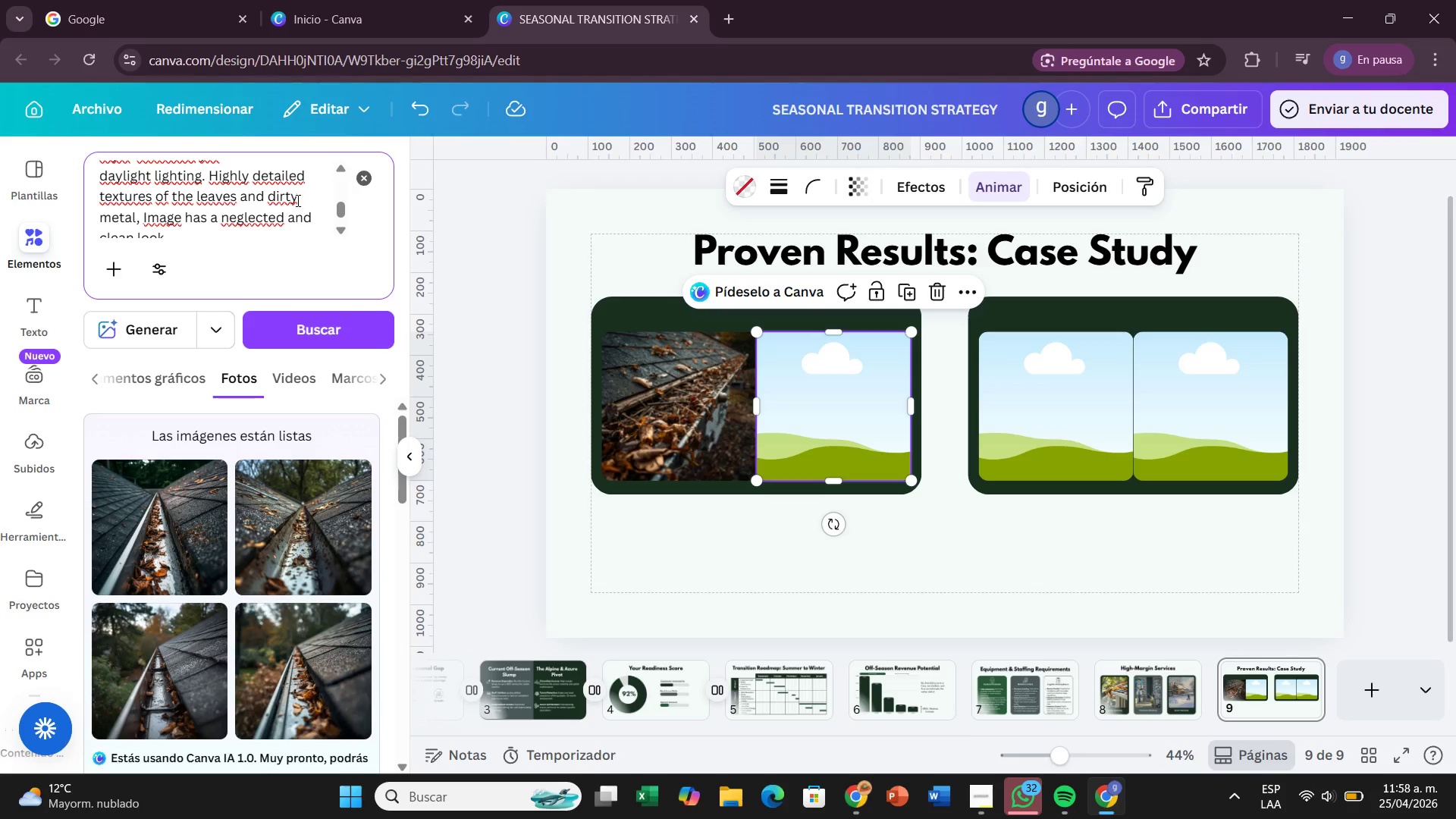 
left_click_drag(start_coordinate=[137, 222], to_coordinate=[196, 196])
 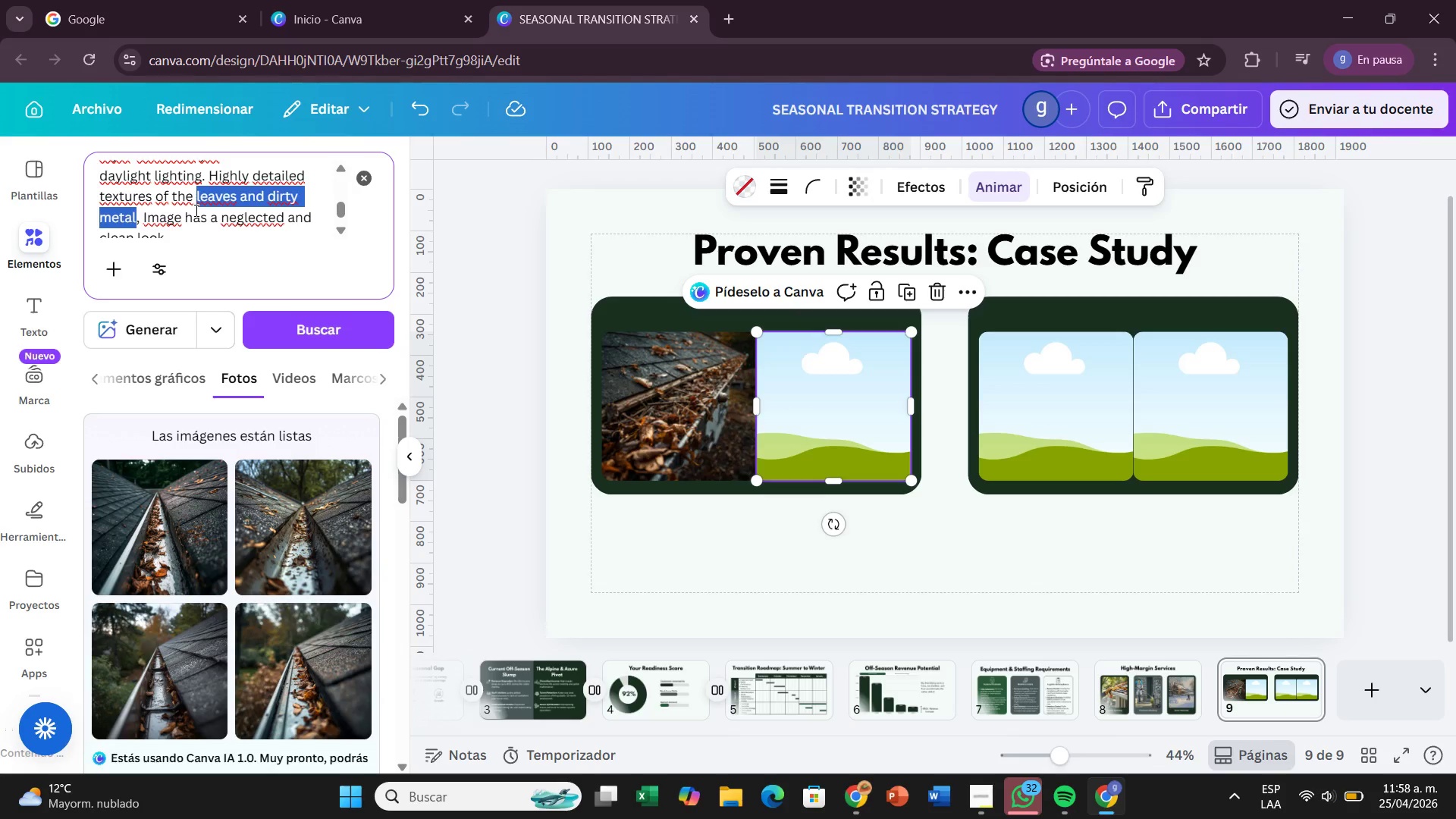 
key(Backspace)
 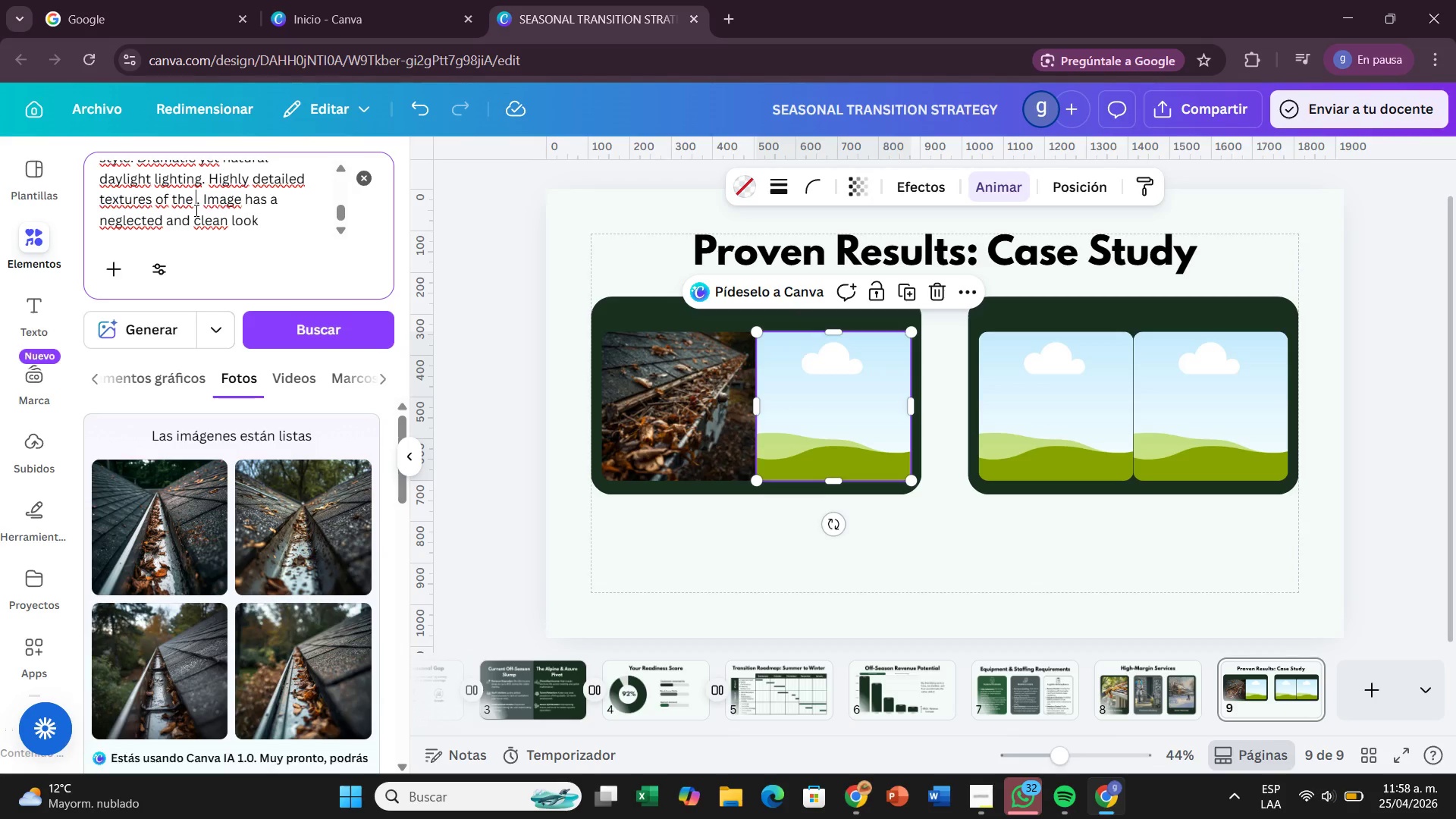 
hold_key(key=Backspace, duration=0.7)
 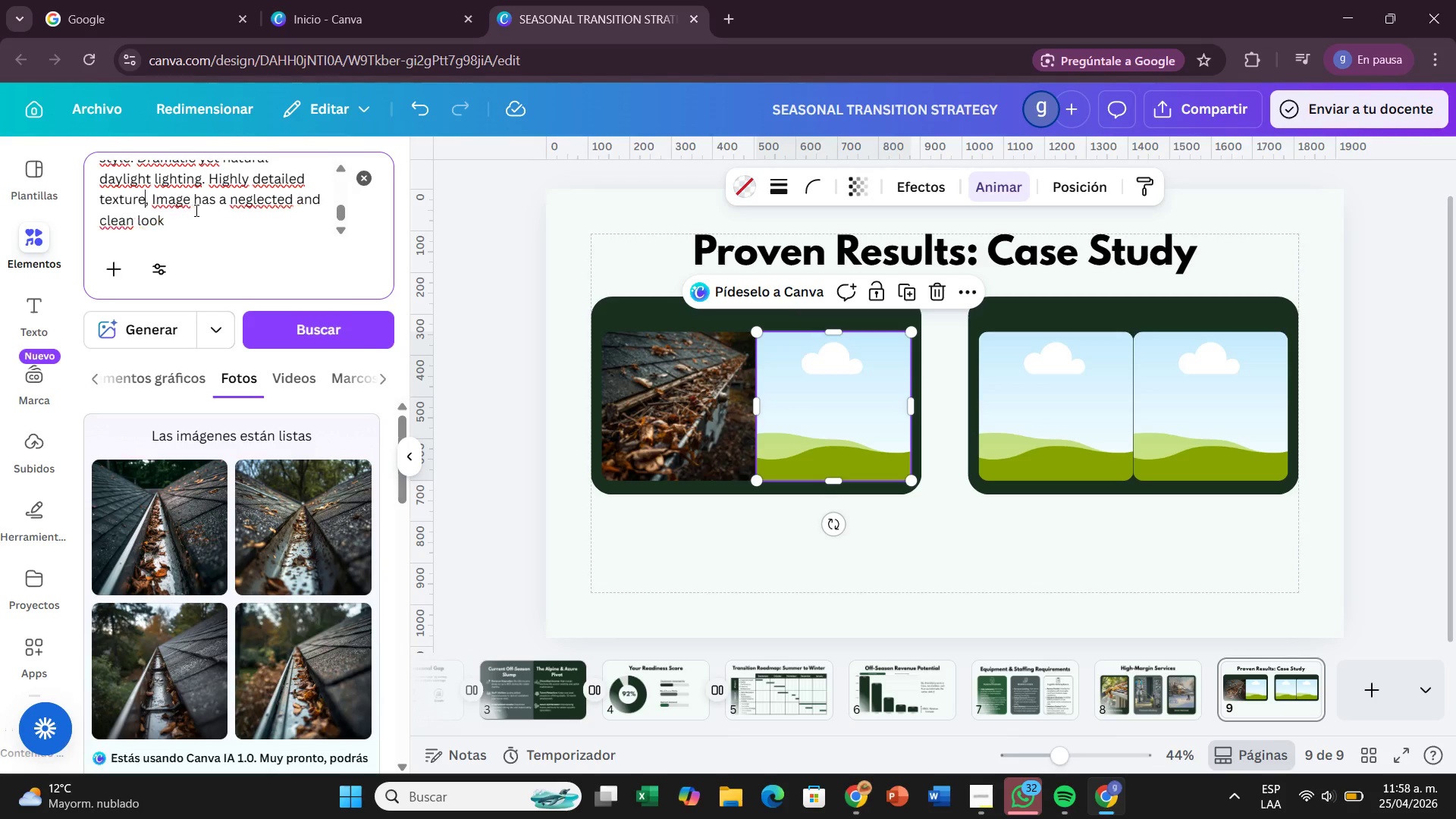 
hold_key(key=Backspace, duration=0.75)
 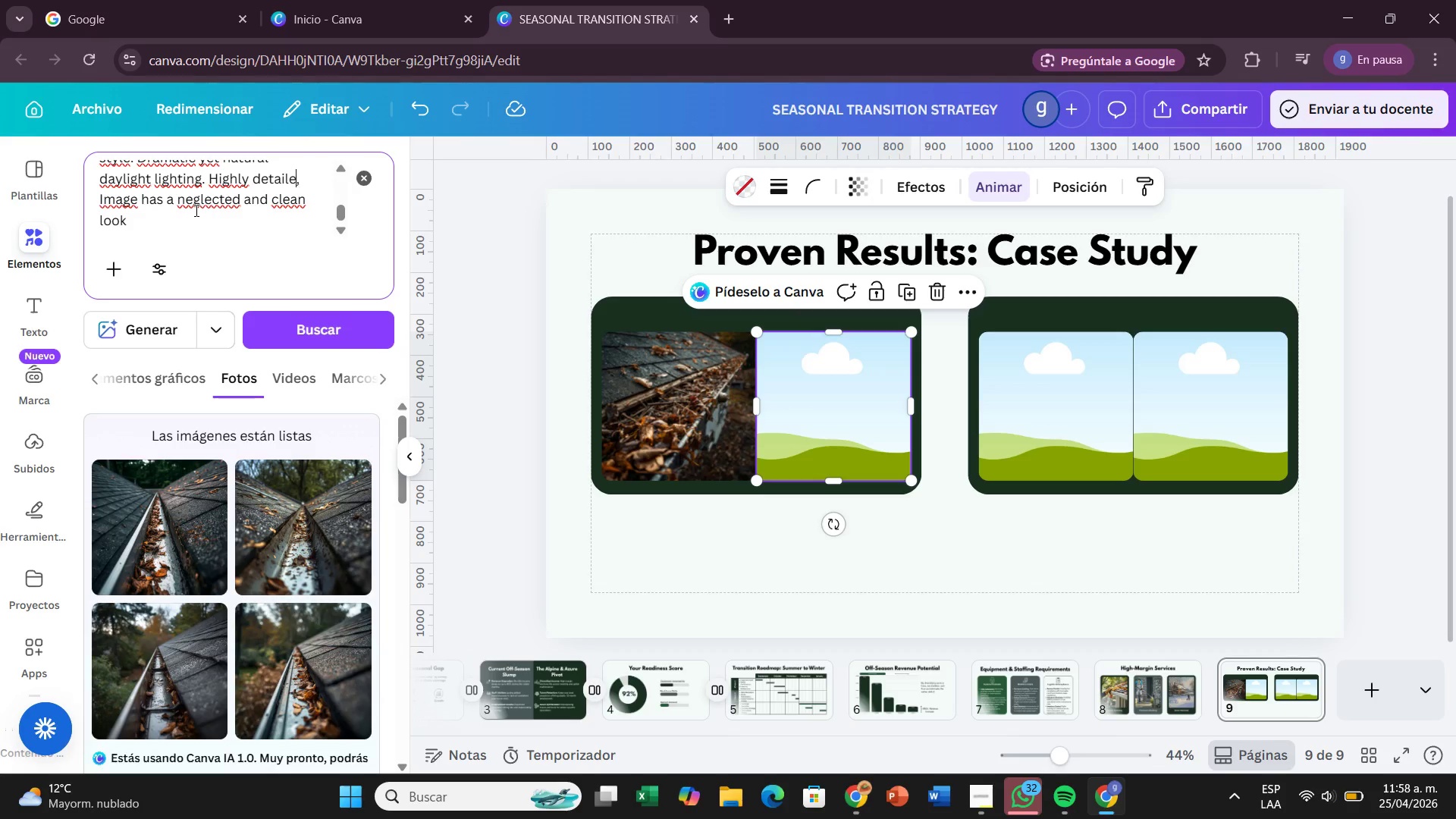 
hold_key(key=Backspace, duration=0.61)
 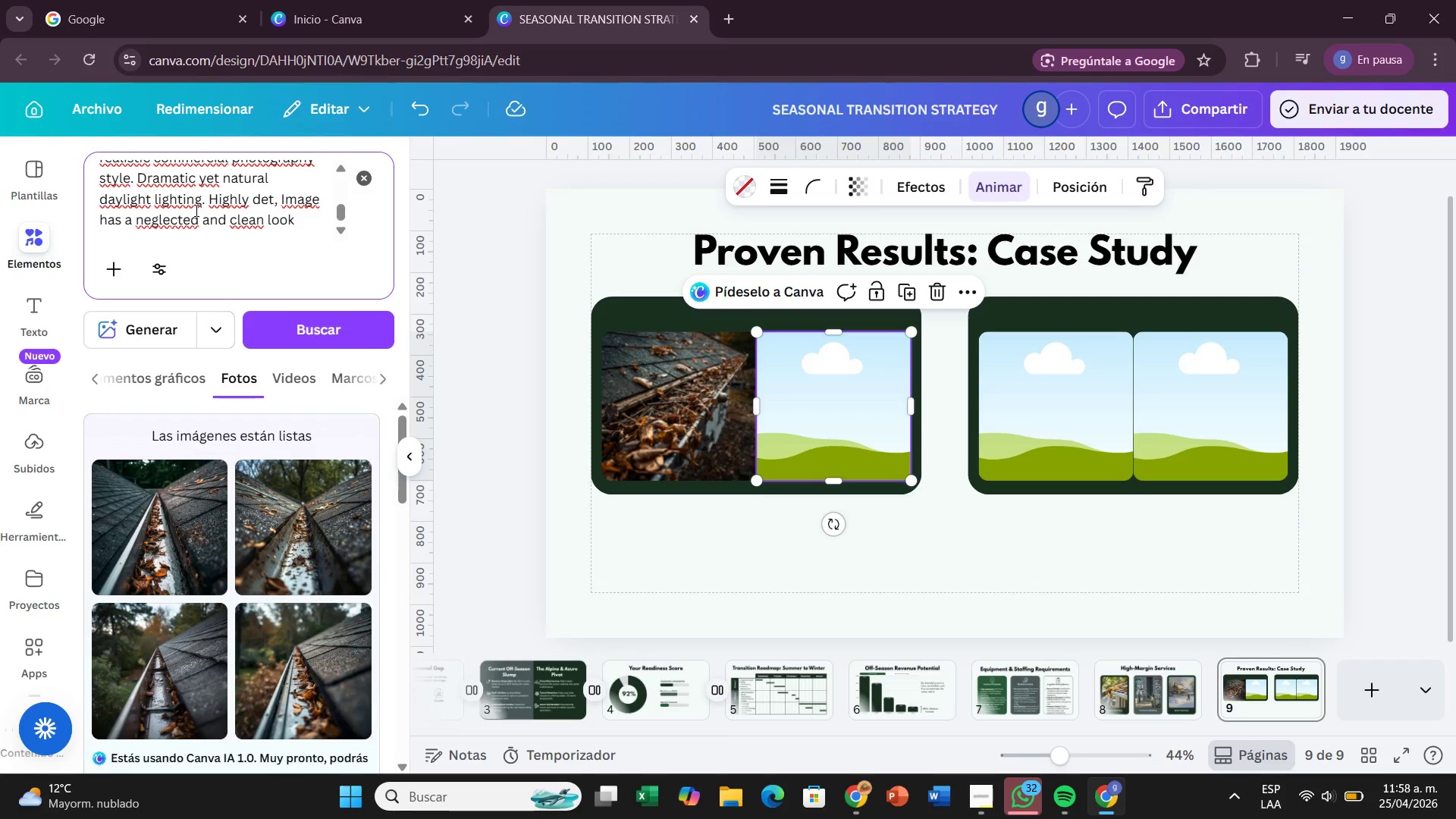 
hold_key(key=Backspace, duration=0.7)
 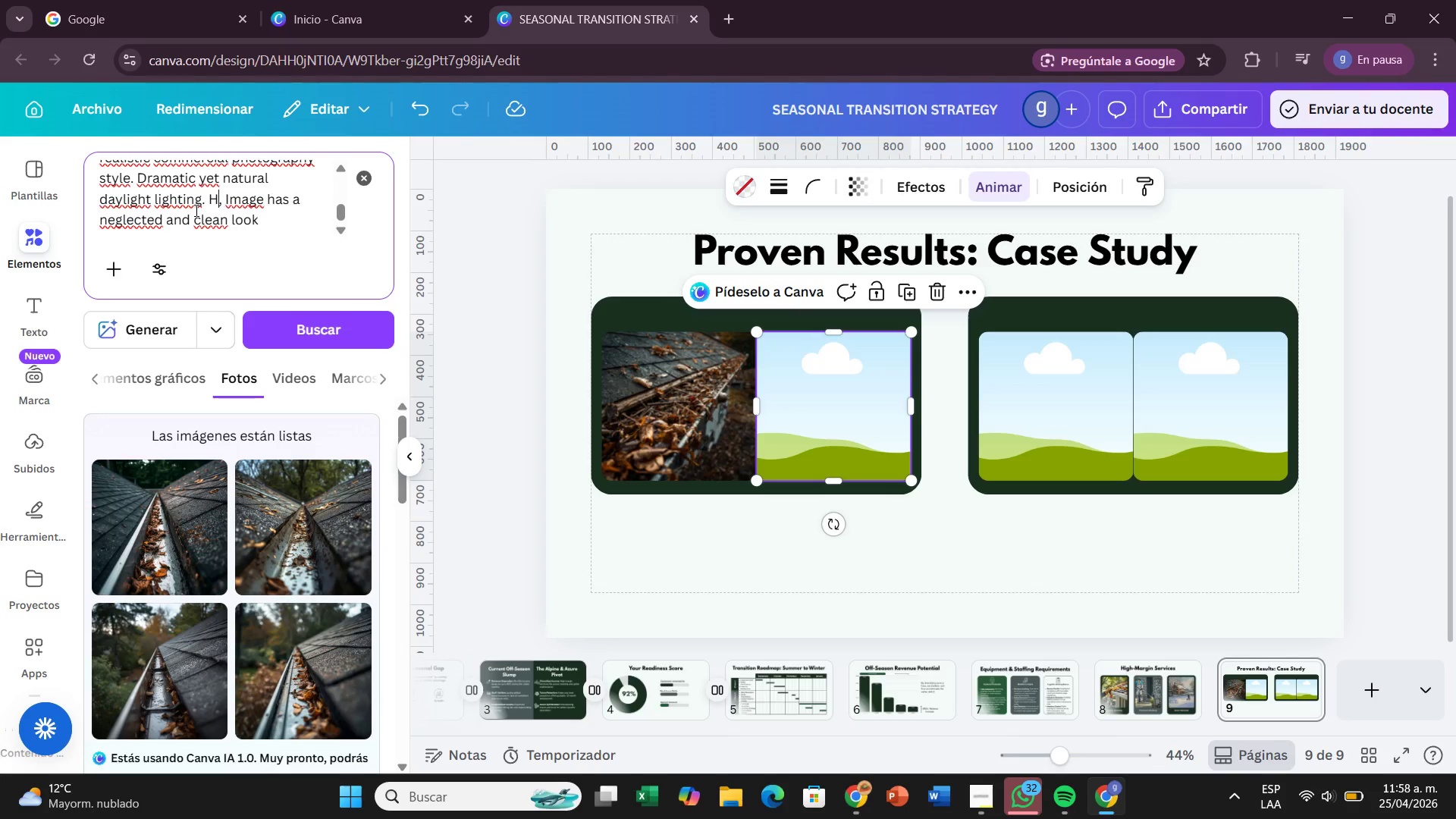 
key(Backspace)
 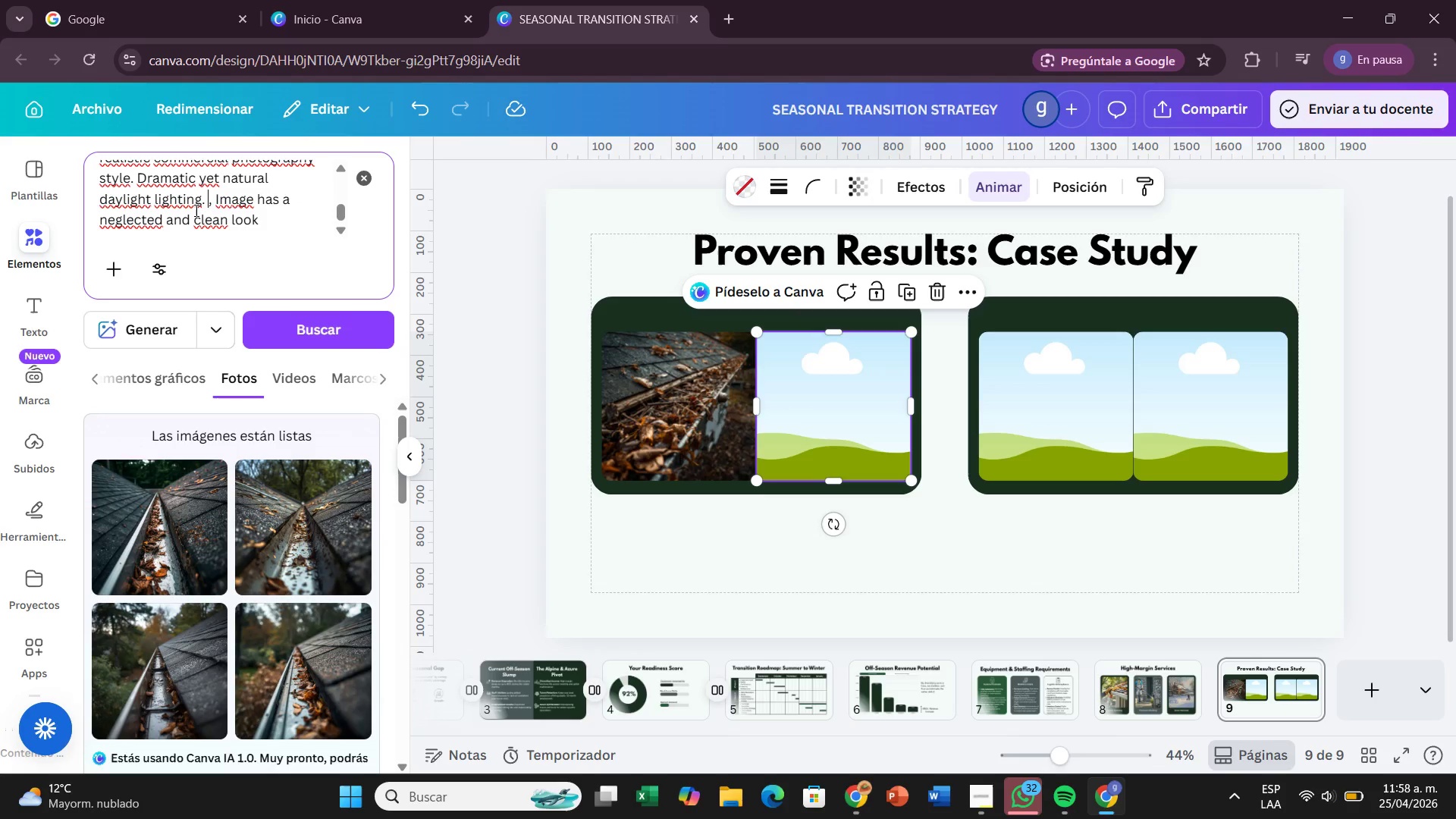 
key(Backspace)
 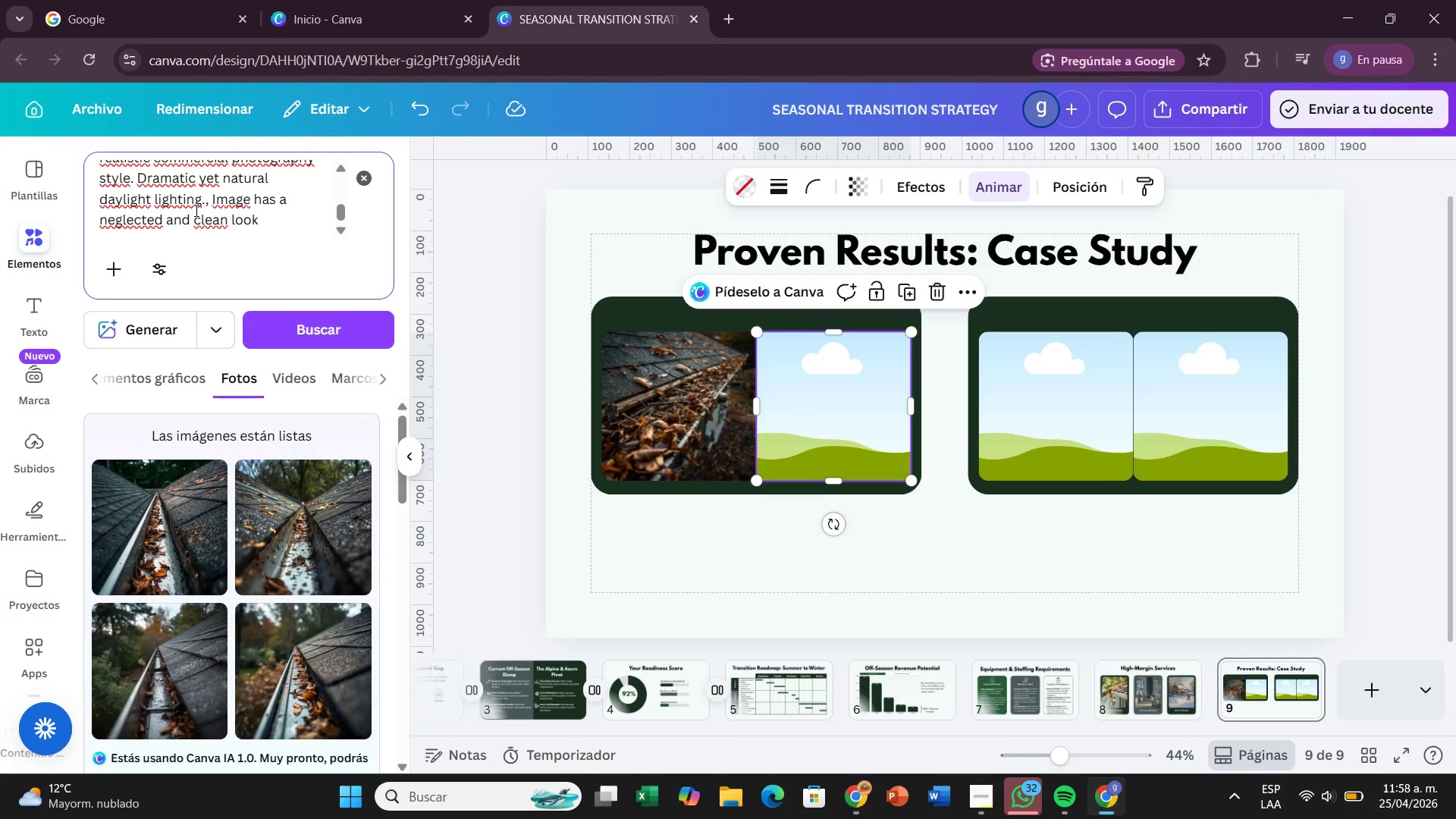 
key(Backspace)
 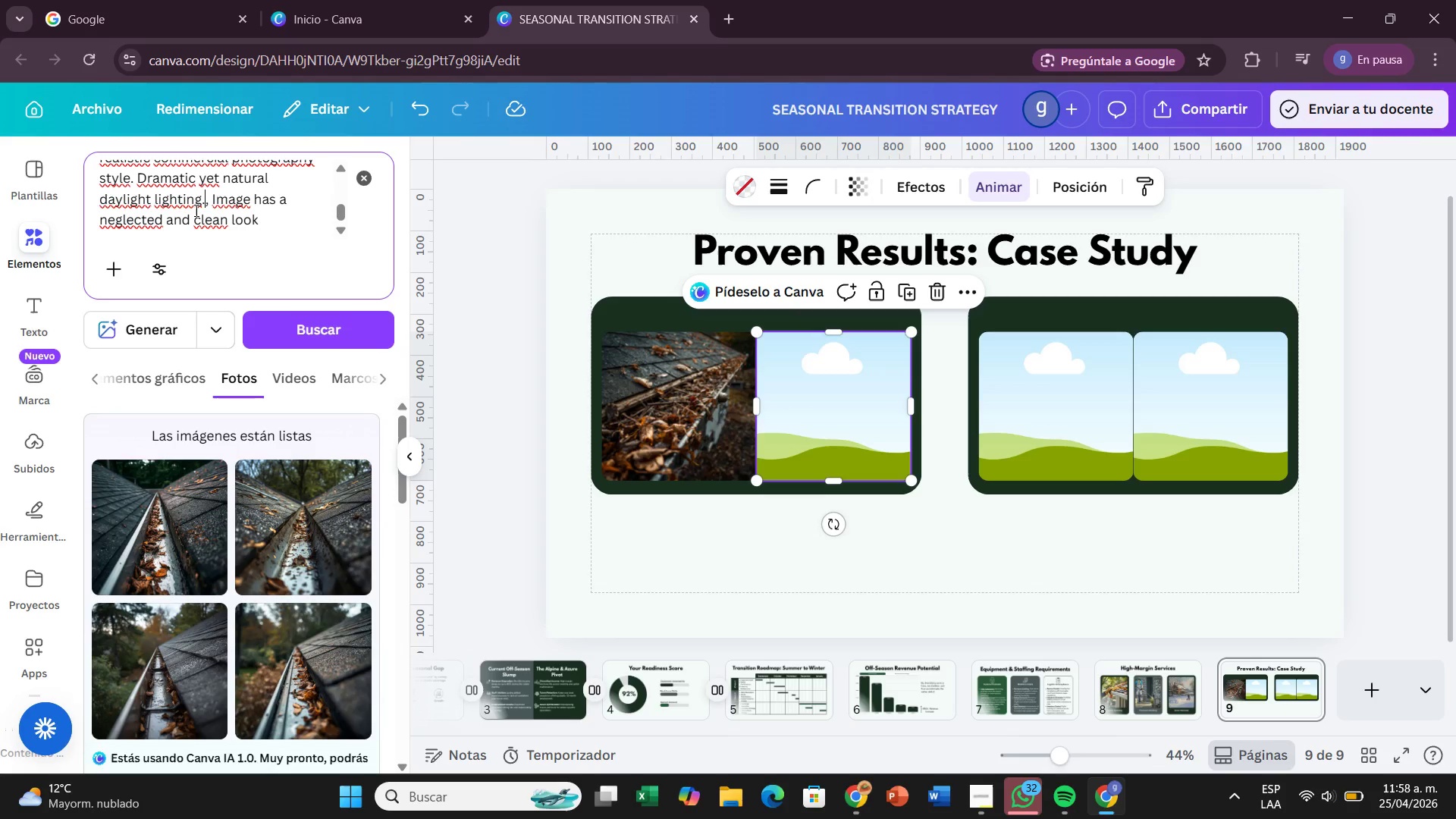 
key(Backspace)
 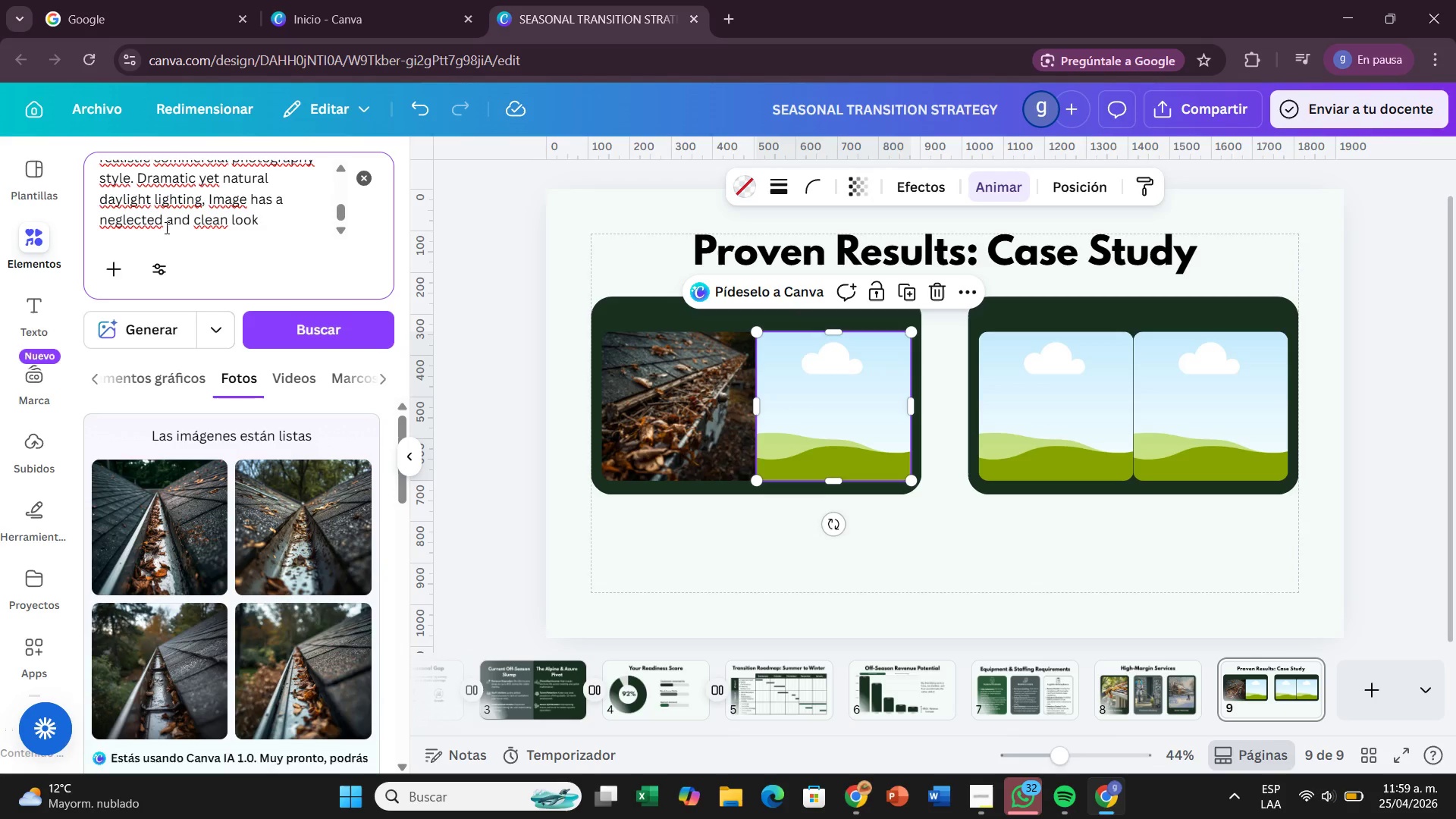 
left_click([158, 227])
 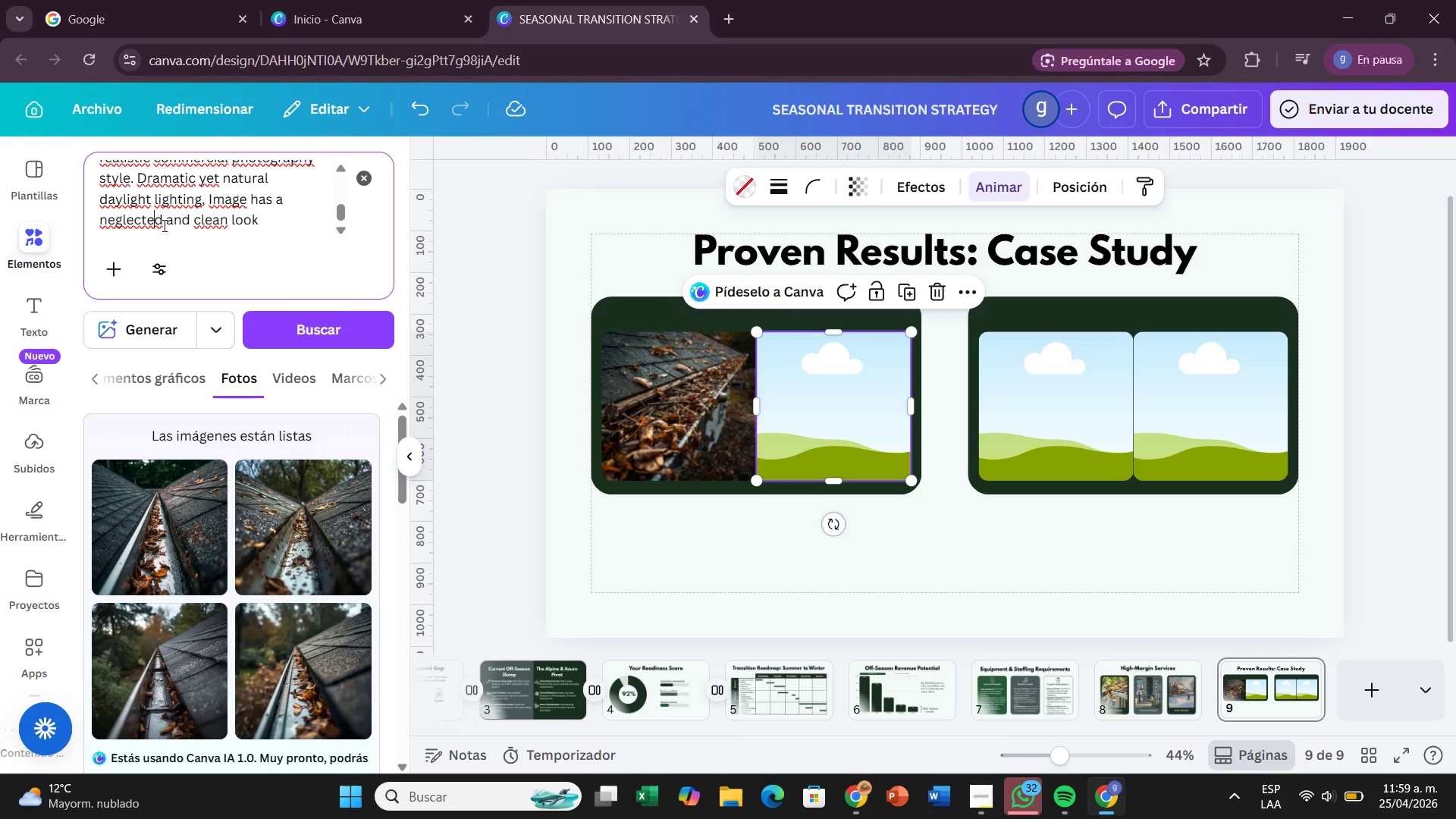 
left_click([163, 225])
 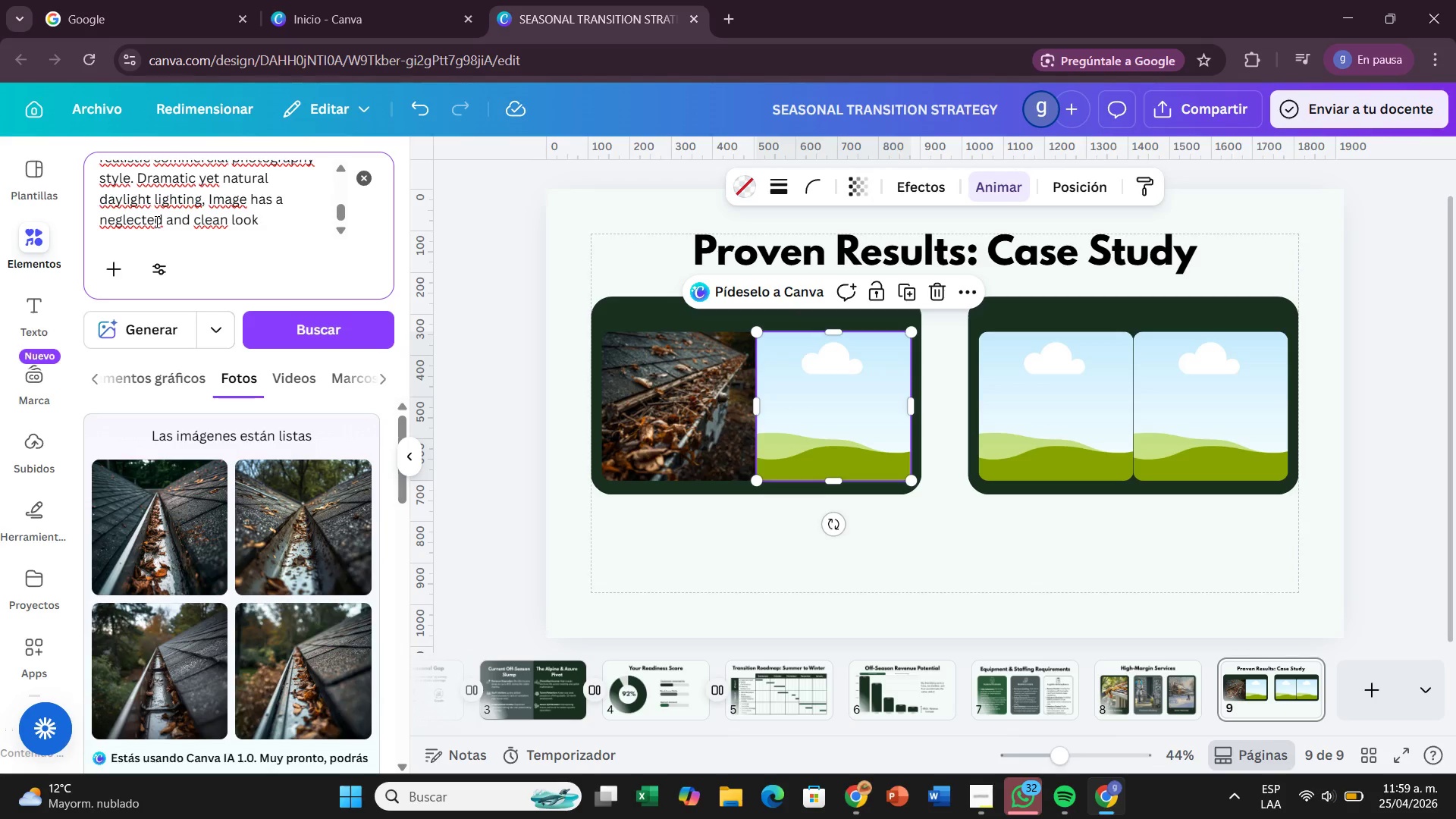 
hold_key(key=Backspace, duration=0.55)
 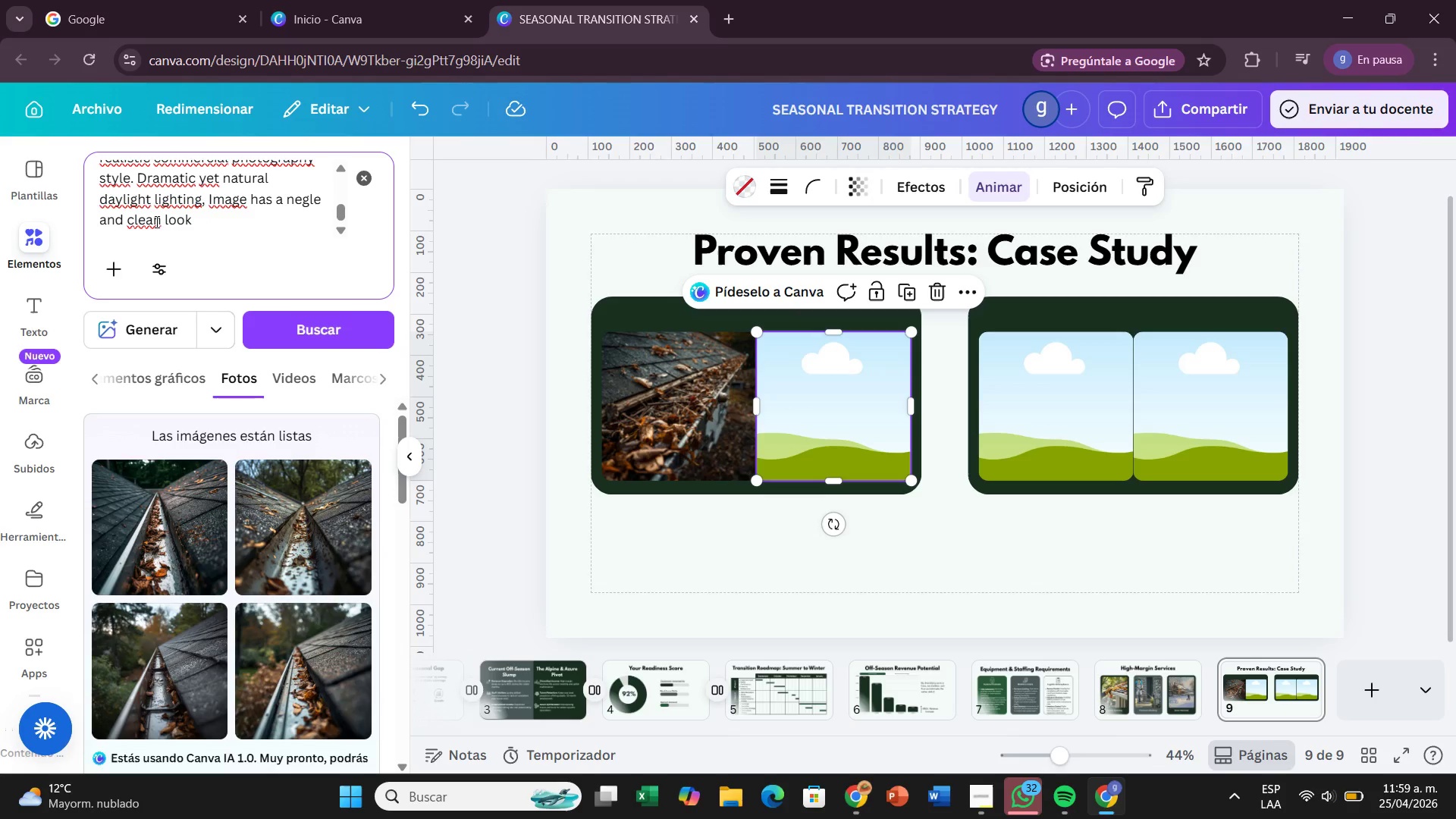 
key(Backspace)
 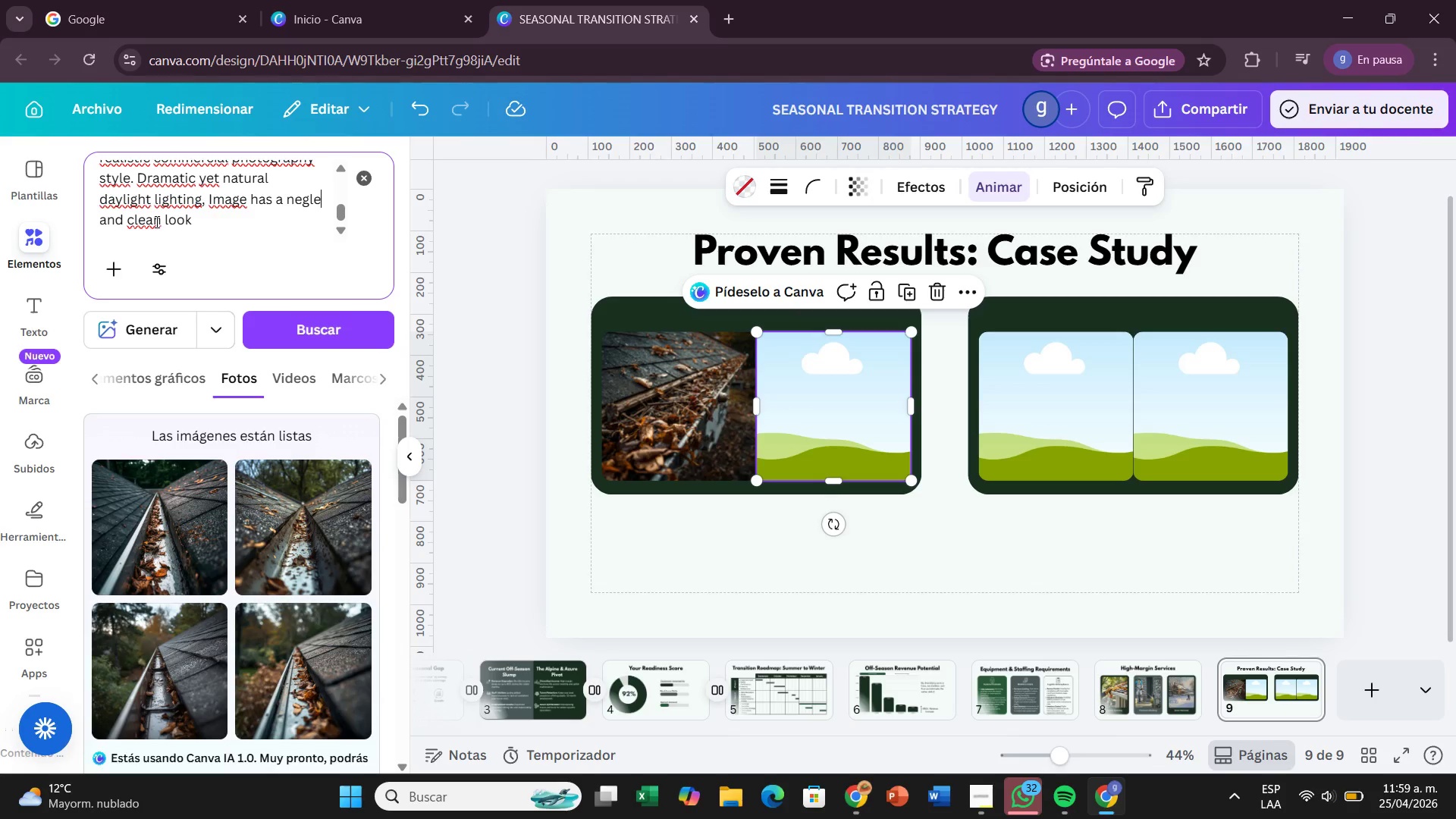 
key(Backspace)
 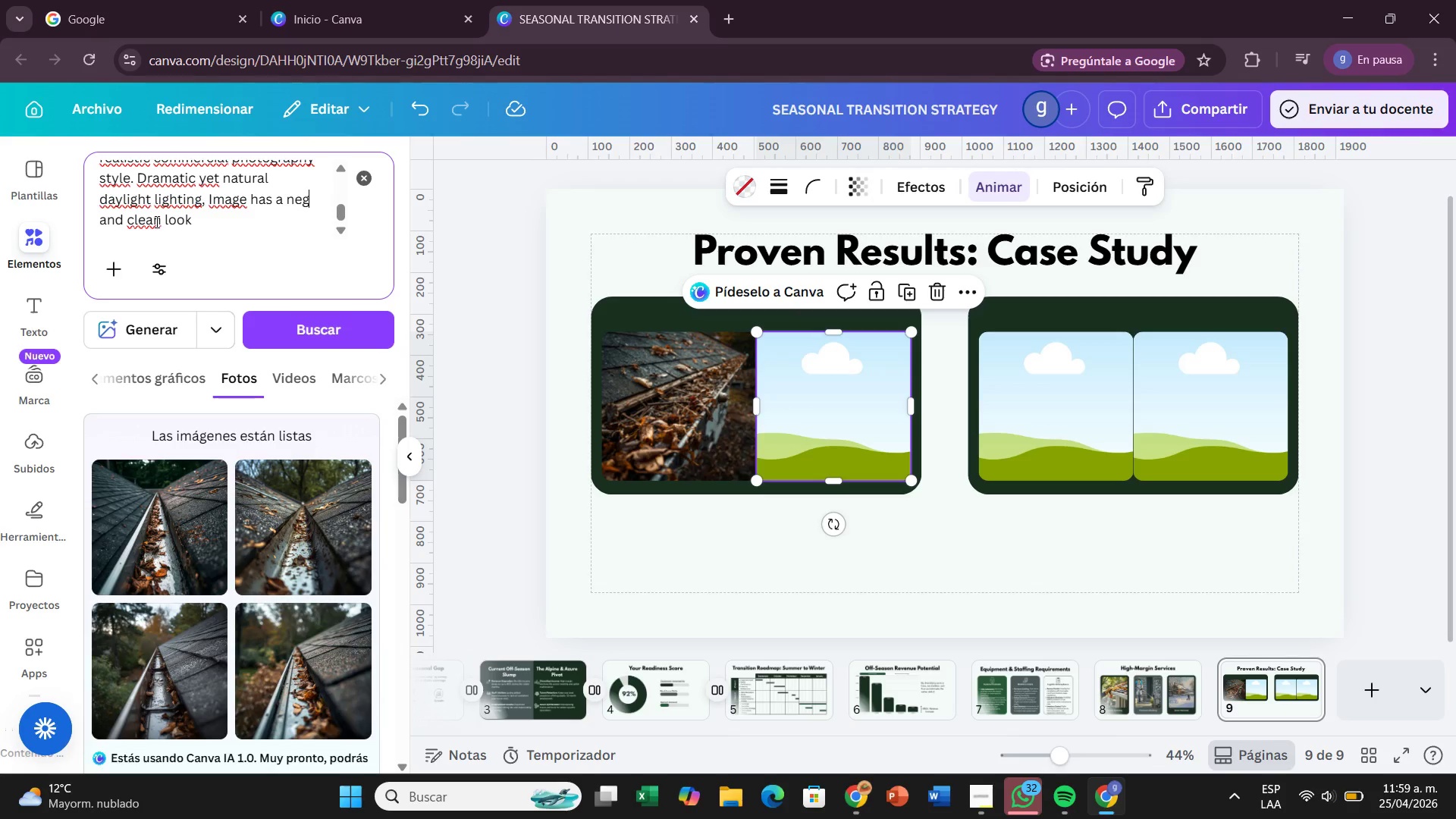 
key(Backspace)
 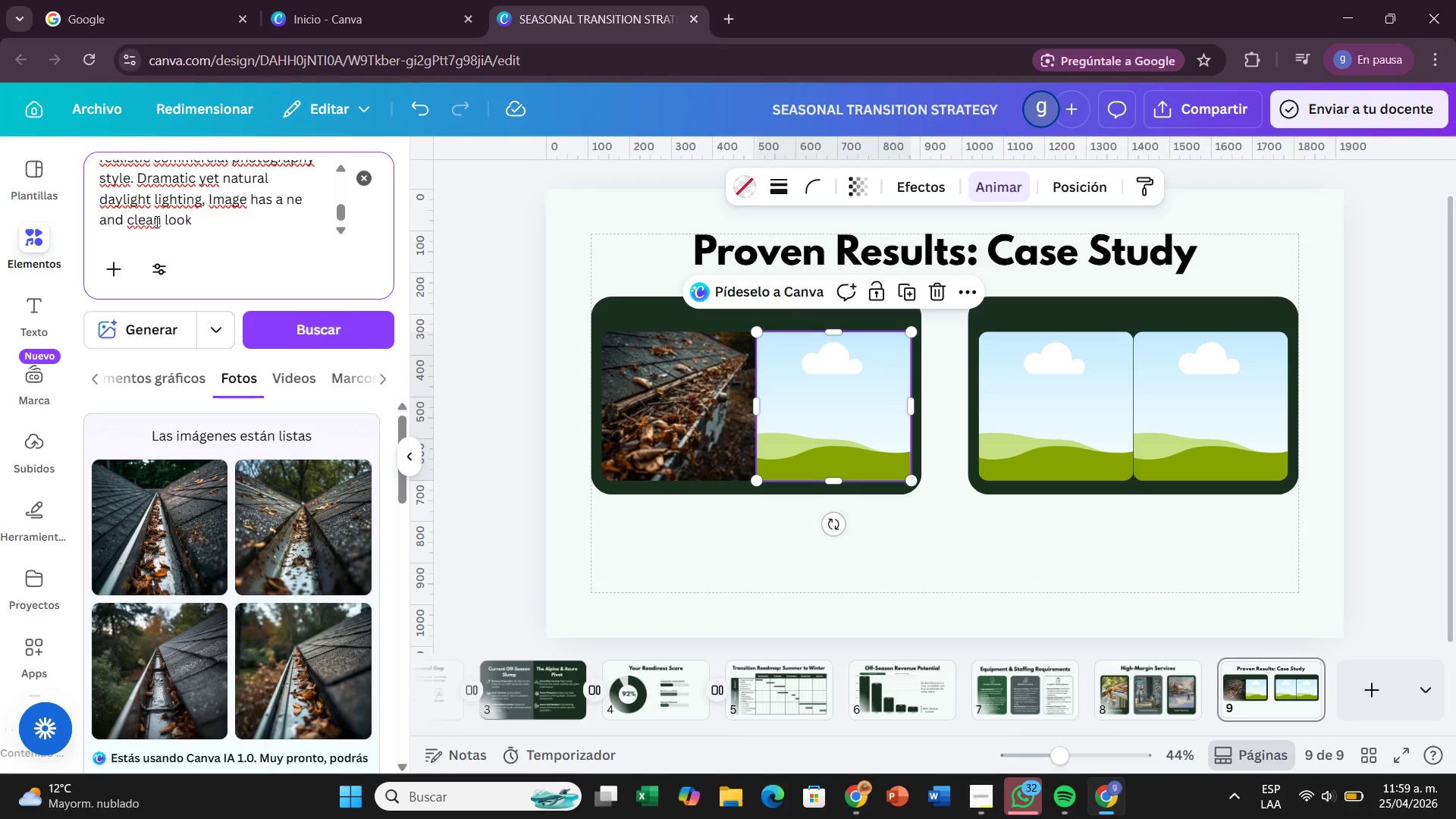 
key(Backspace)
 